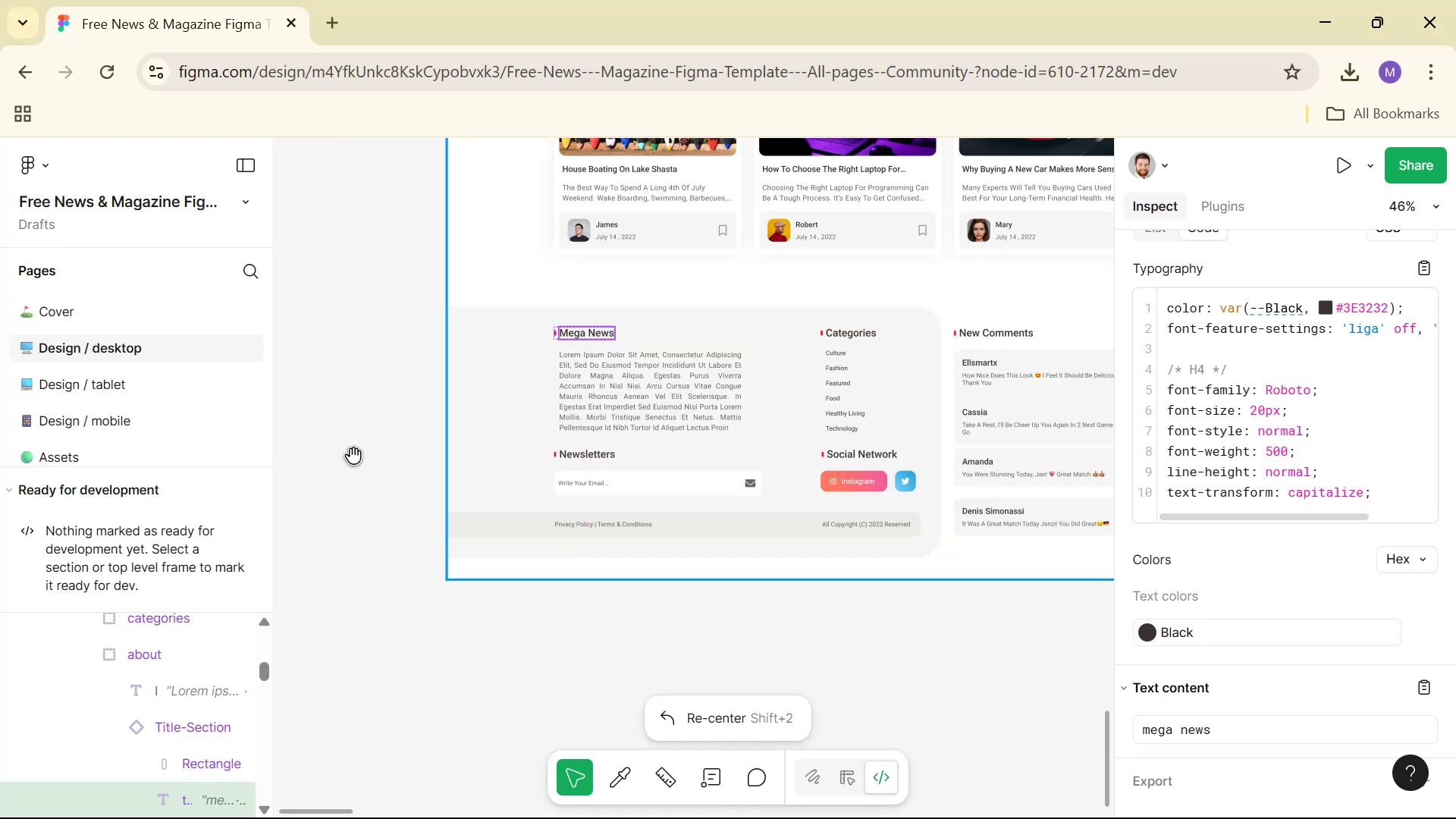 
key(Alt+AltLeft)
 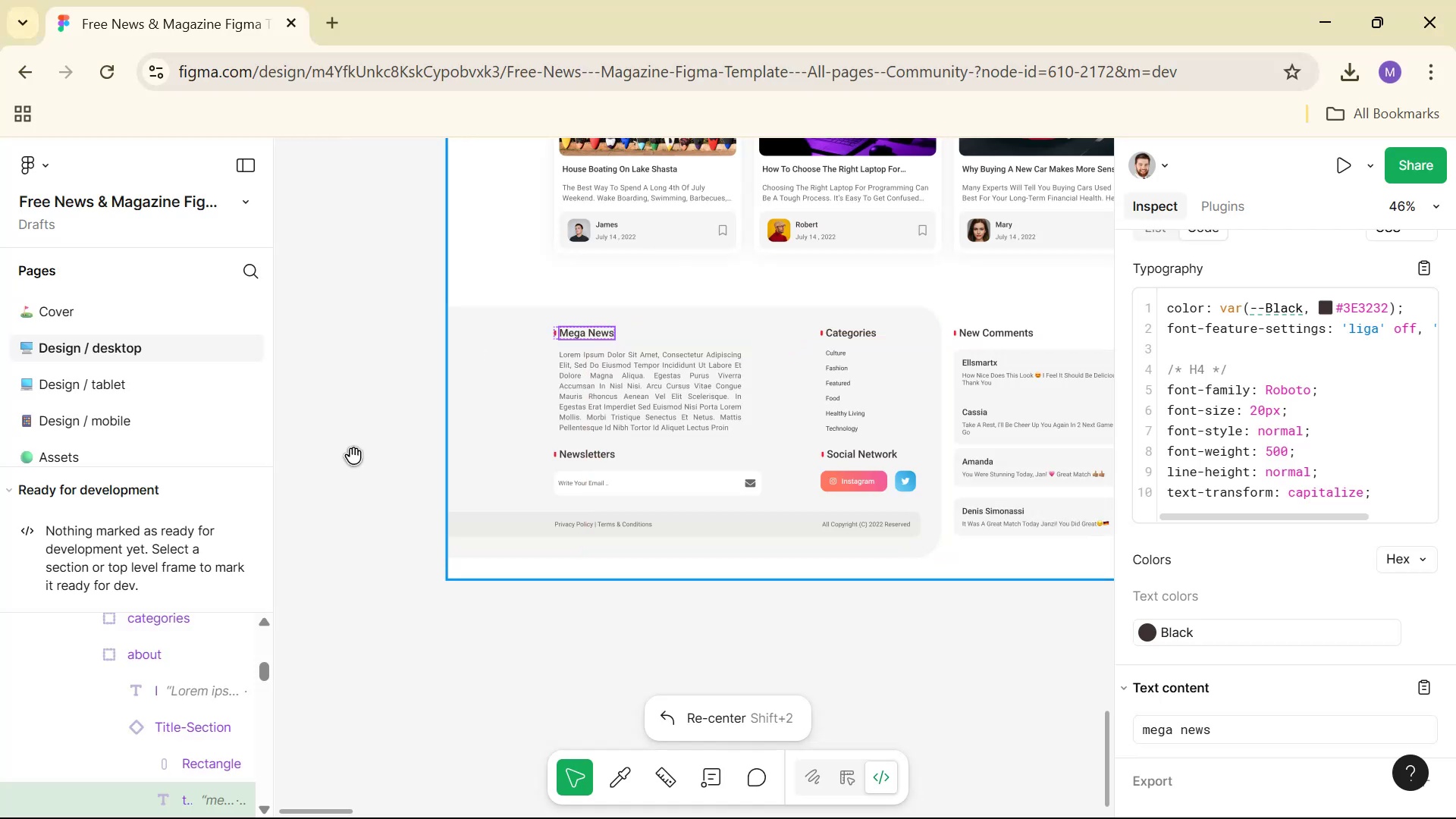 
key(Alt+Tab)
 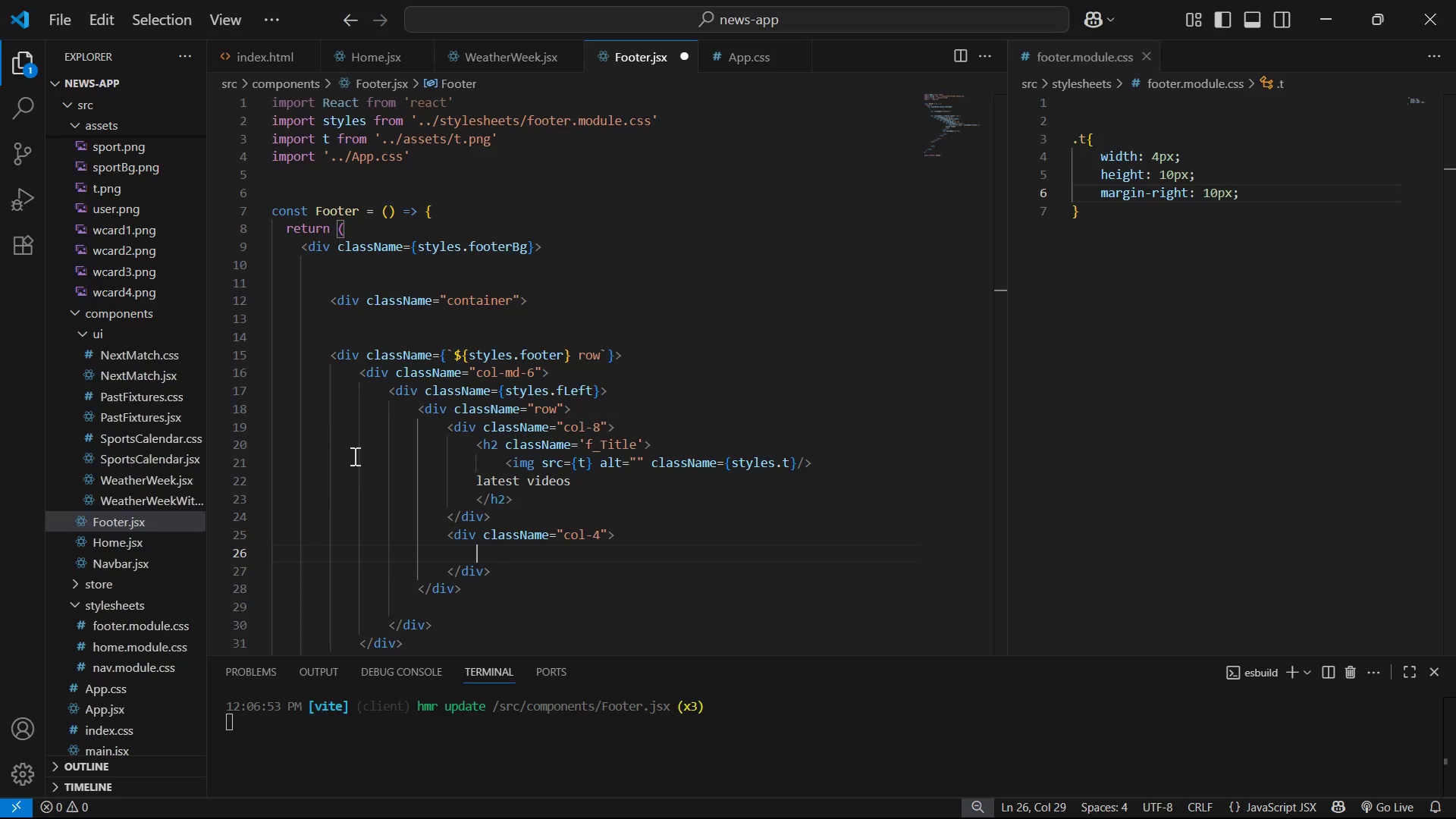 
key(Alt+AltLeft)
 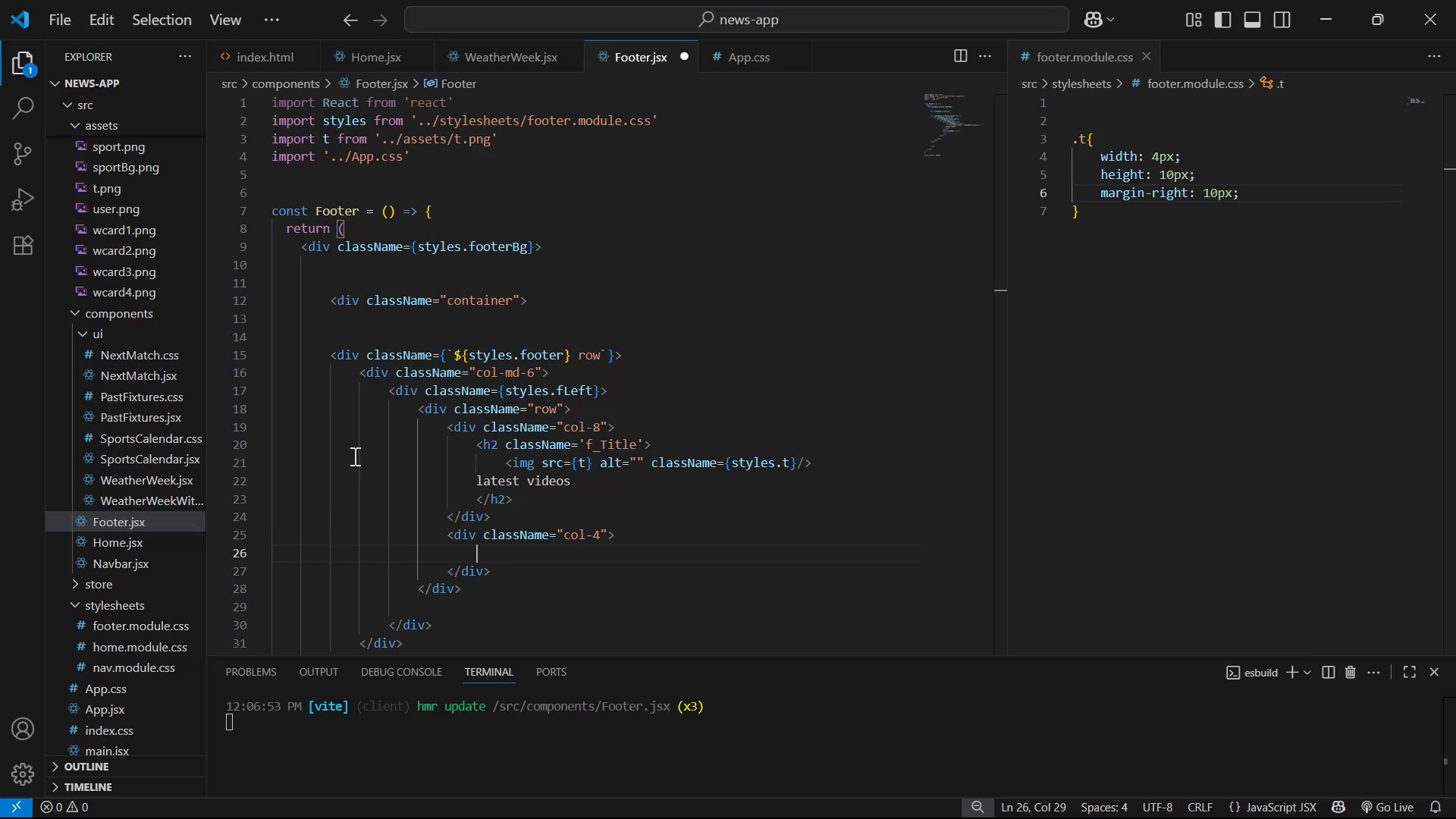 
key(Alt+Tab)
 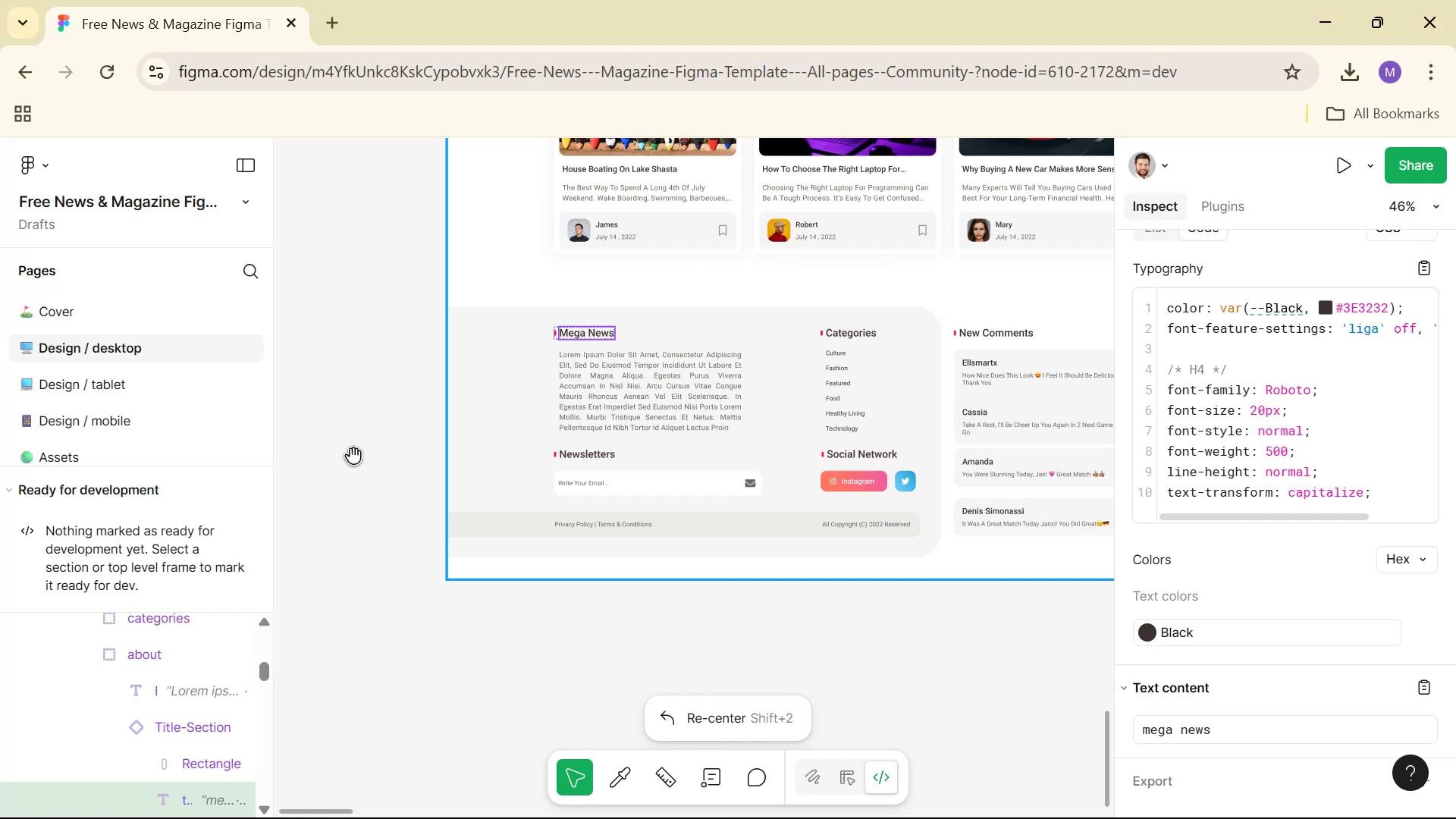 
wait(6.17)
 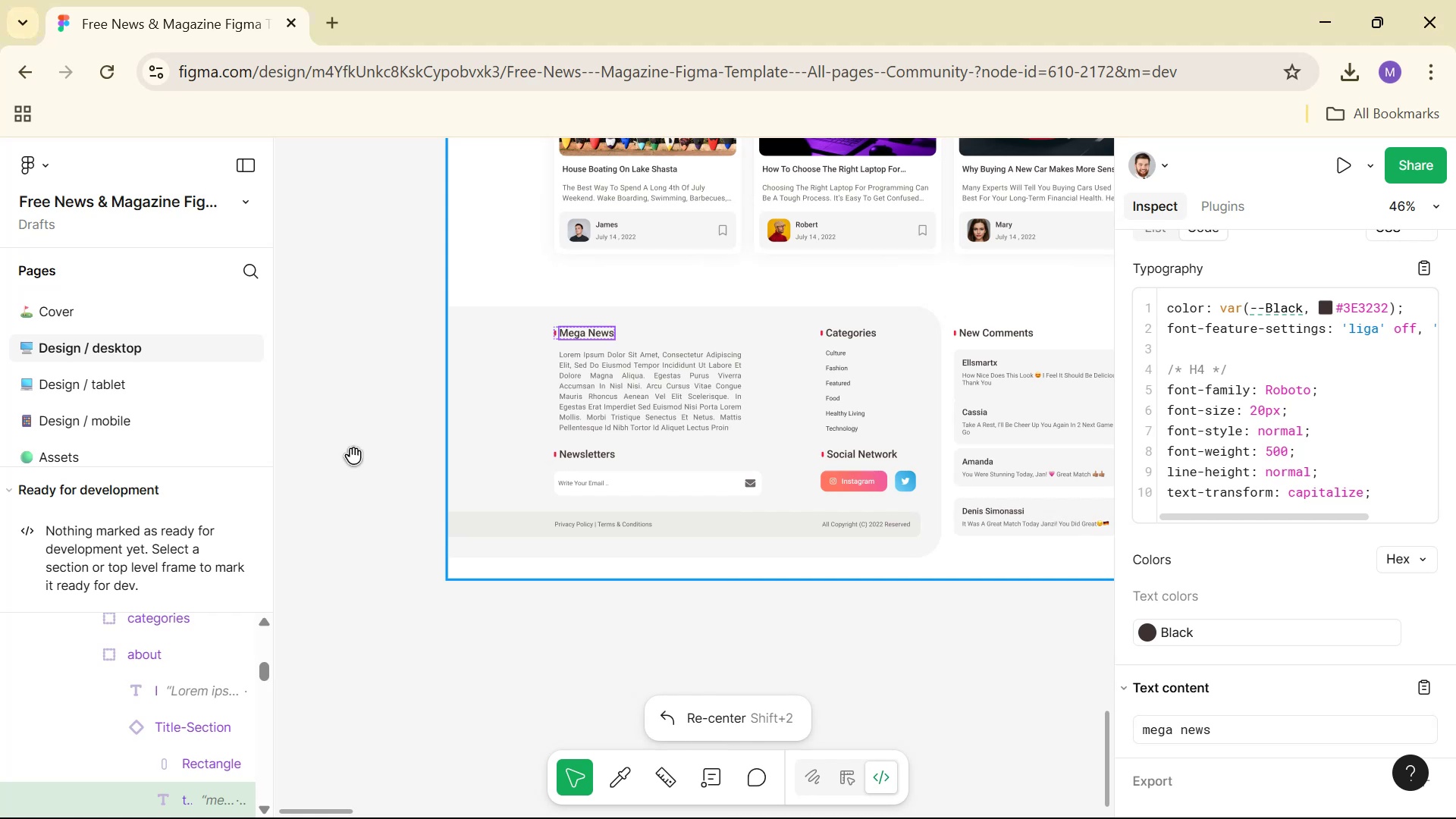 
key(Alt+AltLeft)
 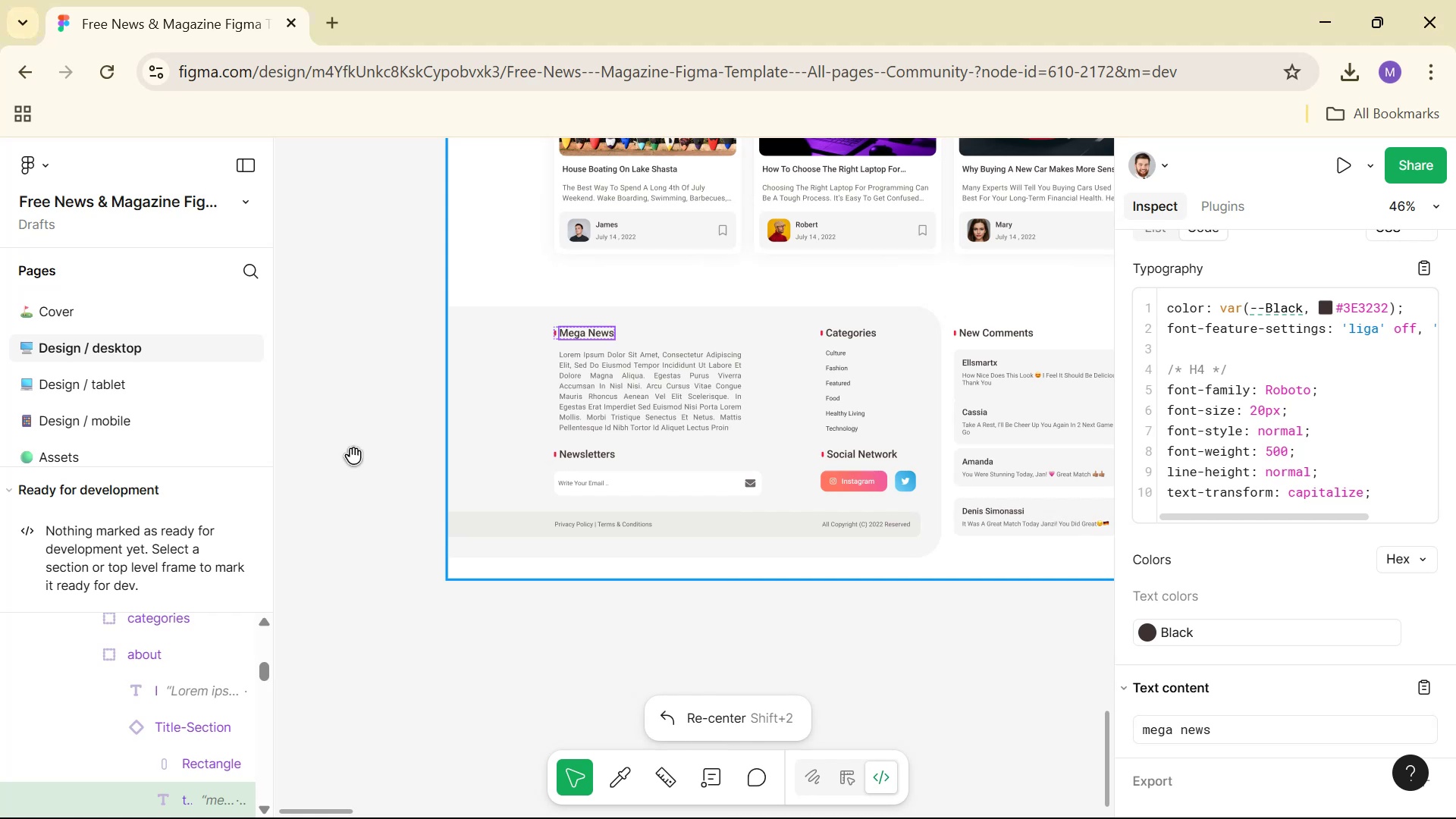 
key(Alt+Tab)
 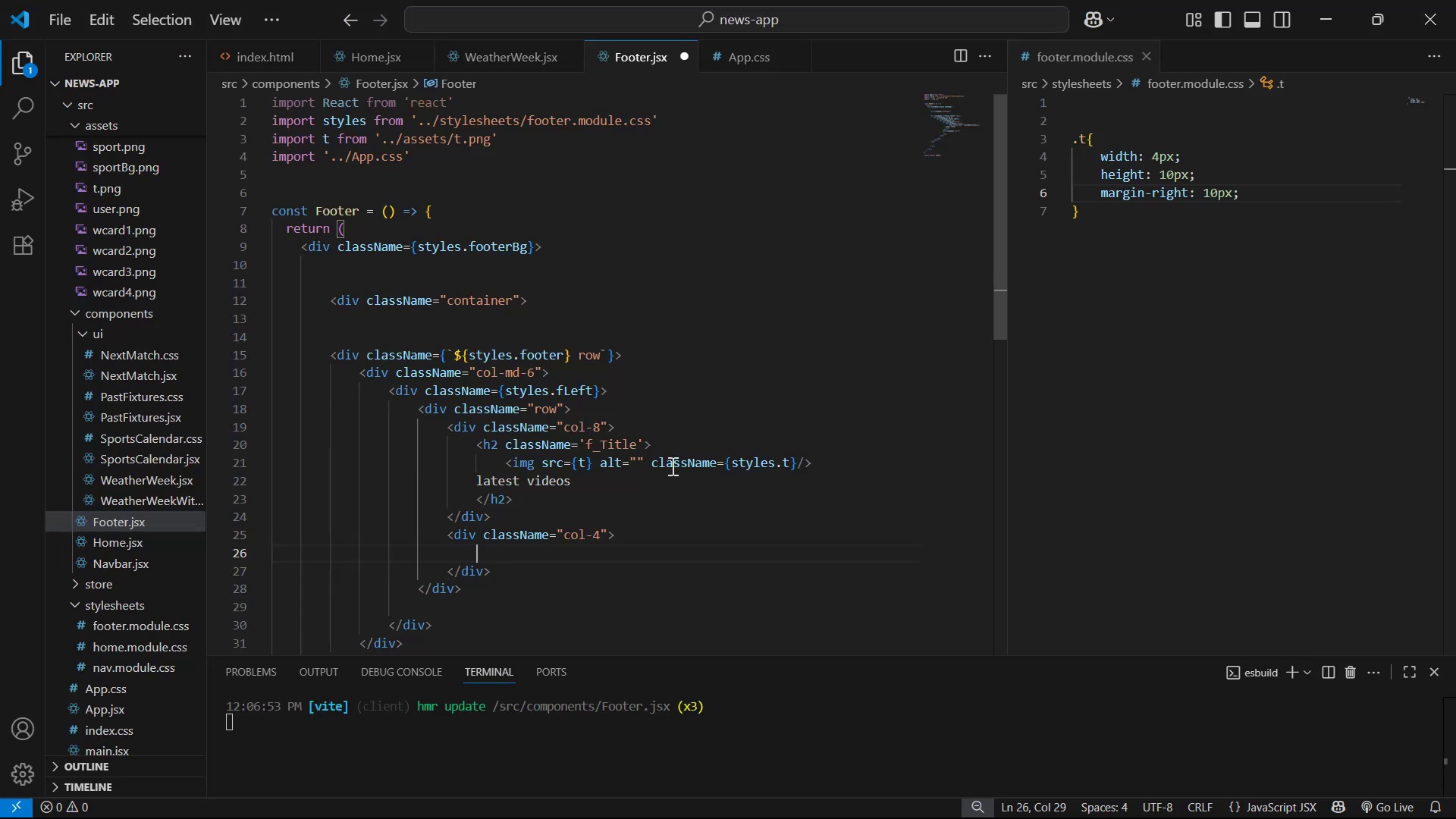 
left_click([684, 441])
 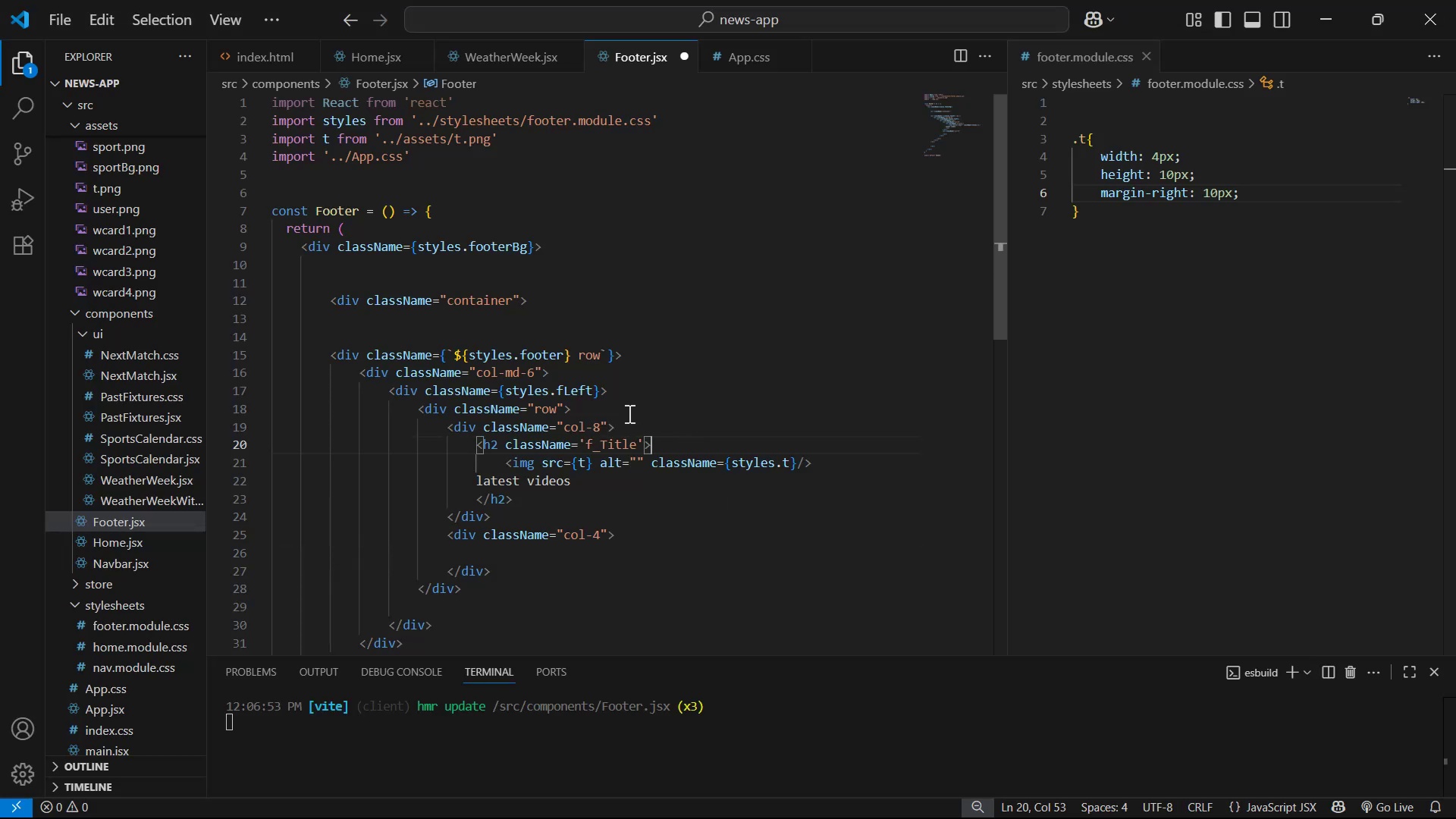 
double_click([636, 439])
 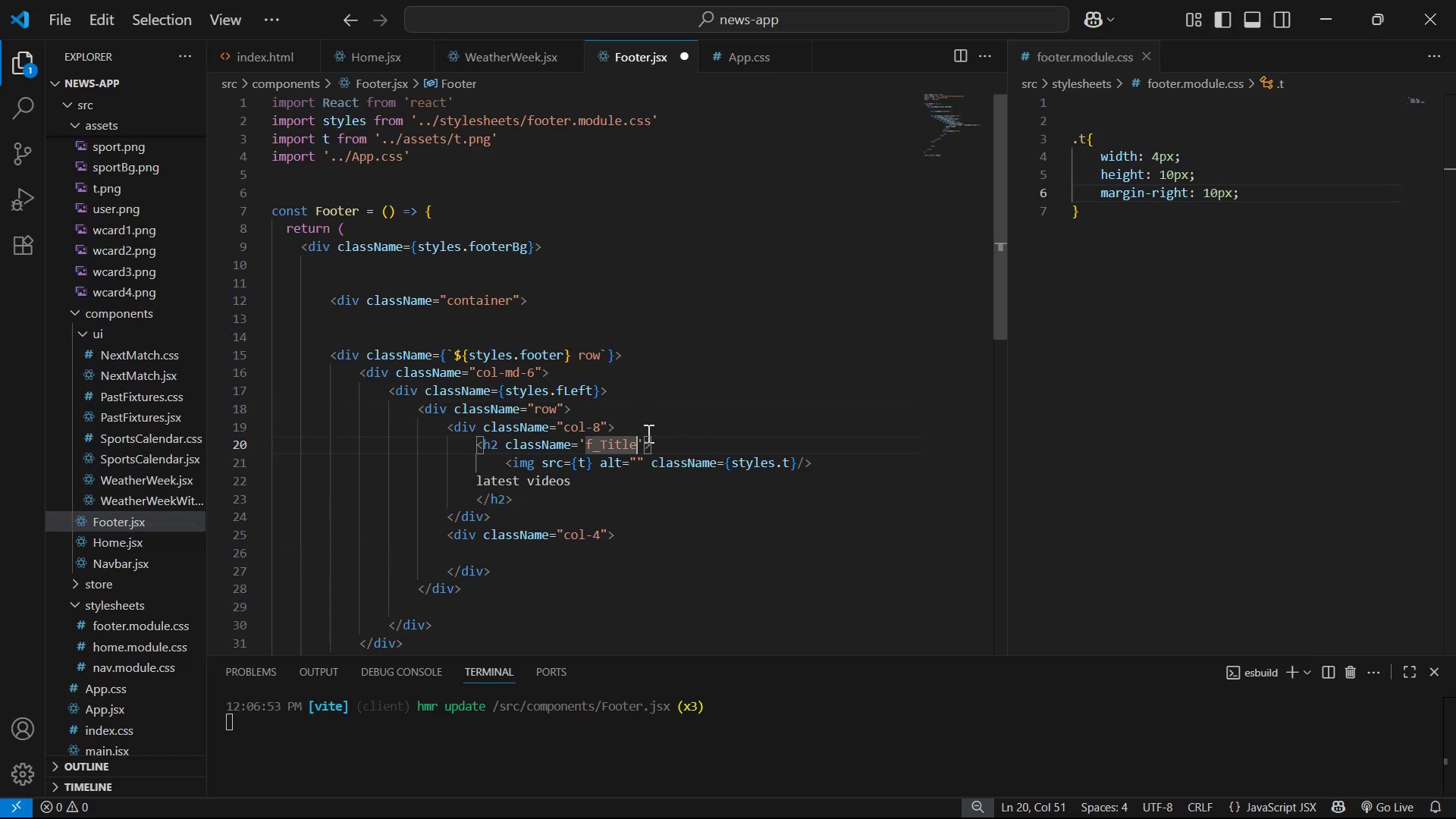 
triple_click([648, 429])
 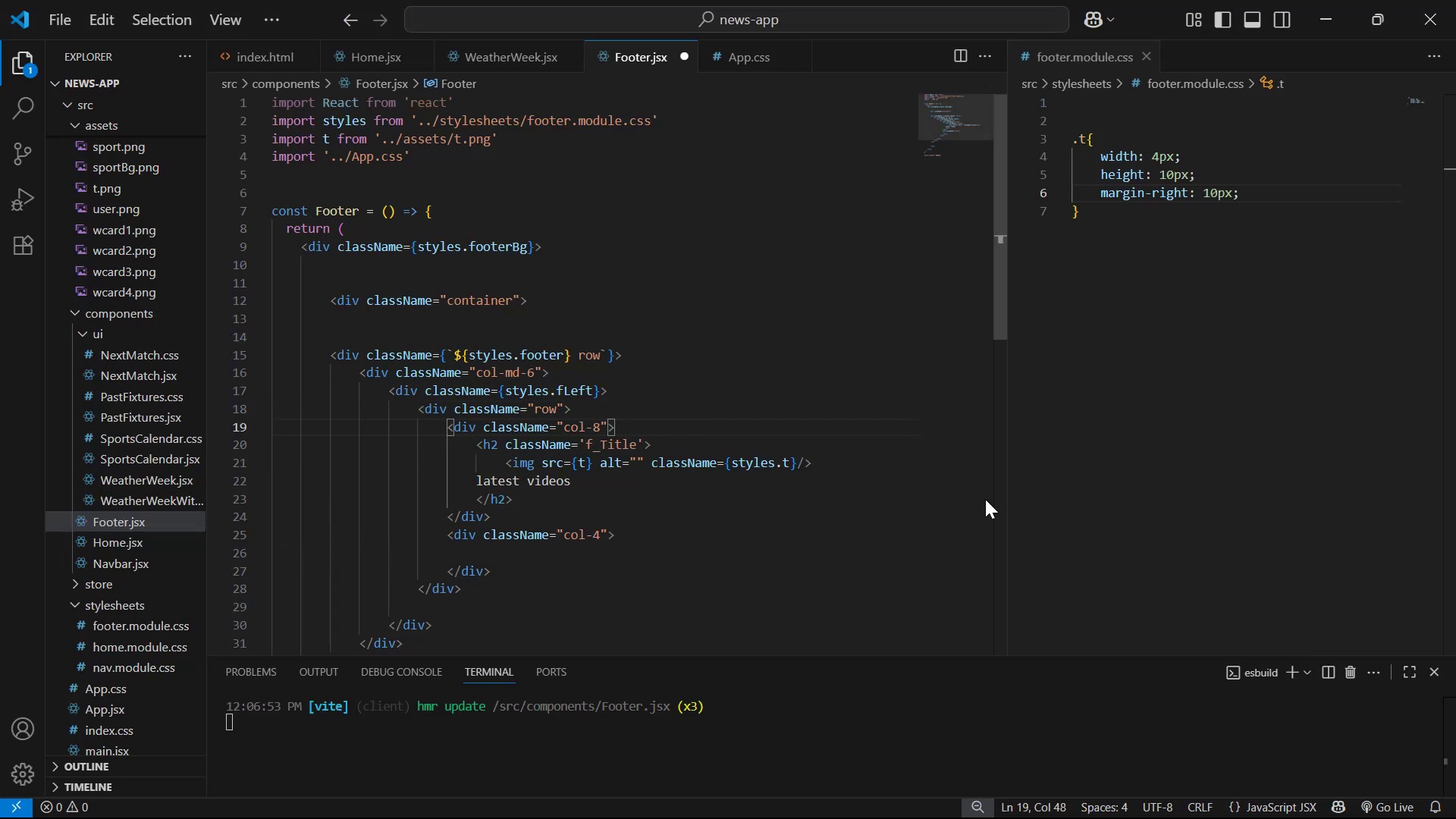 
key(Enter)
 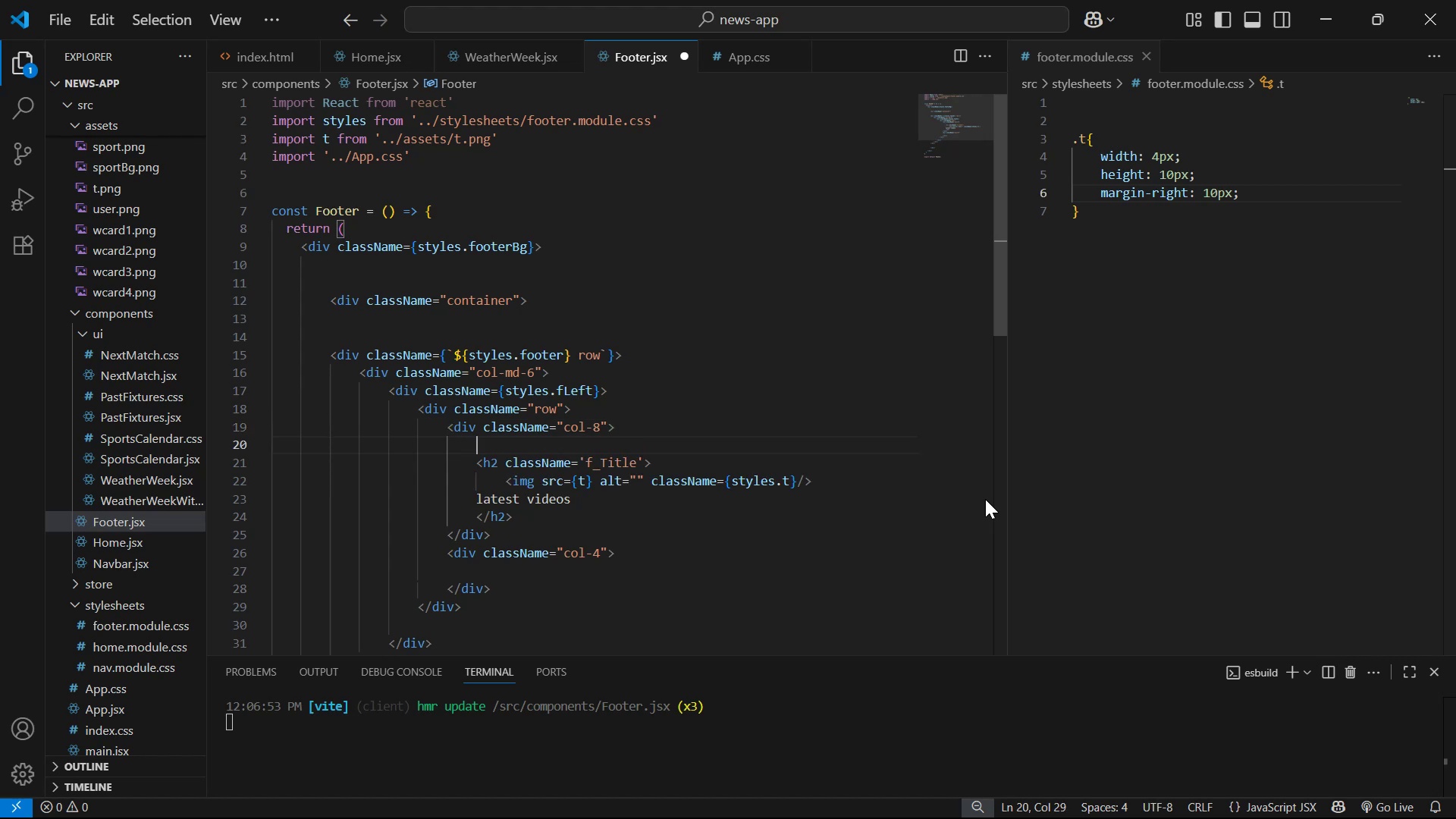 
type(div)
 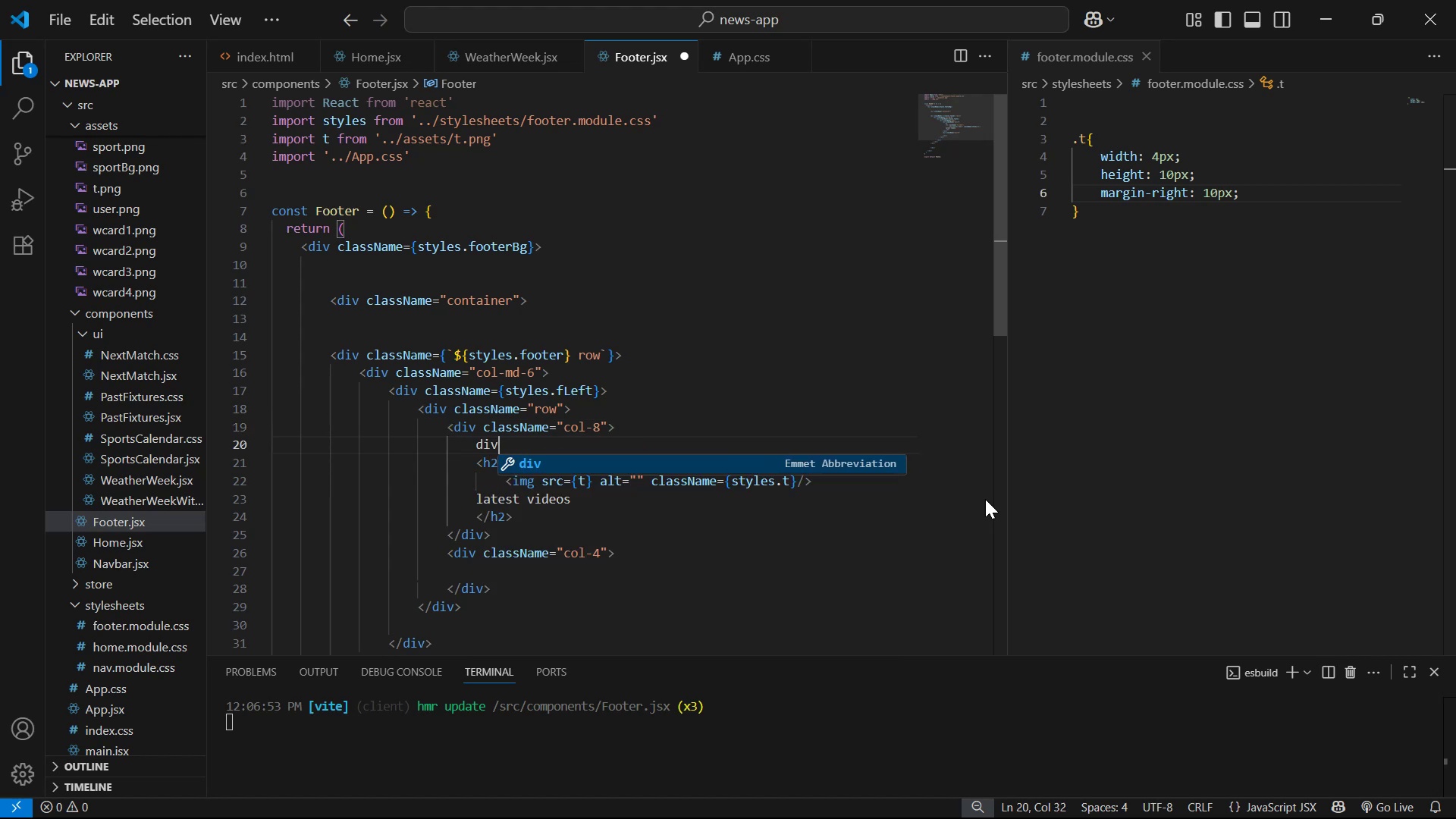 
key(Enter)
 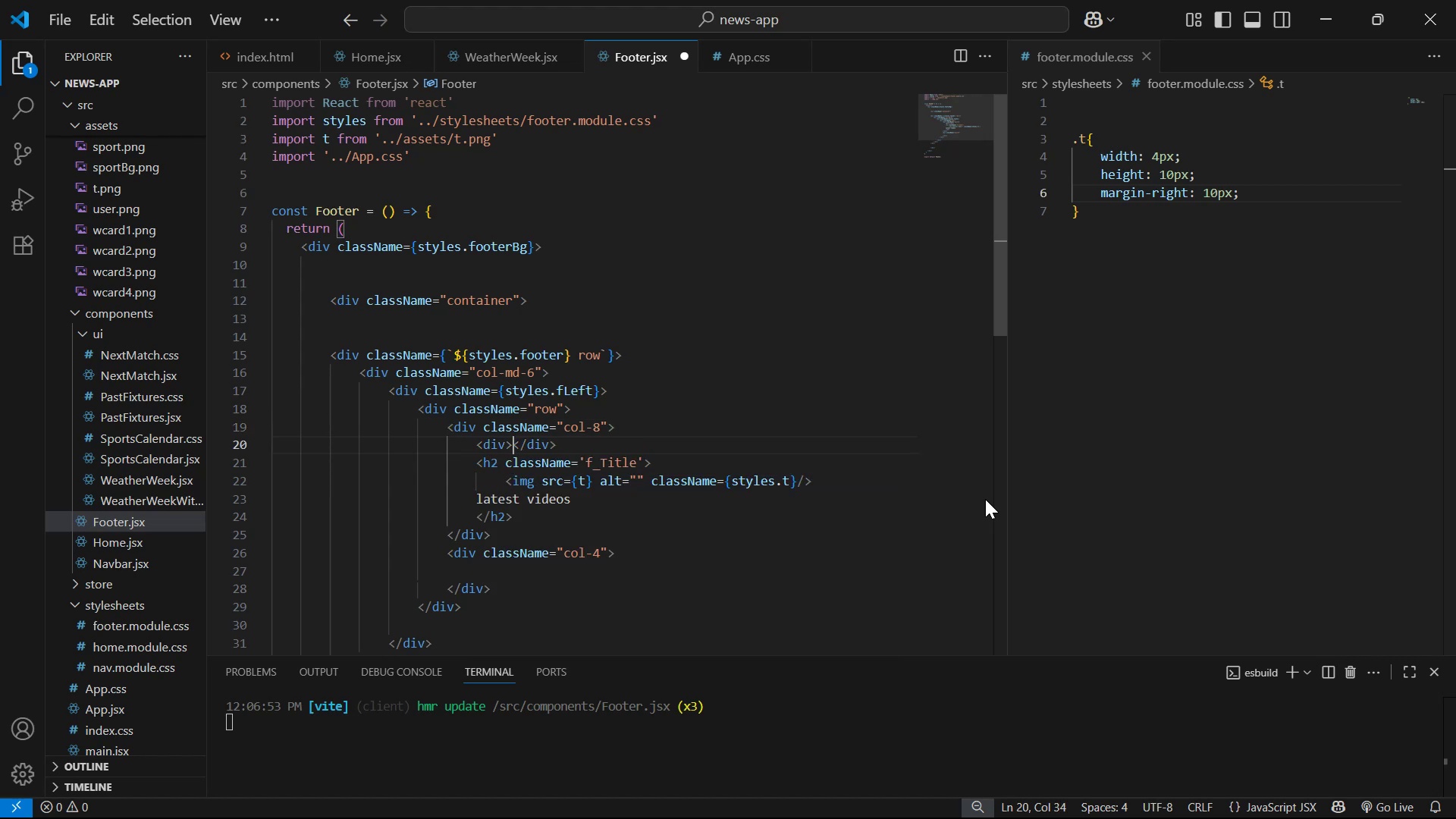 
key(Enter)
 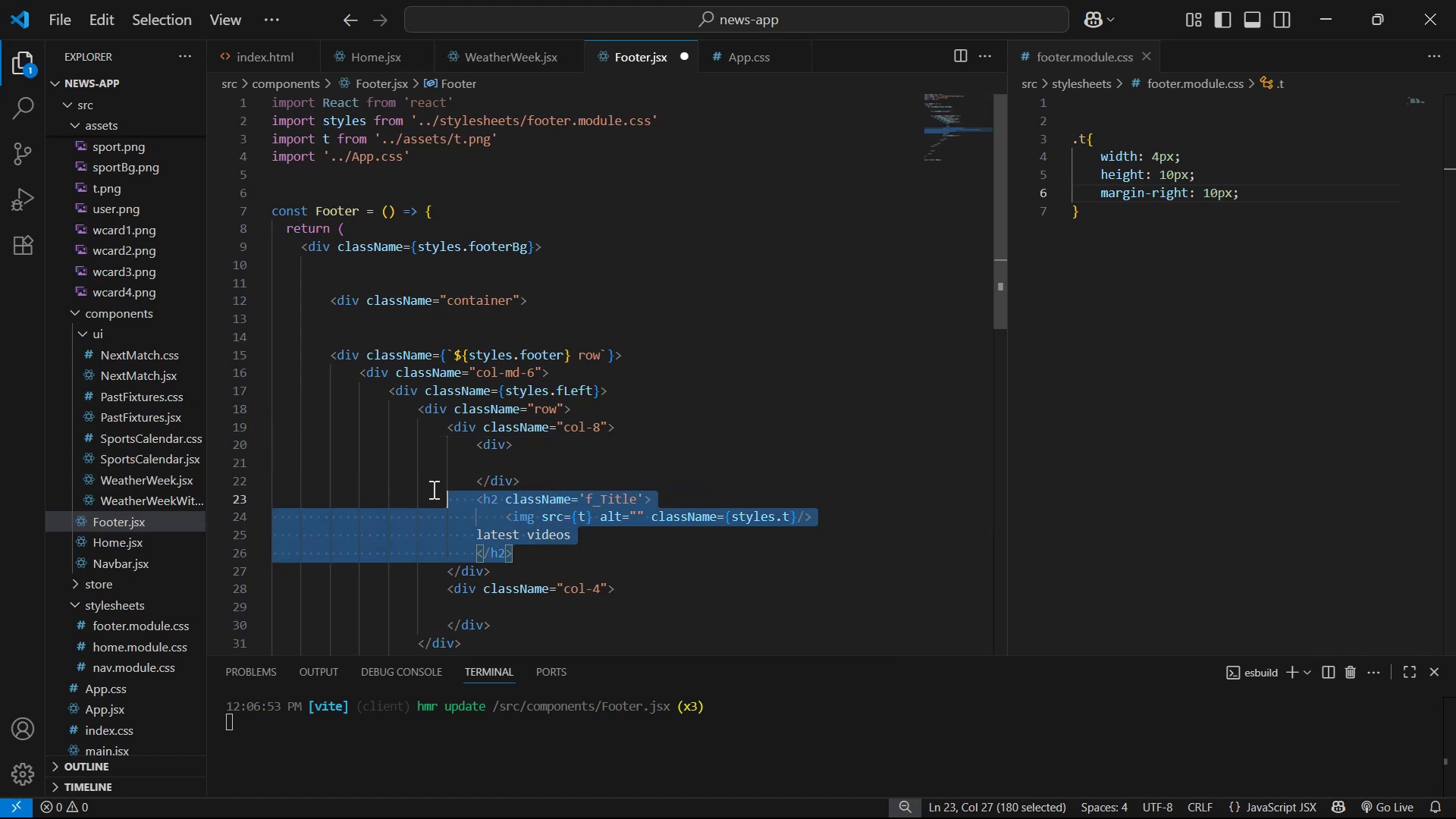 
wait(5.01)
 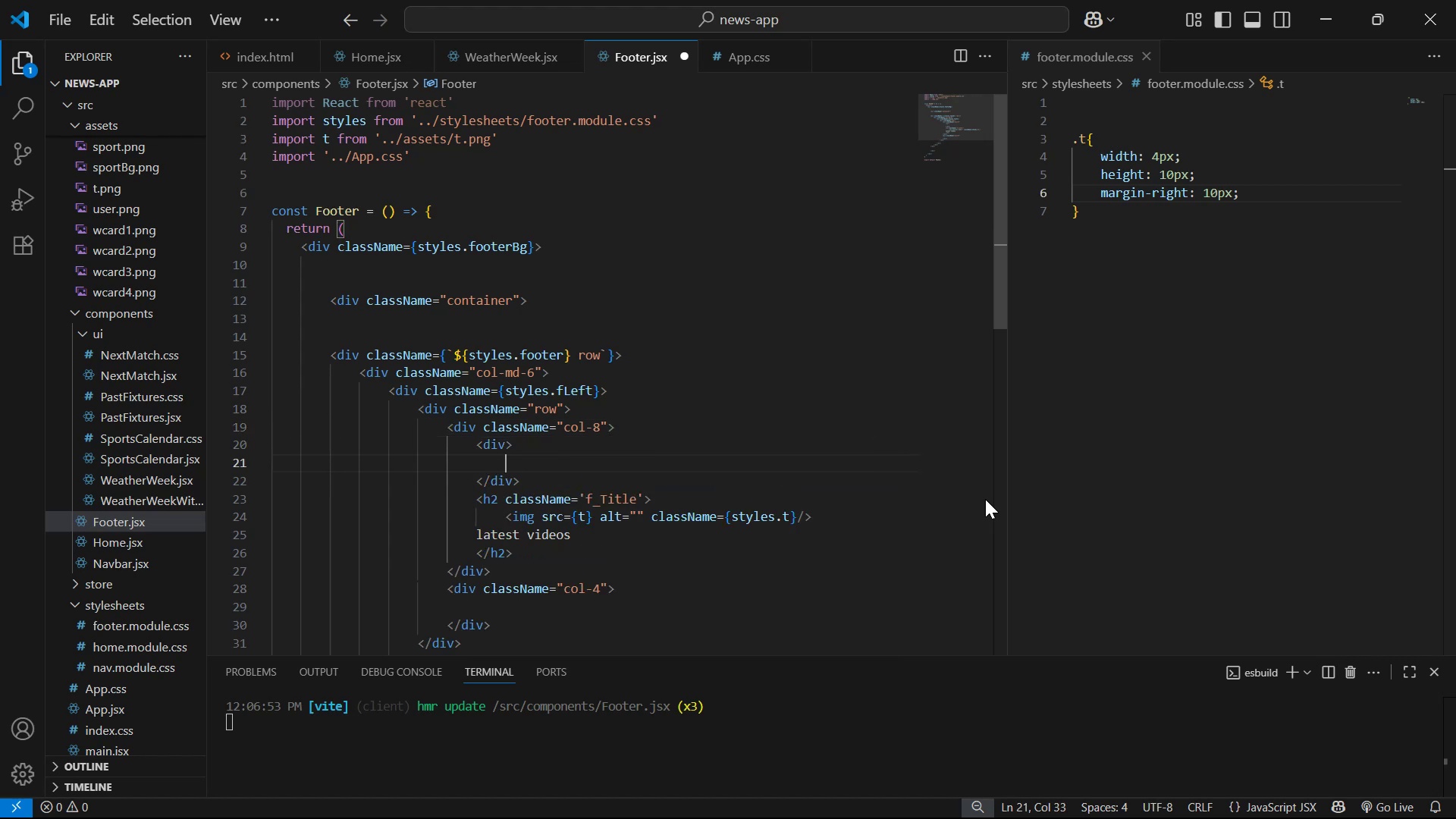 
key(Alt+ArrowUp)
 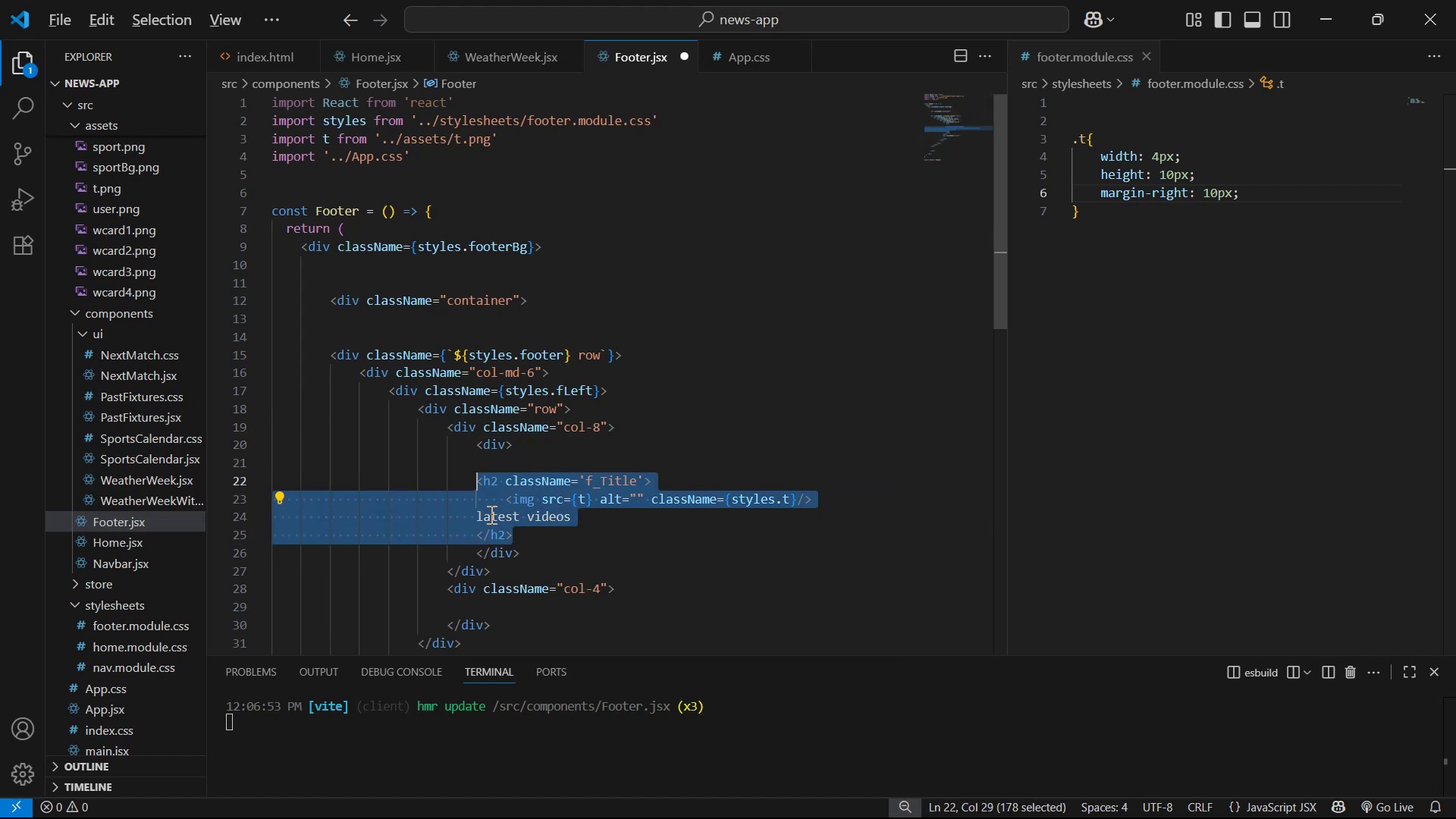 
key(Alt+ArrowUp)
 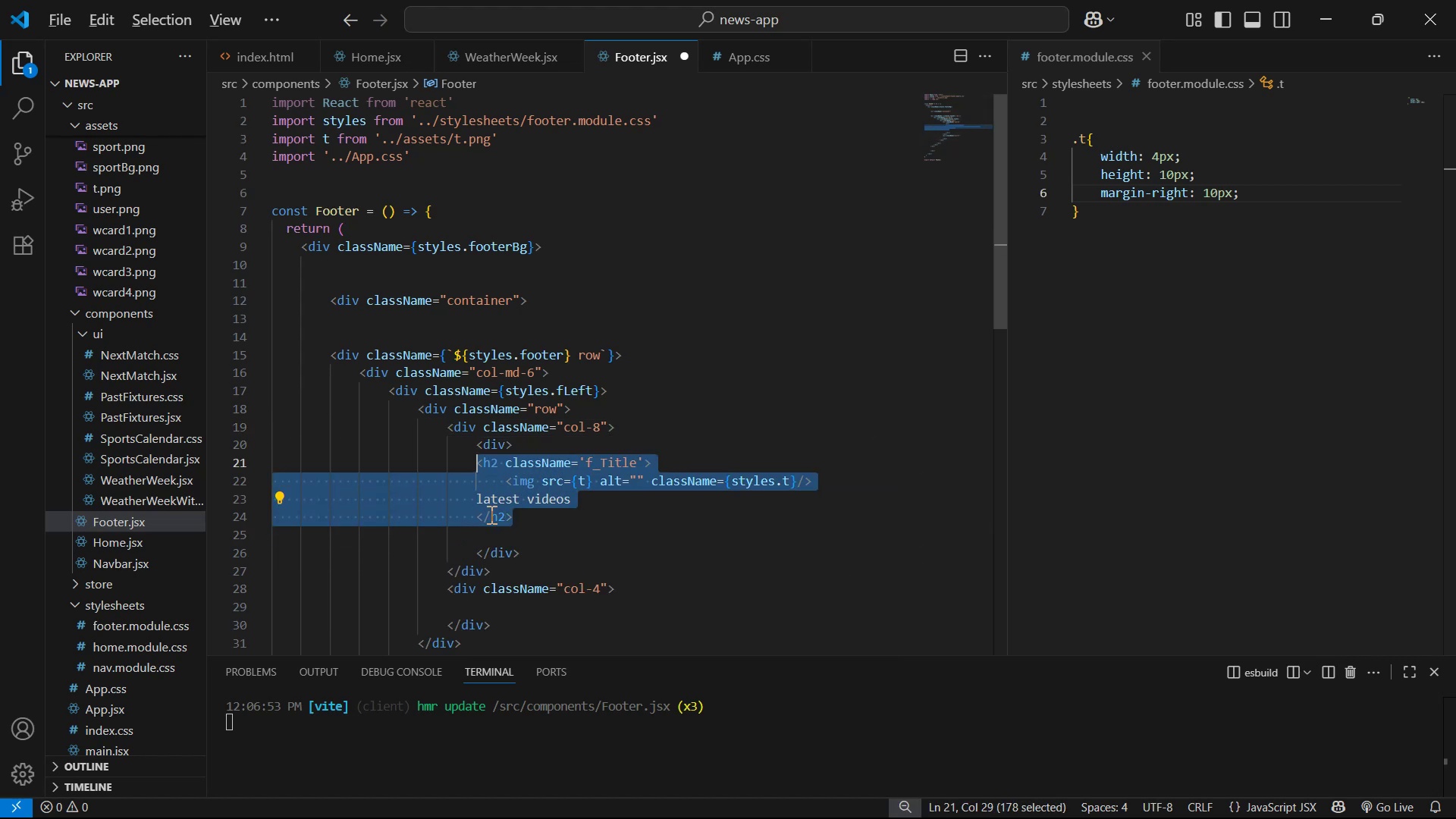 
key(Tab)
 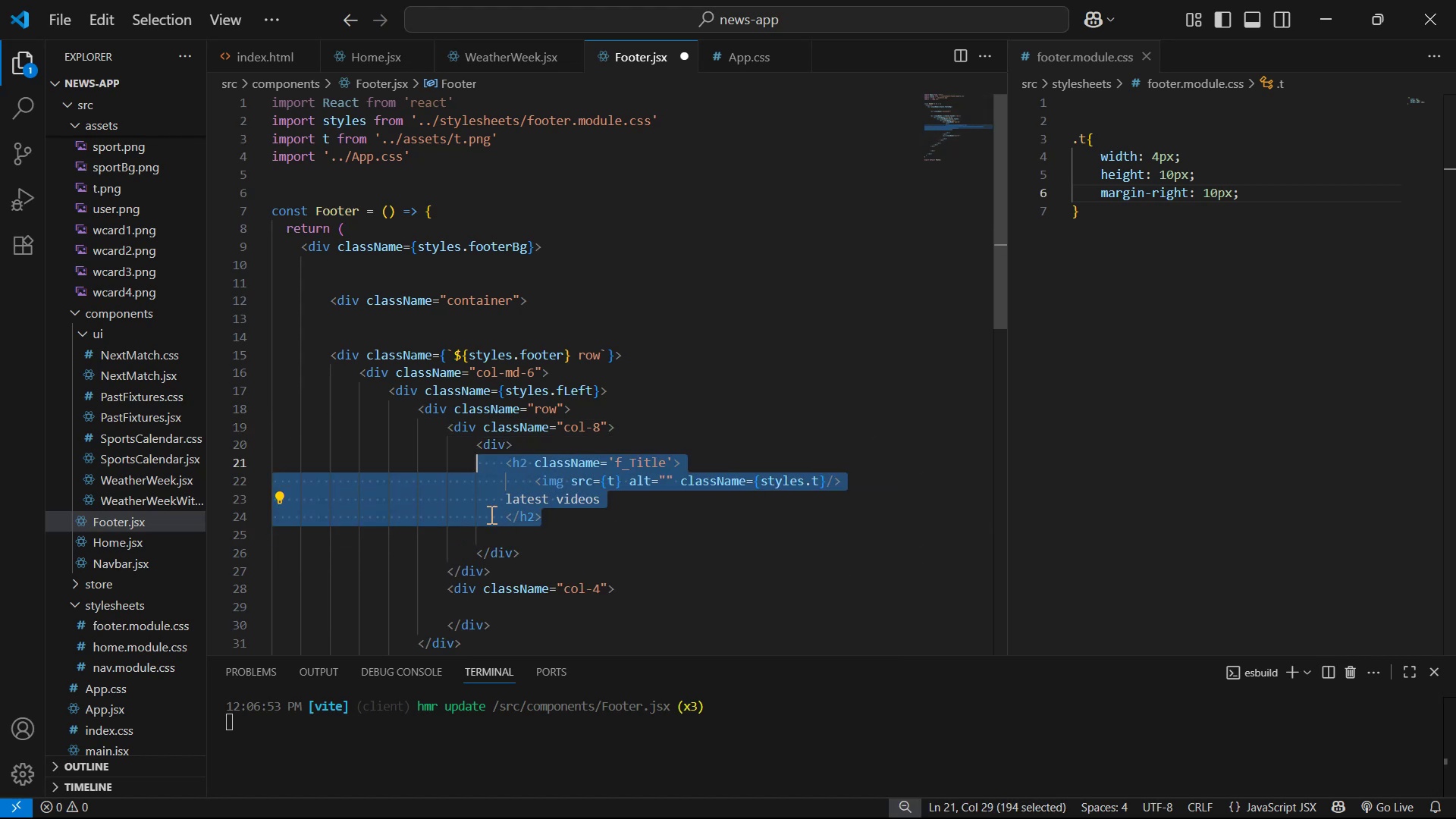 
key(ArrowUp)
 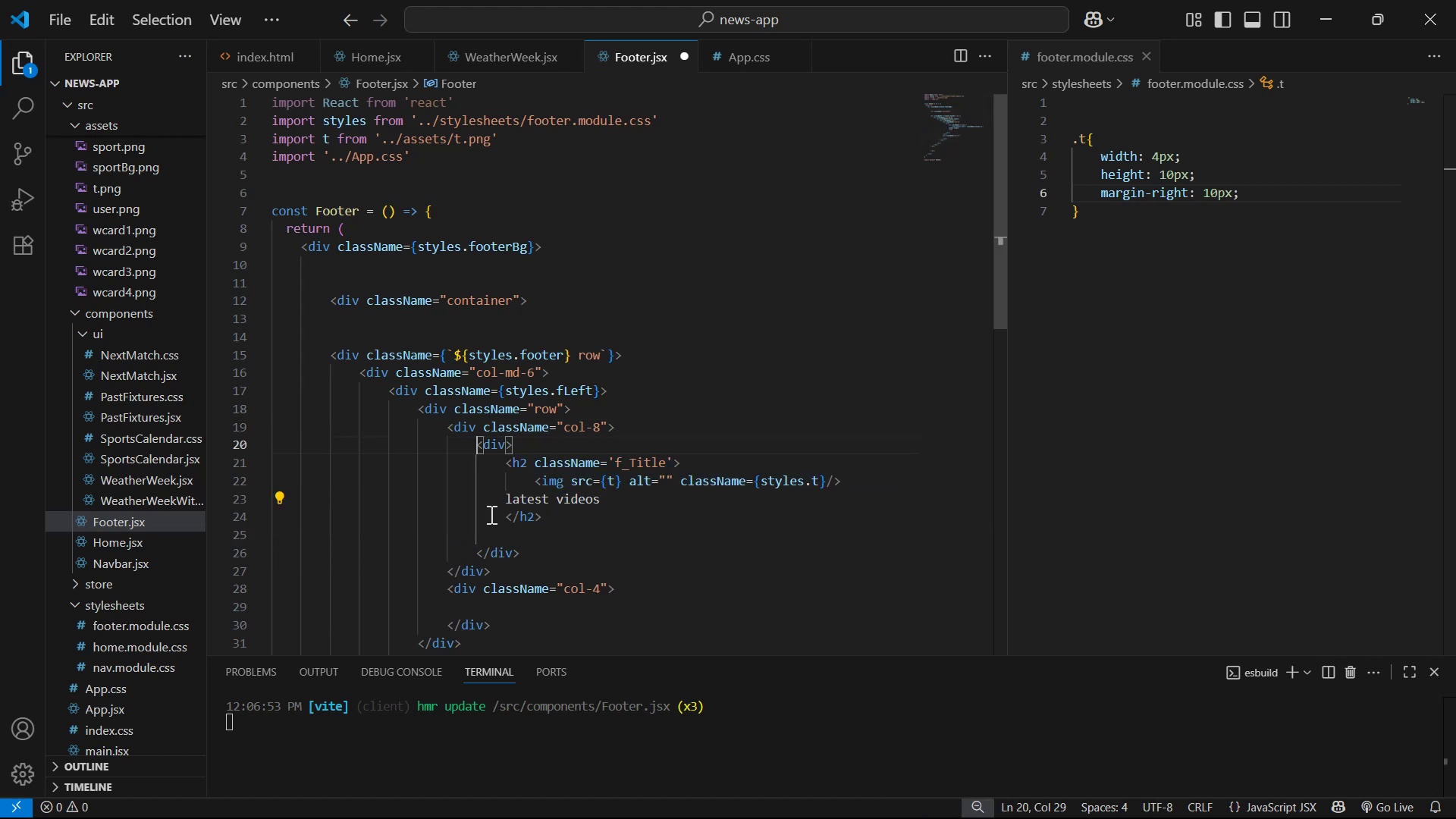 
key(ArrowDown)
 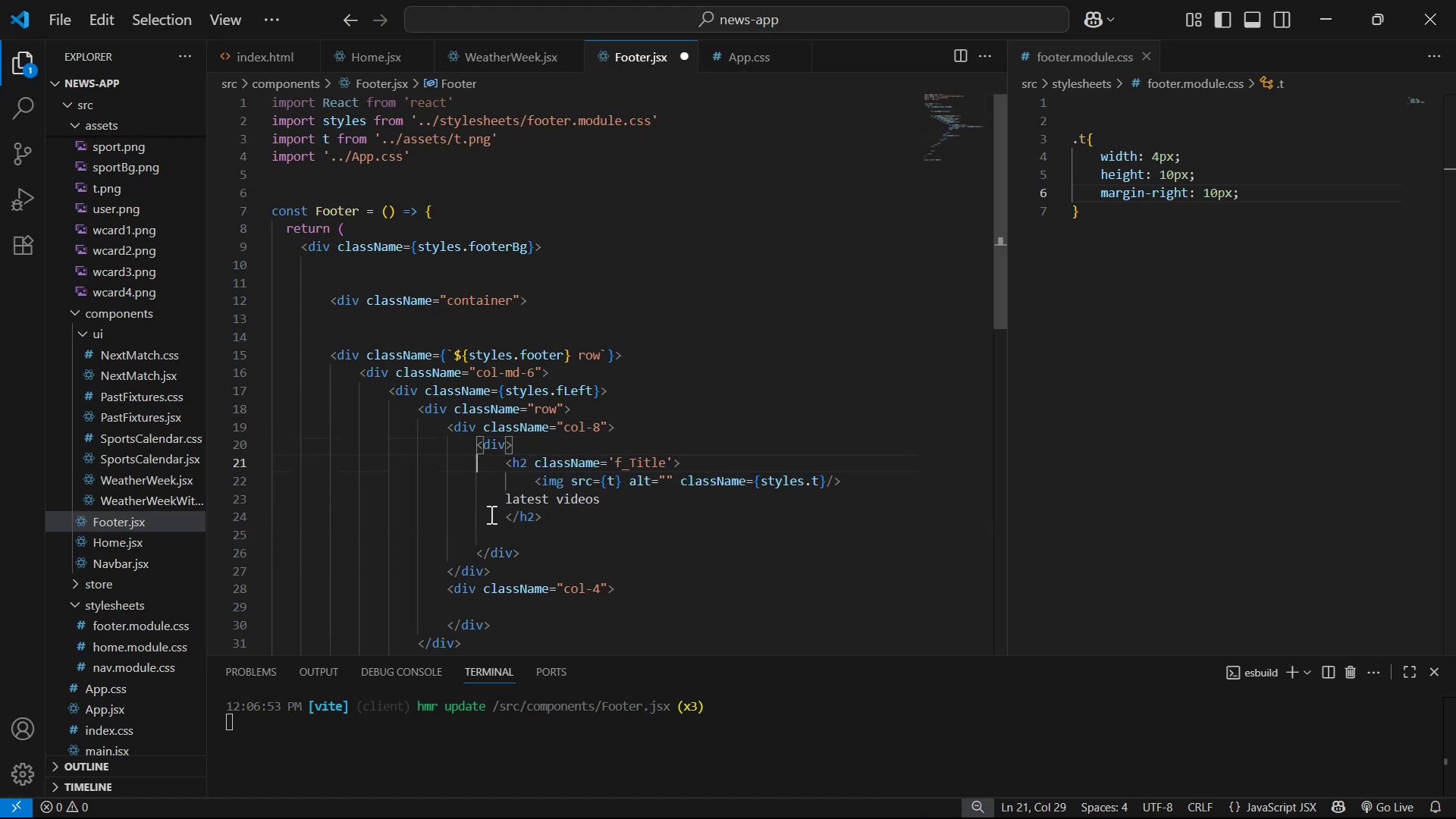 
key(ArrowDown)
 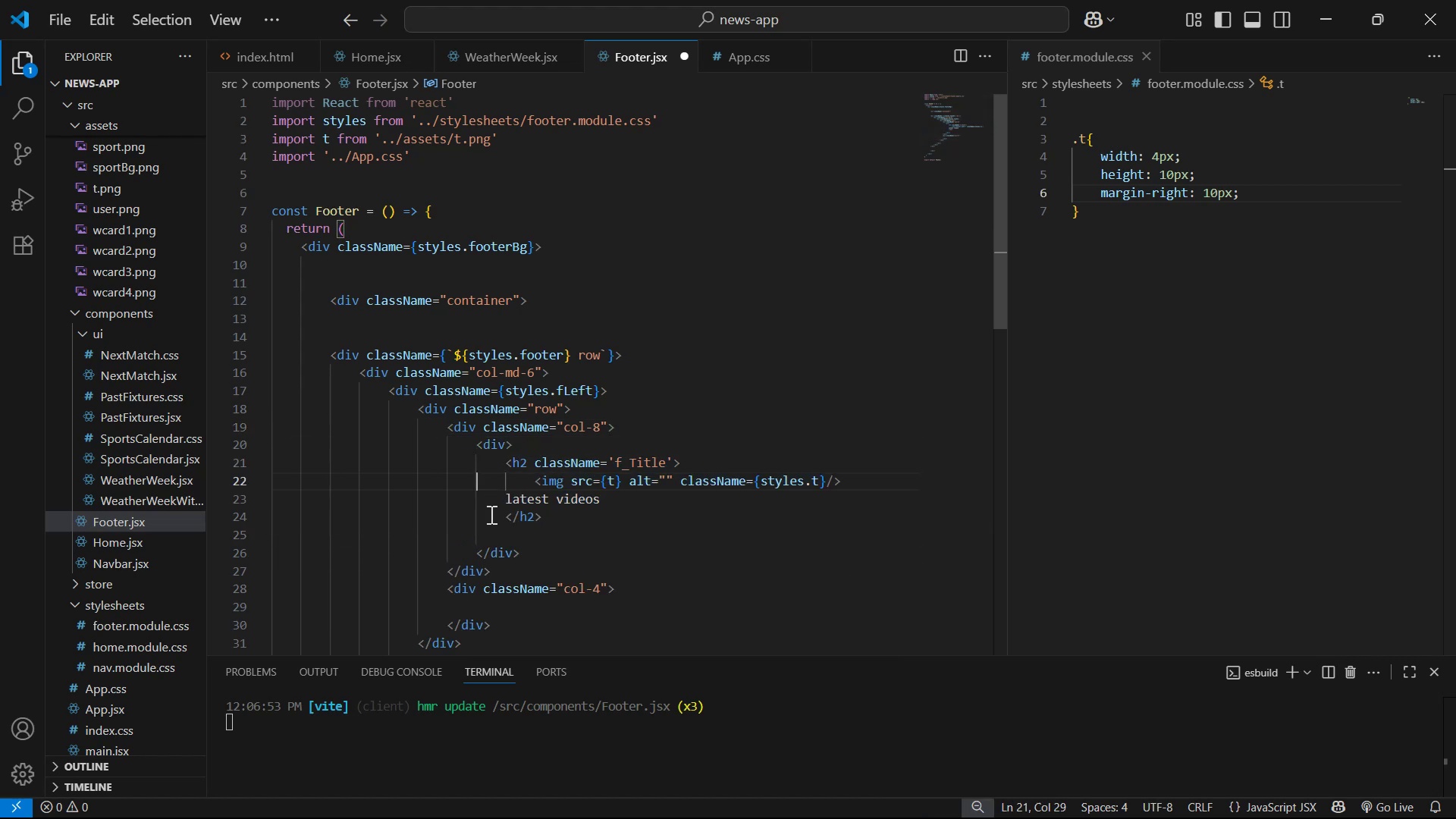 
key(ArrowDown)
 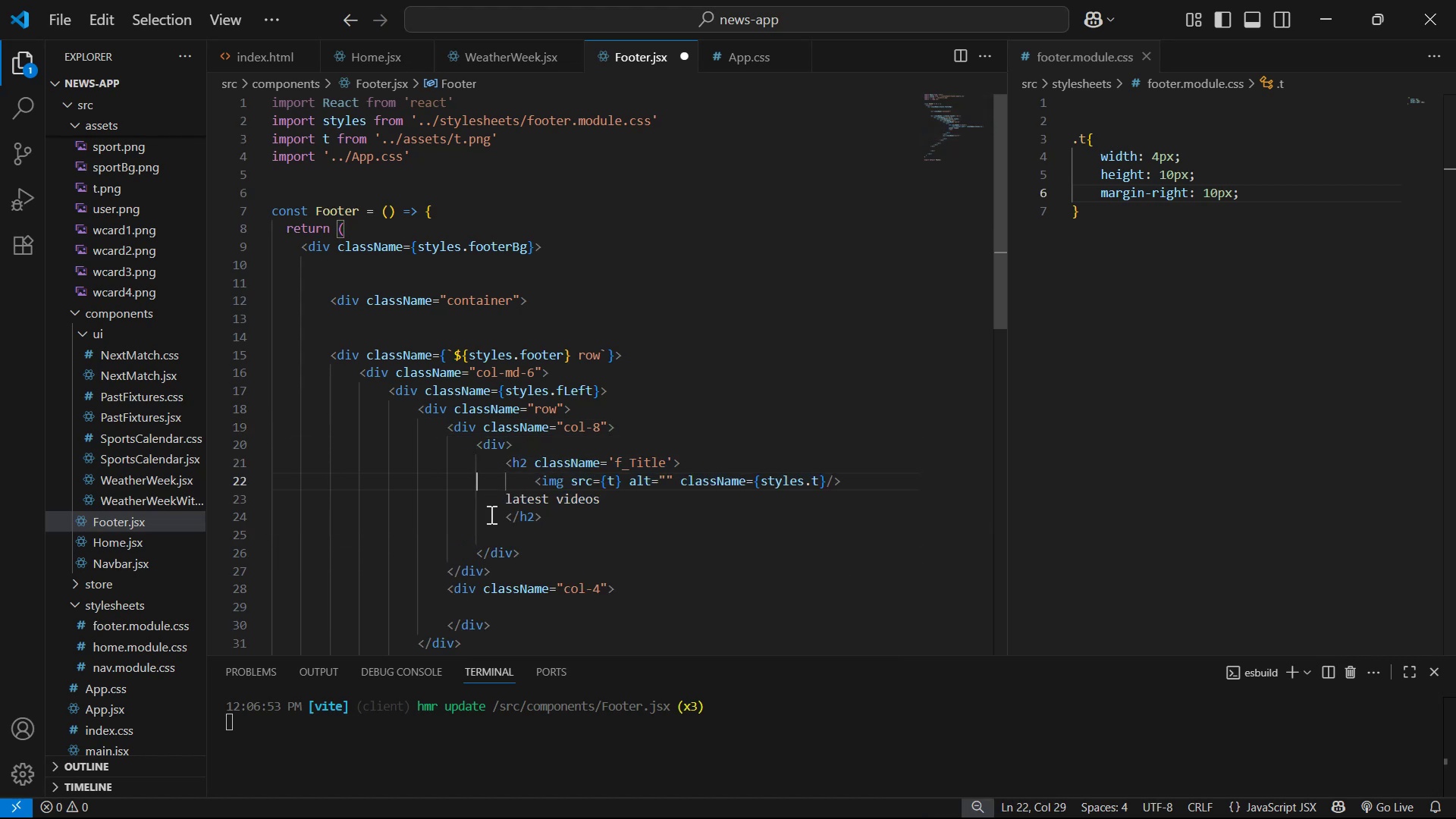 
key(ArrowDown)
 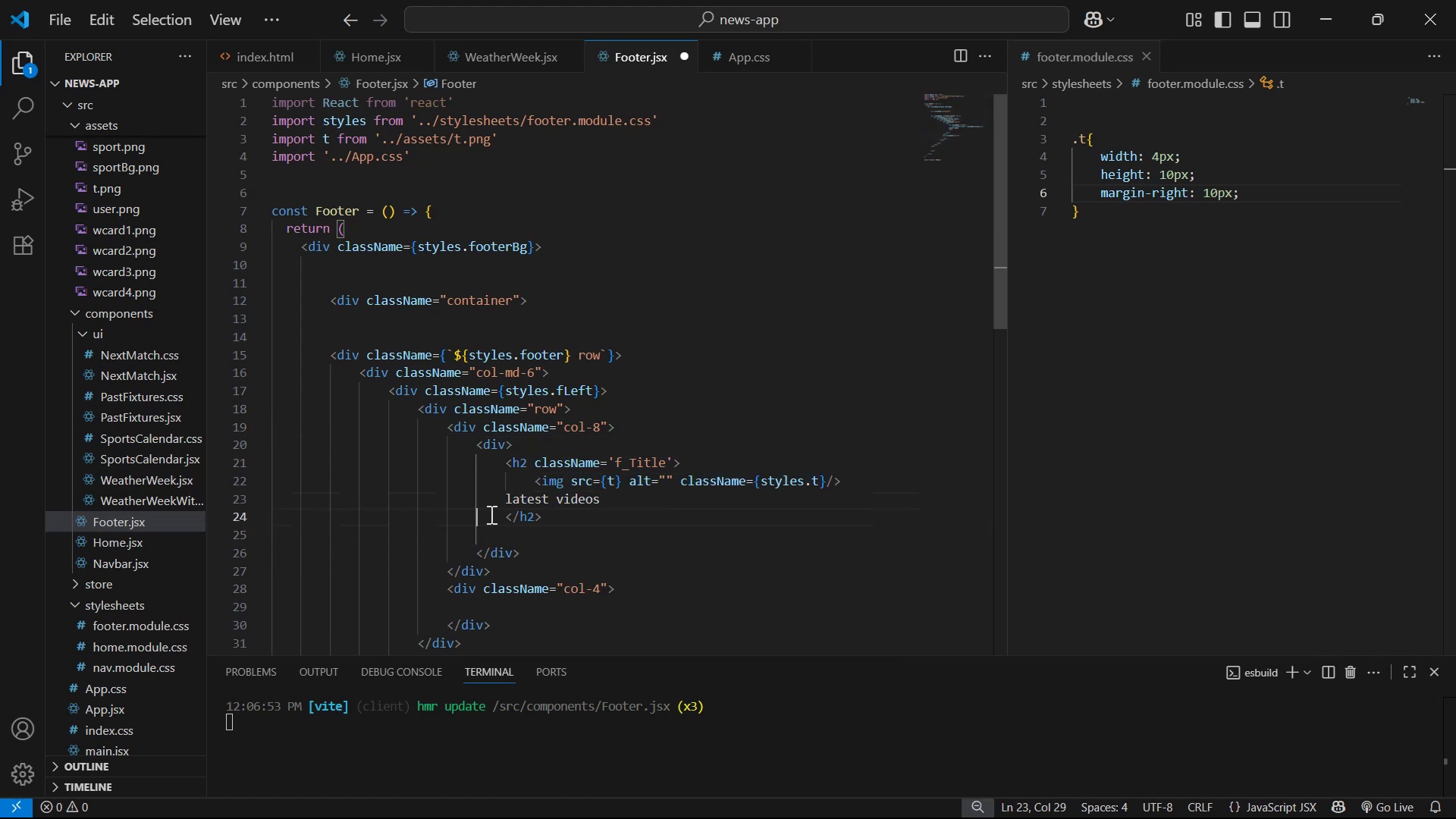 
key(ArrowDown)
 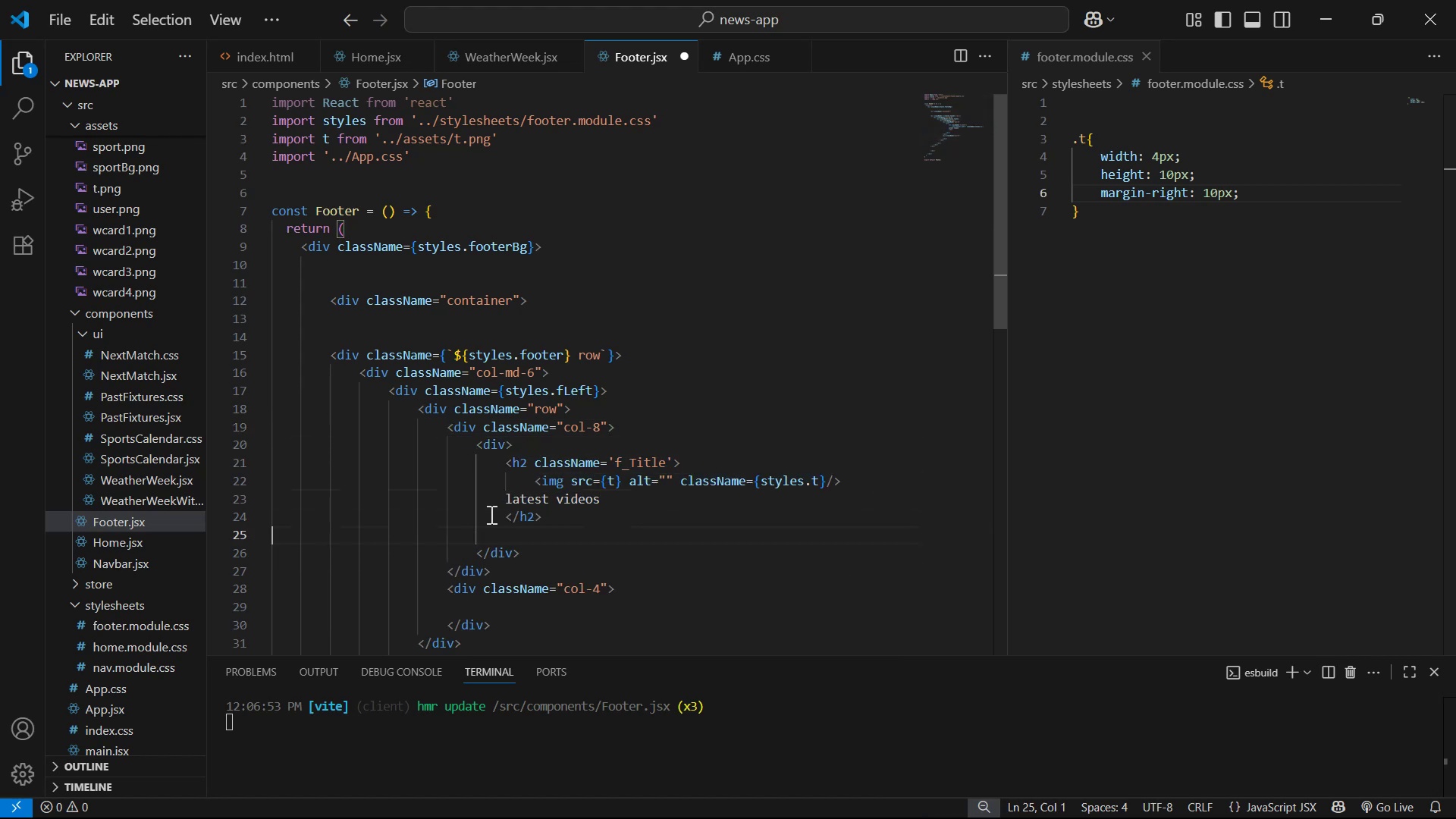 
key(Backspace)
 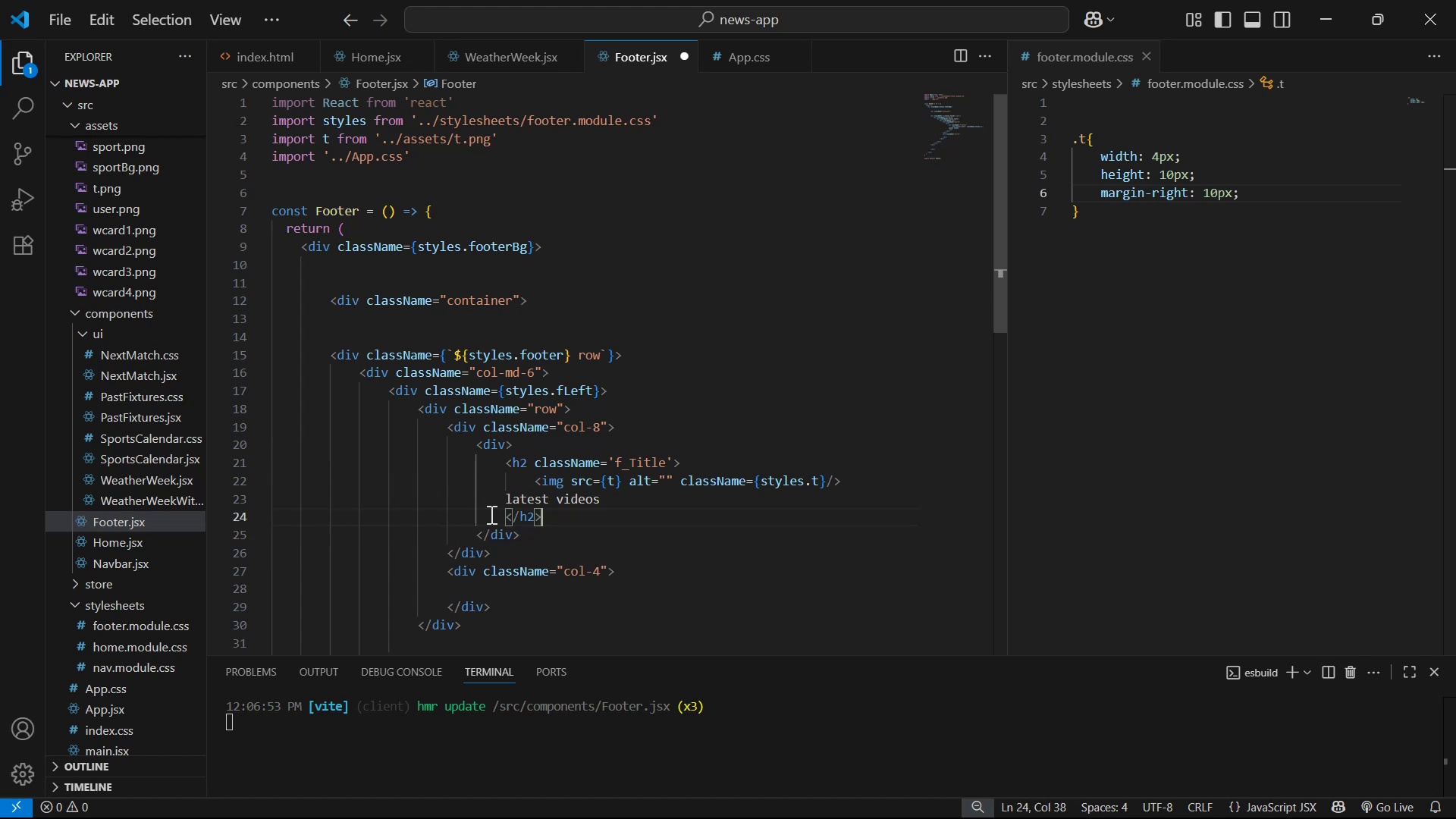 
key(ArrowUp)
 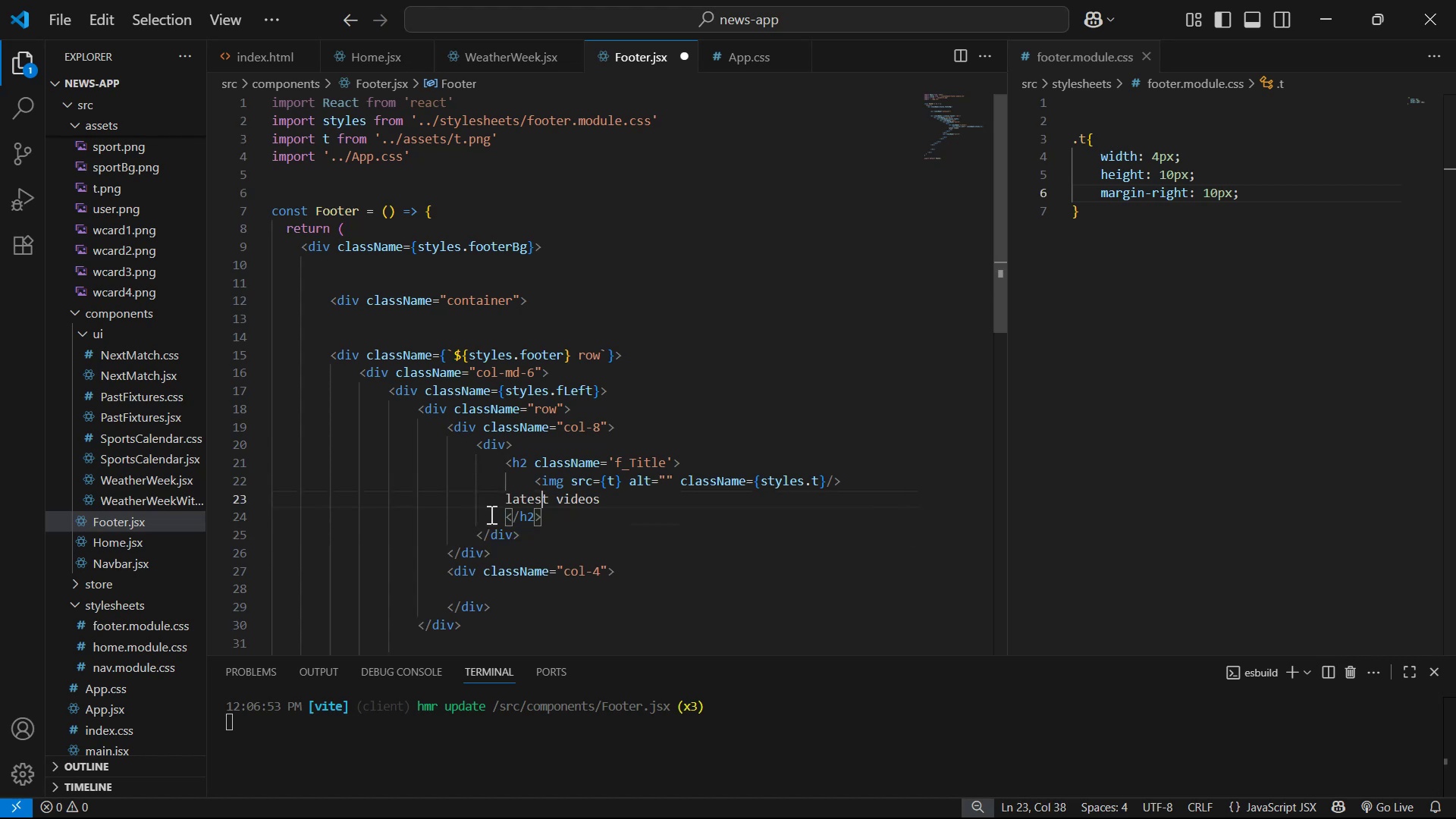 
key(ArrowUp)
 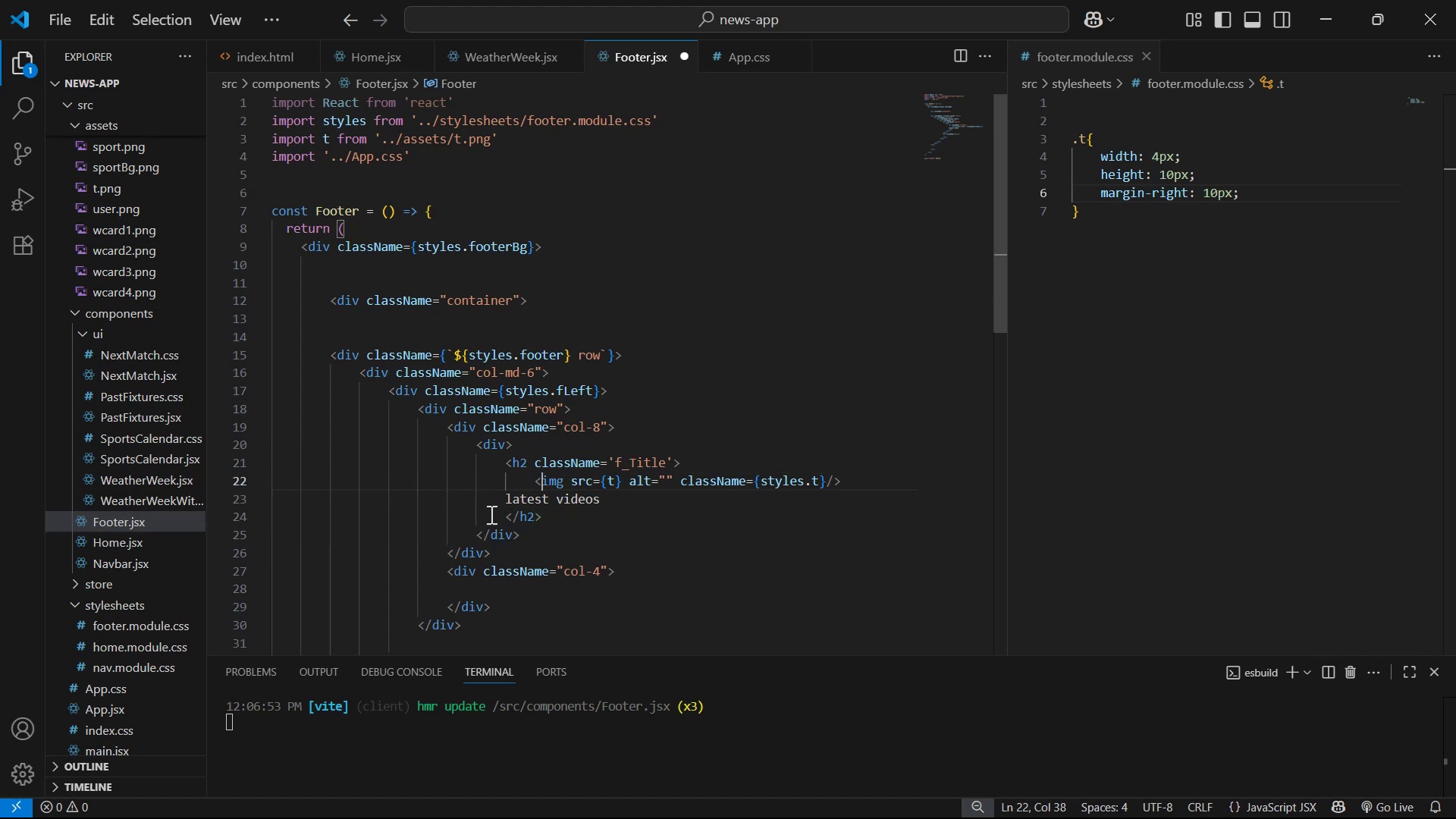 
key(ArrowUp)
 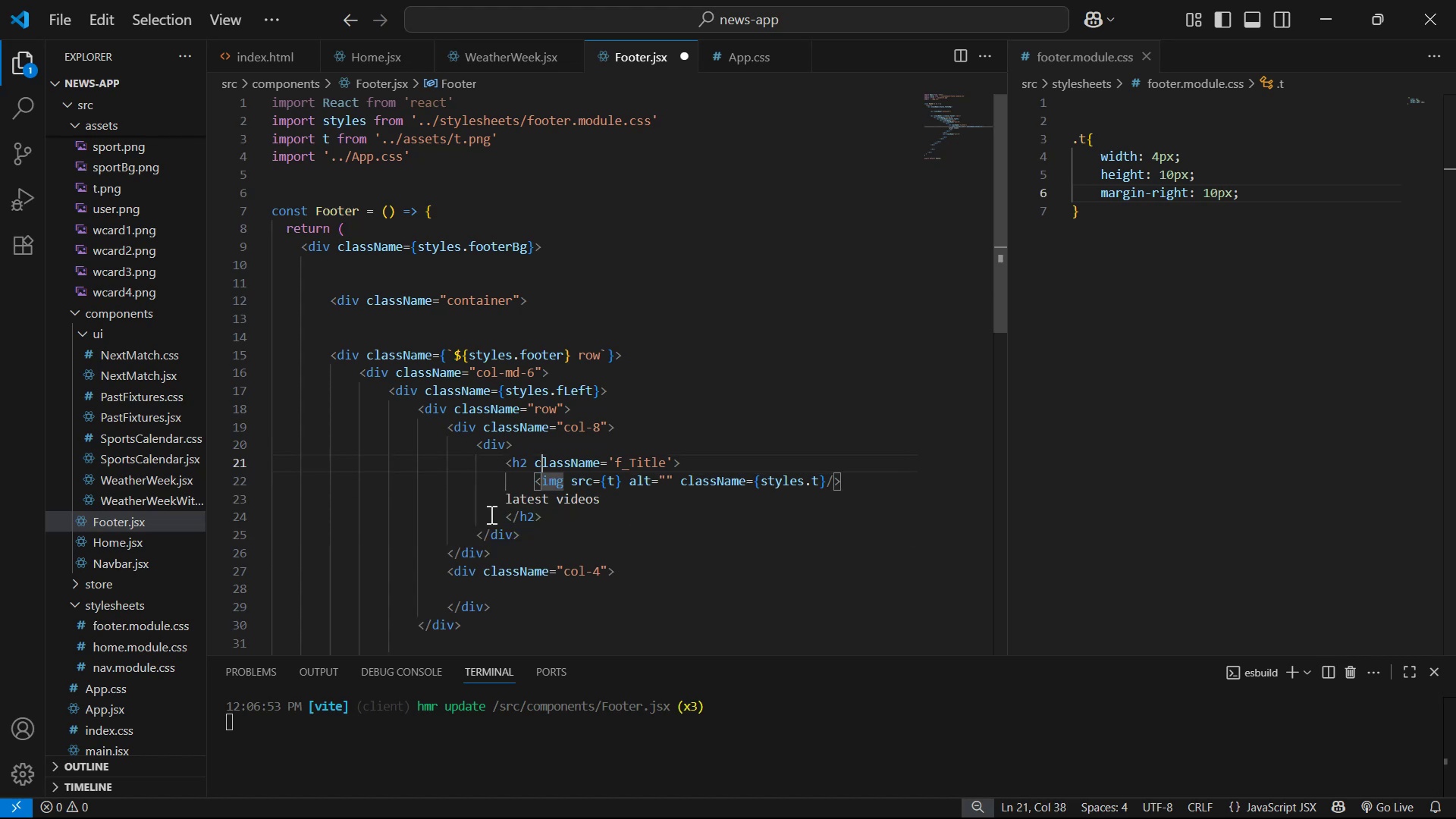 
key(ArrowUp)
 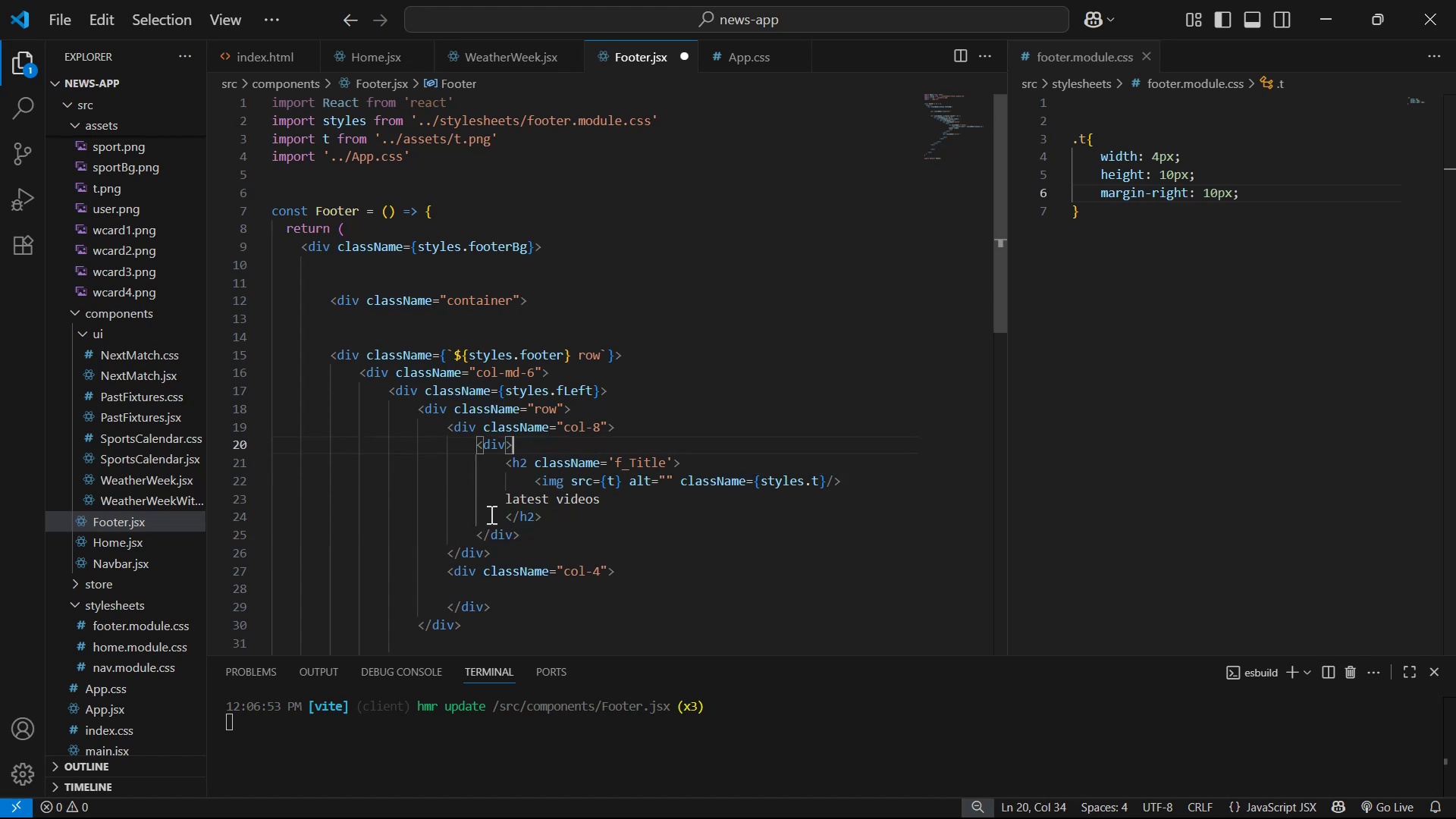 
key(ArrowLeft)
 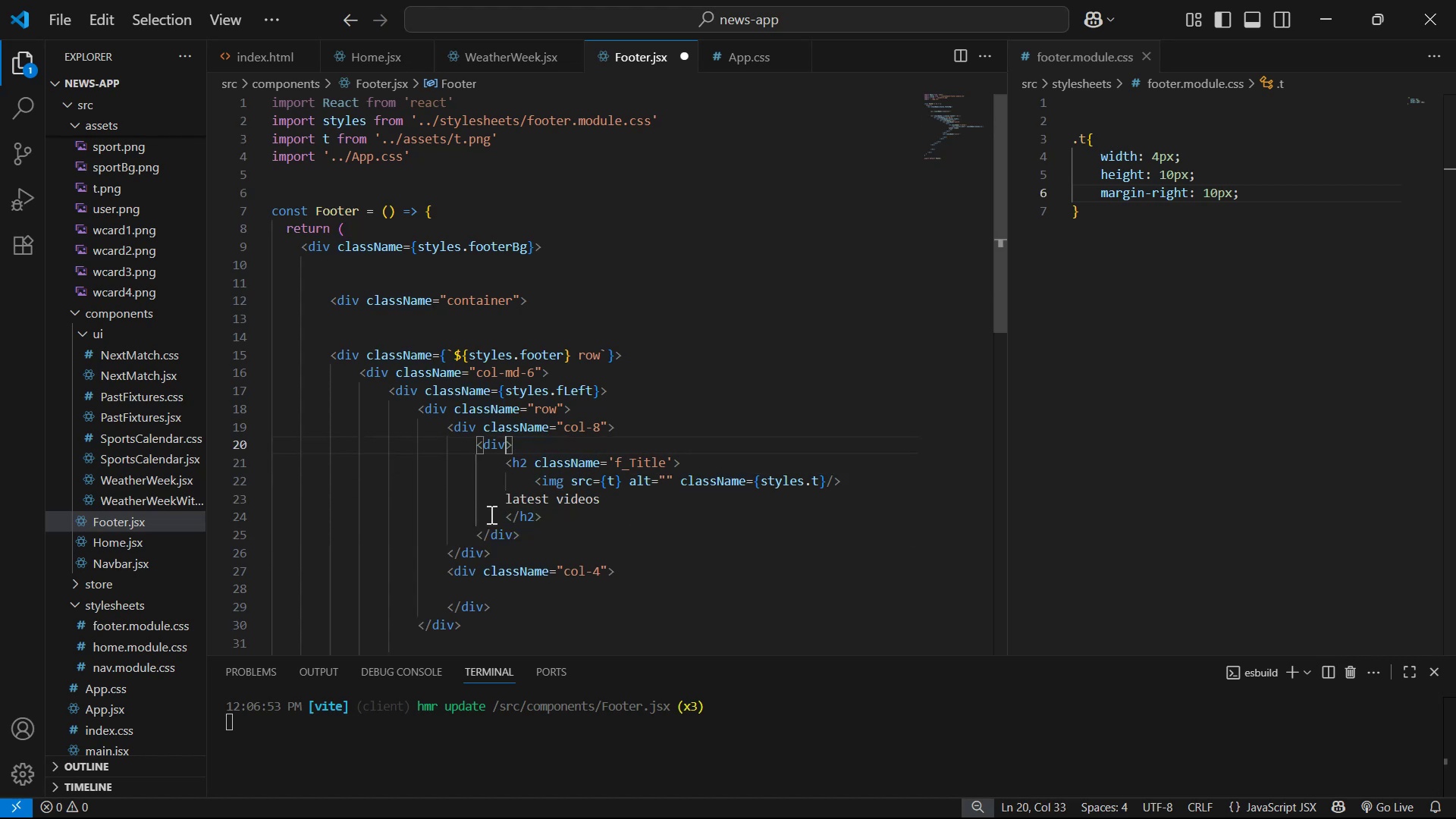 
type( cla)
 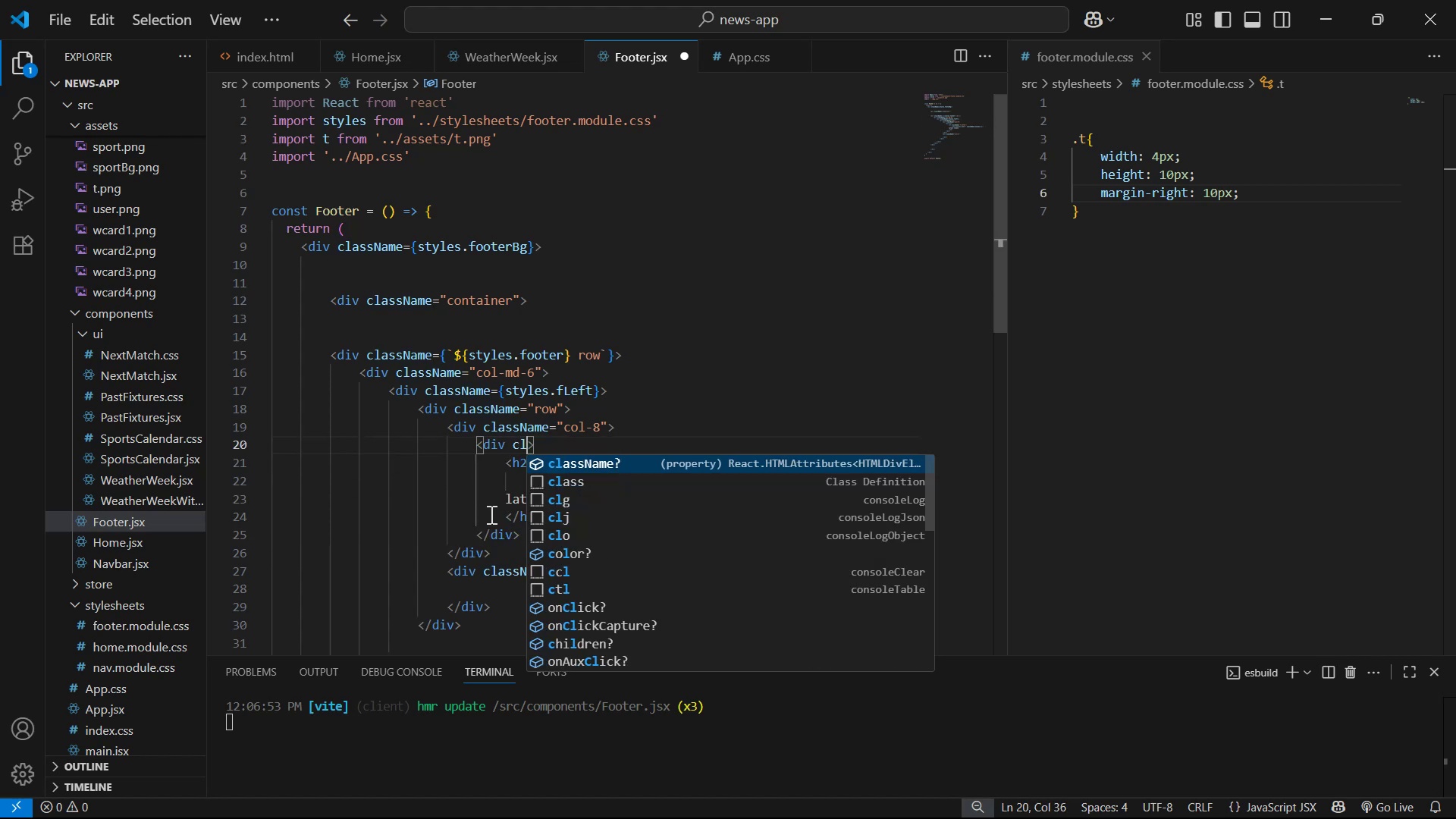 
key(Enter)
 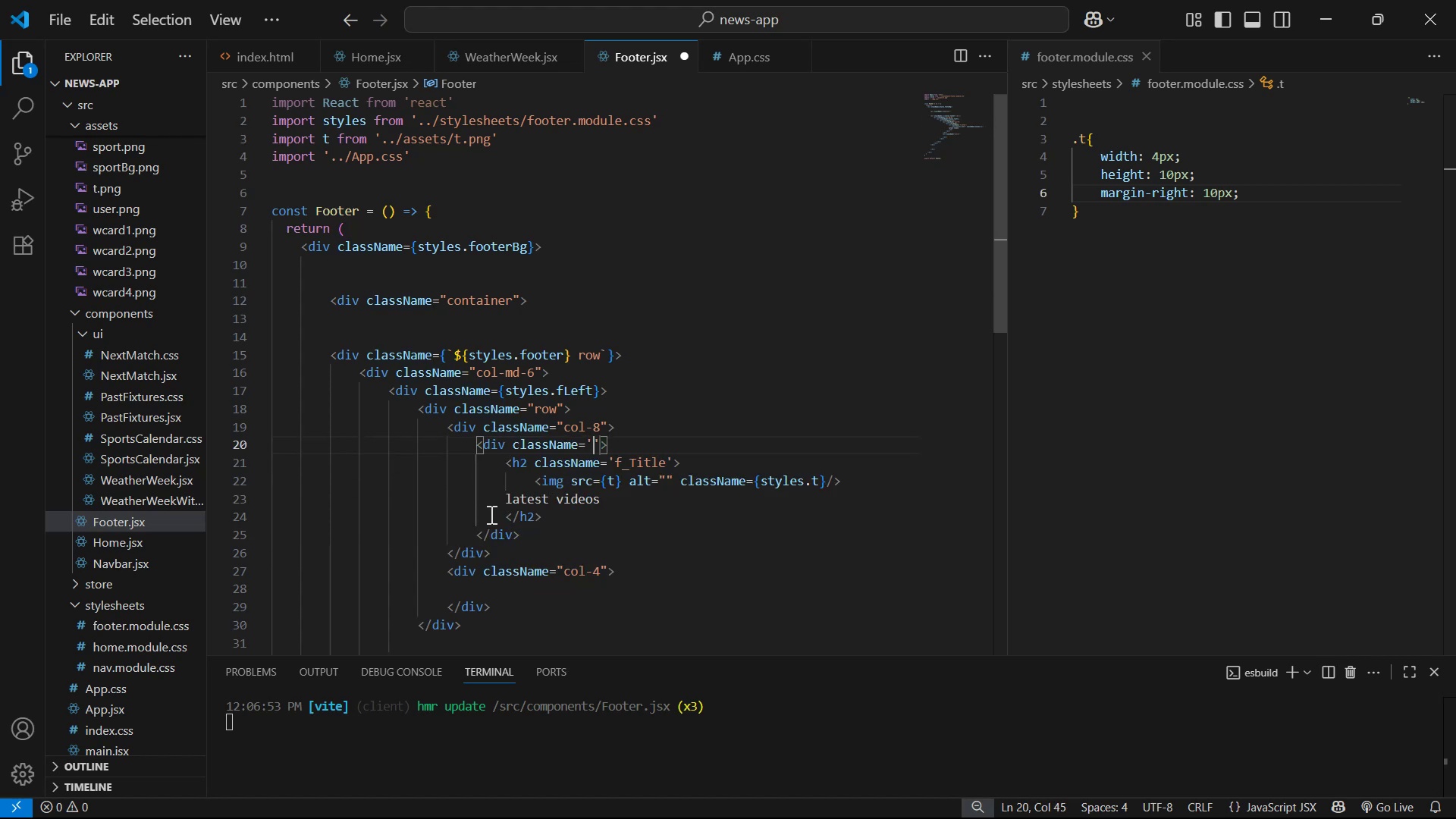 
key(ArrowRight)
 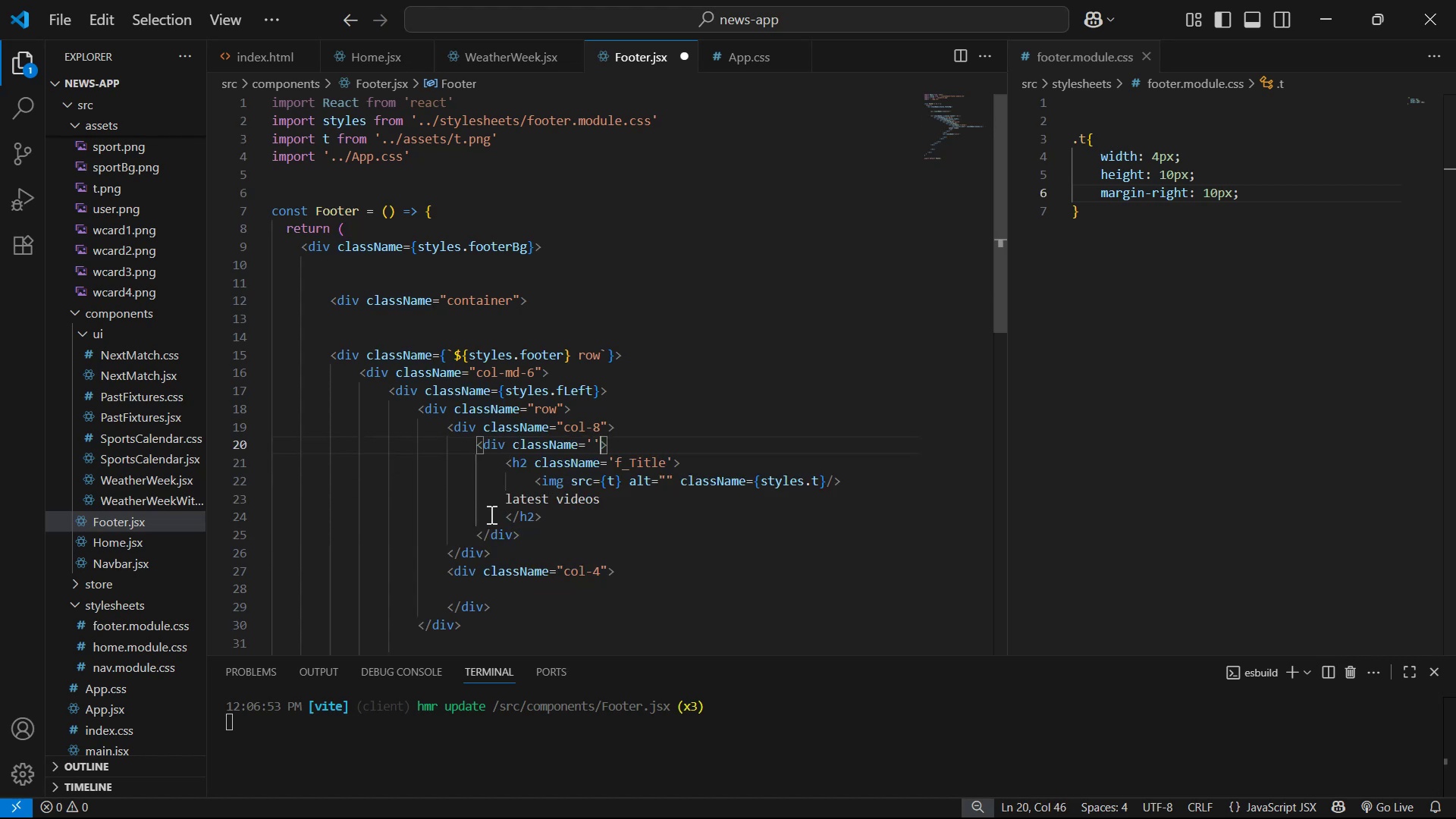 
key(Backspace)
key(Backspace)
type({sty)
 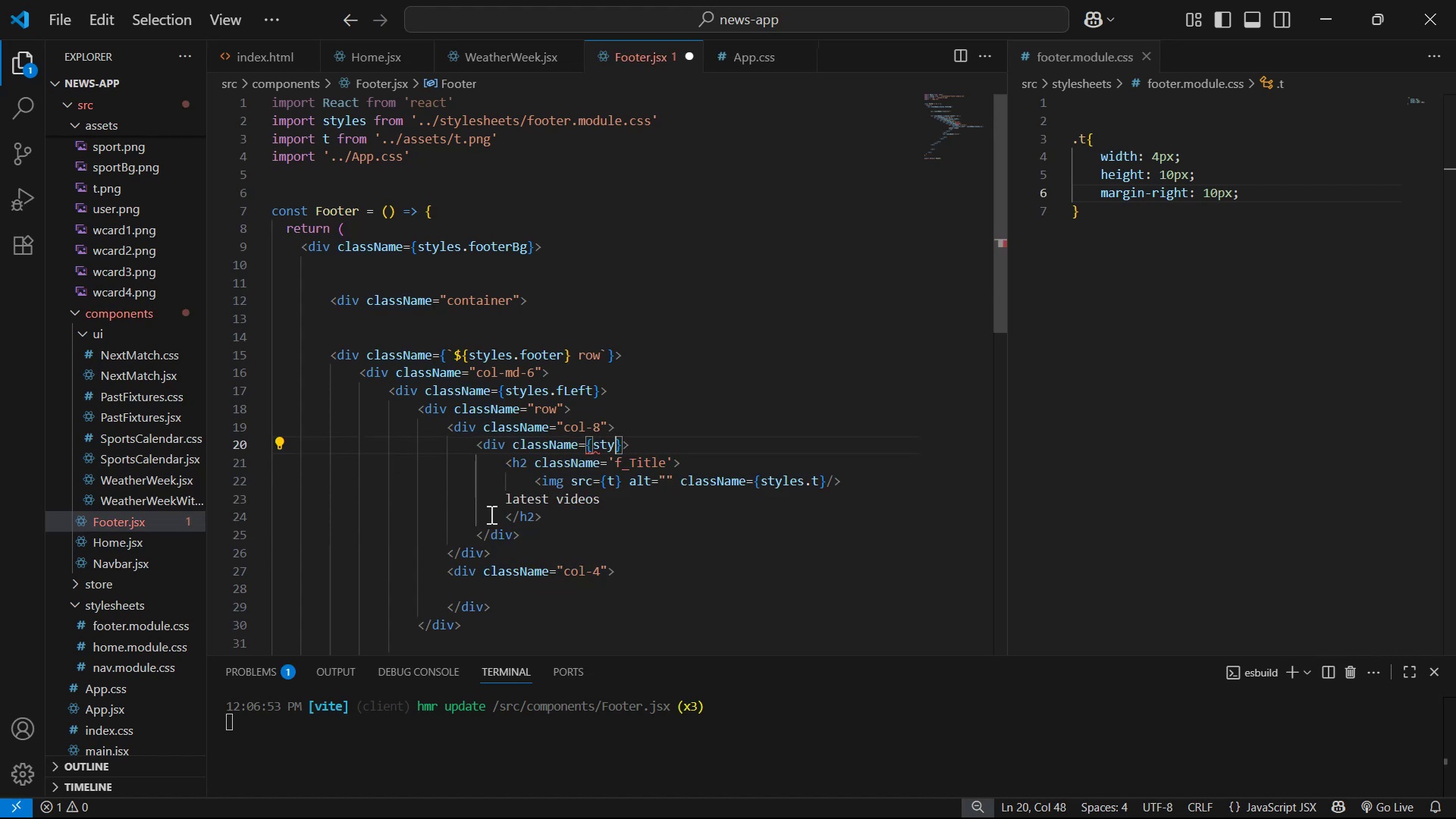 
key(Enter)
 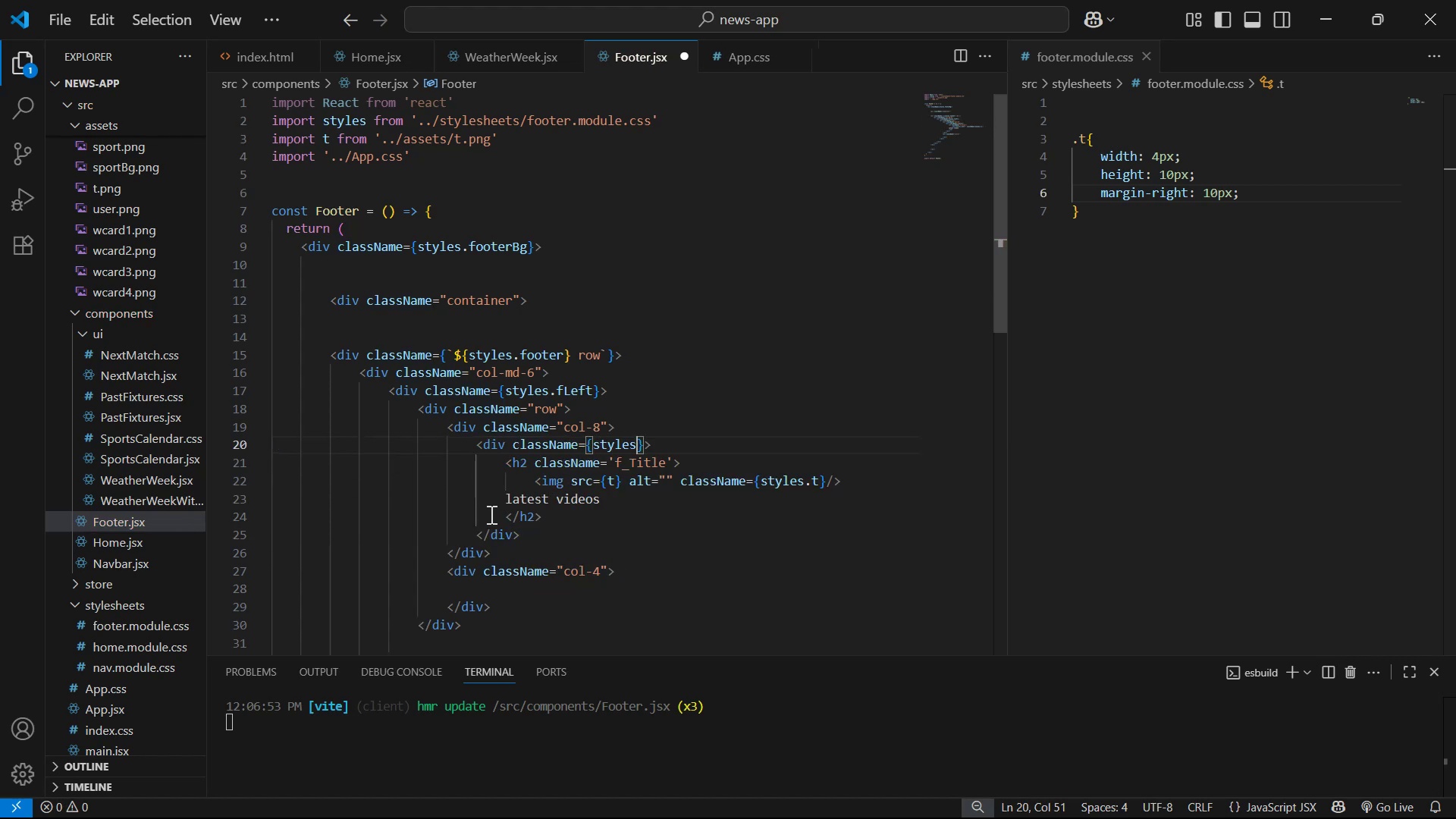 
type(.infoBg)
key(Backspace)
type(g)
 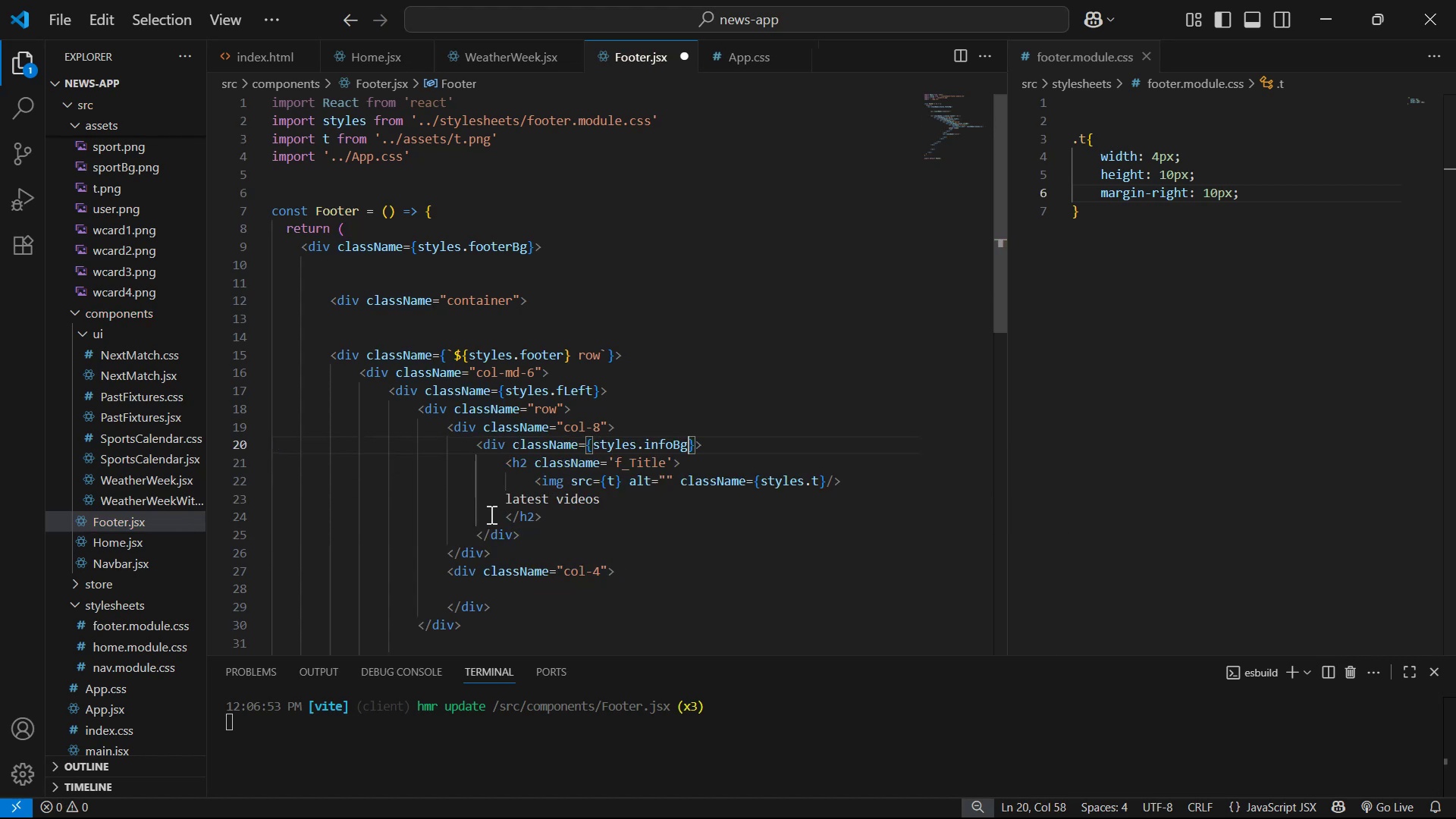 
key(Control+S)
 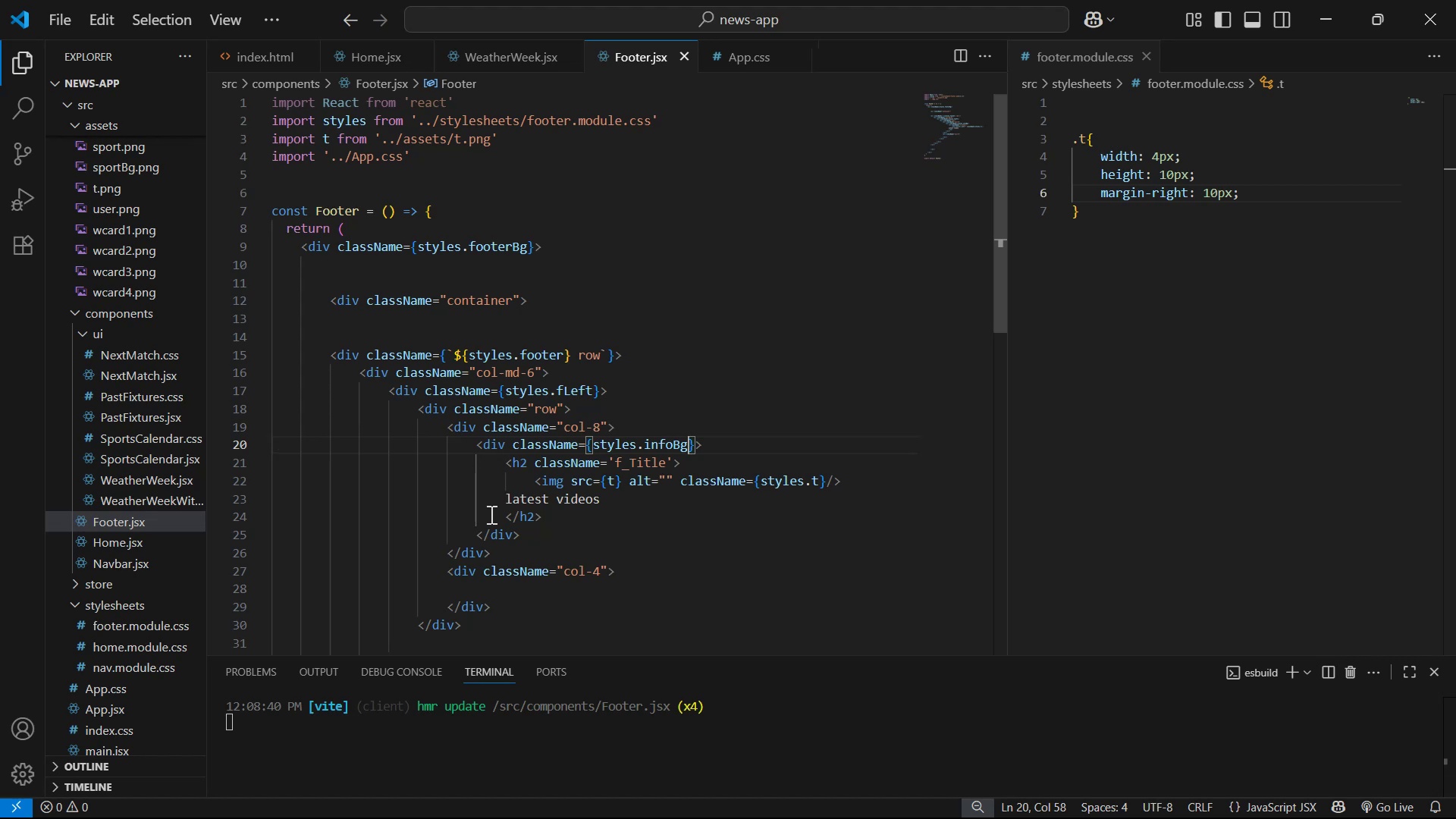 
left_click([648, 506])
 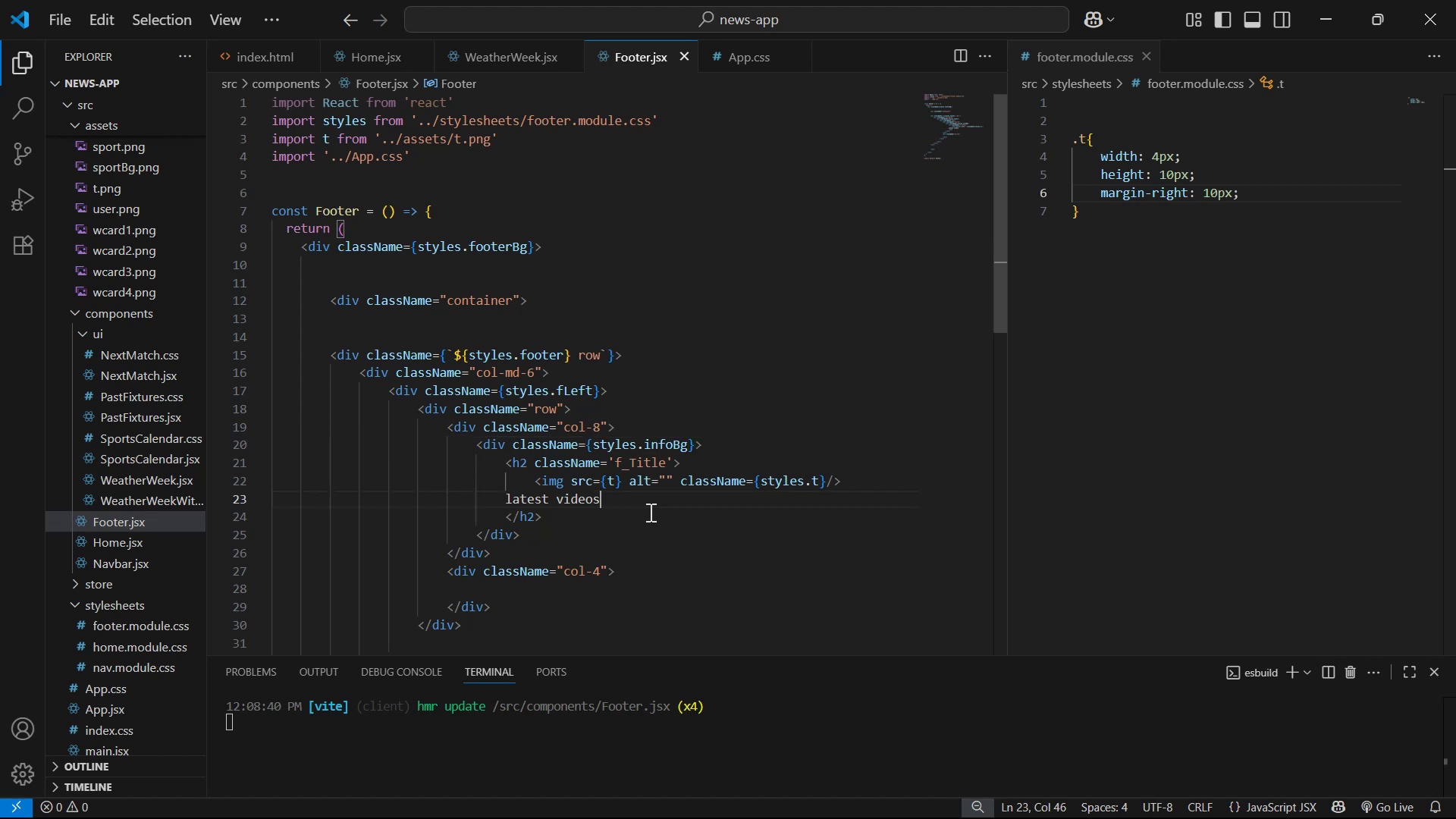 
left_click([649, 512])
 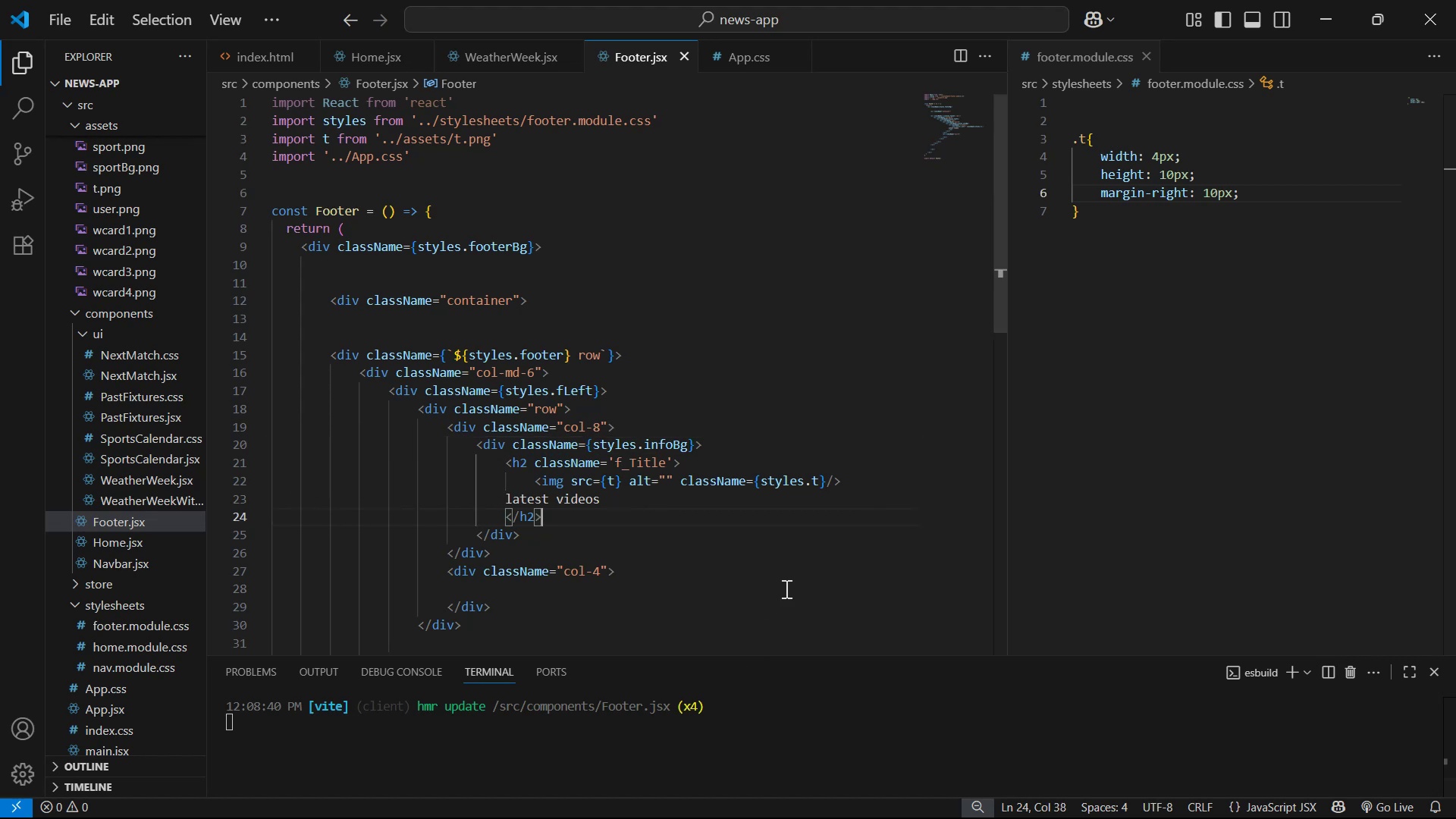 
key(Alt+AltLeft)
 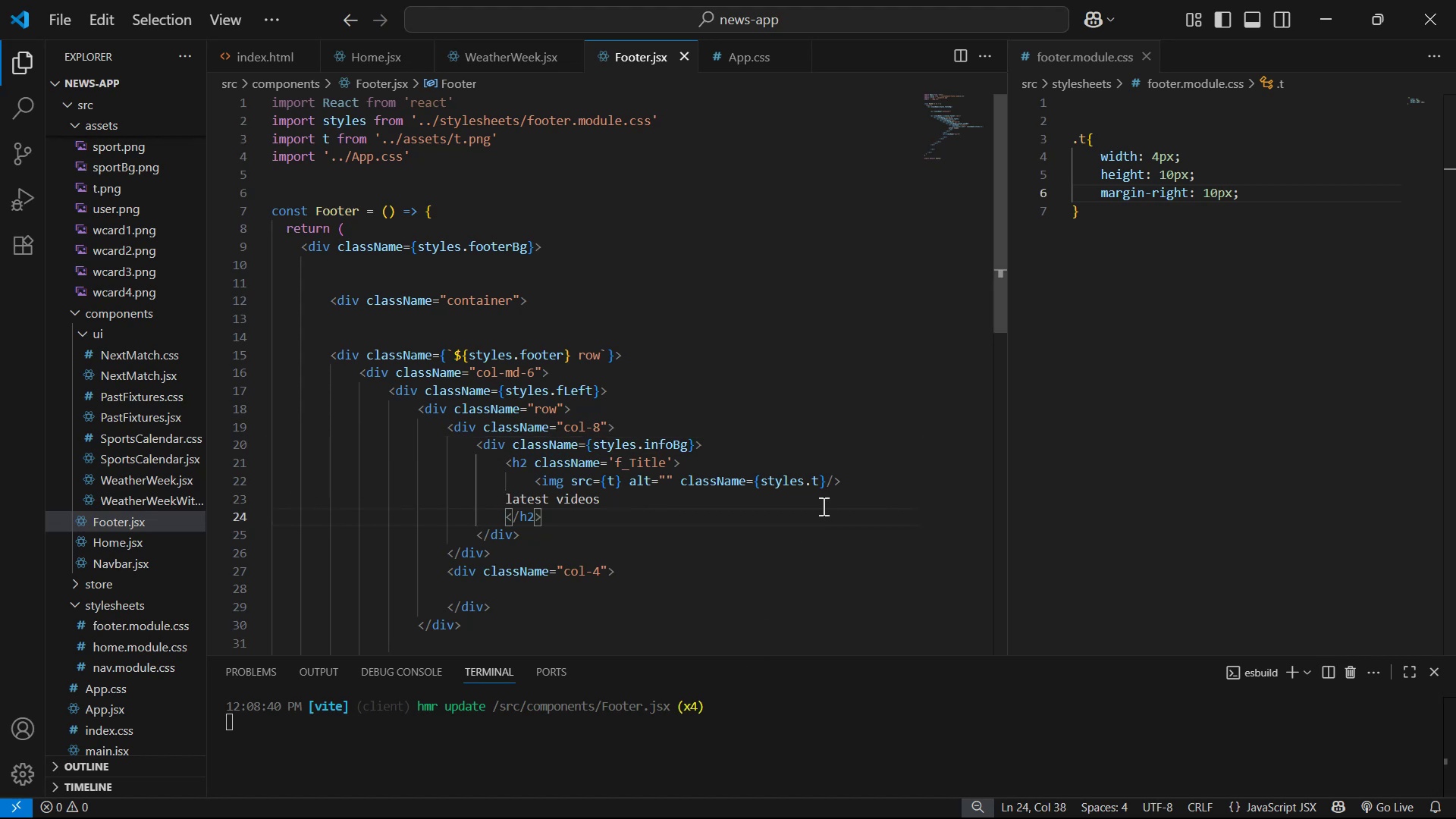 
key(Alt+Tab)
 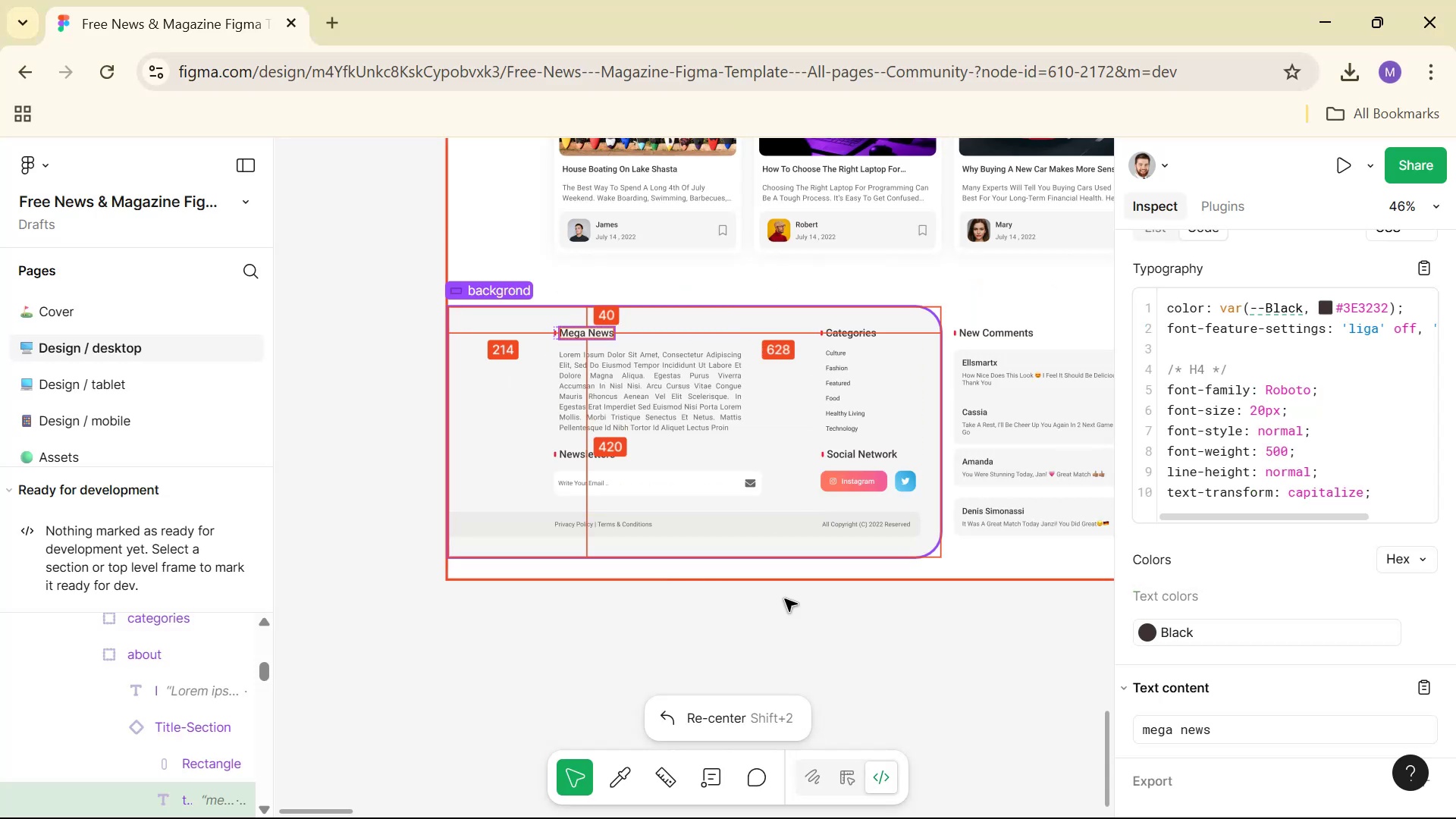 
key(Alt+AltLeft)
 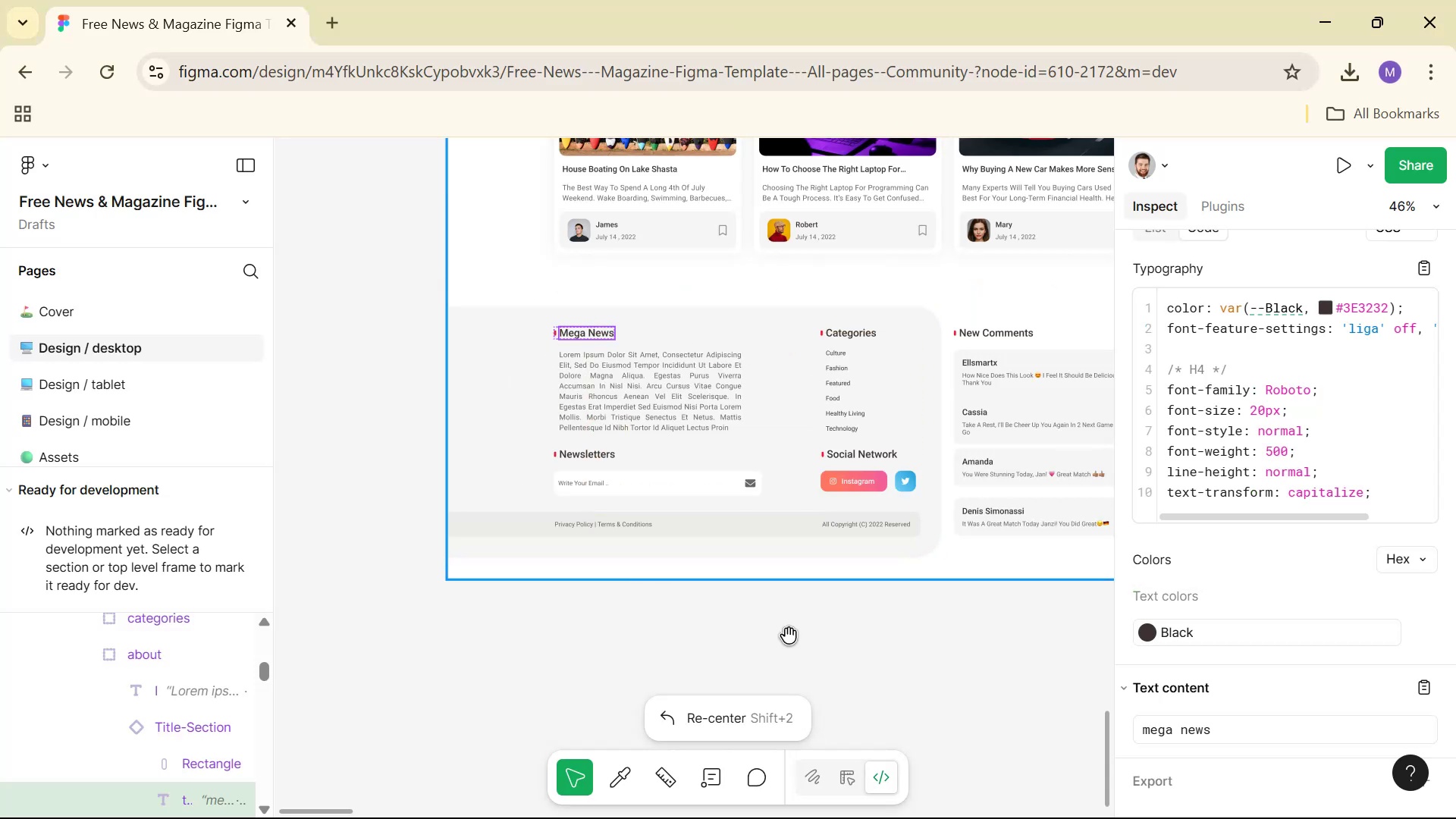 
key(Alt+Tab)
 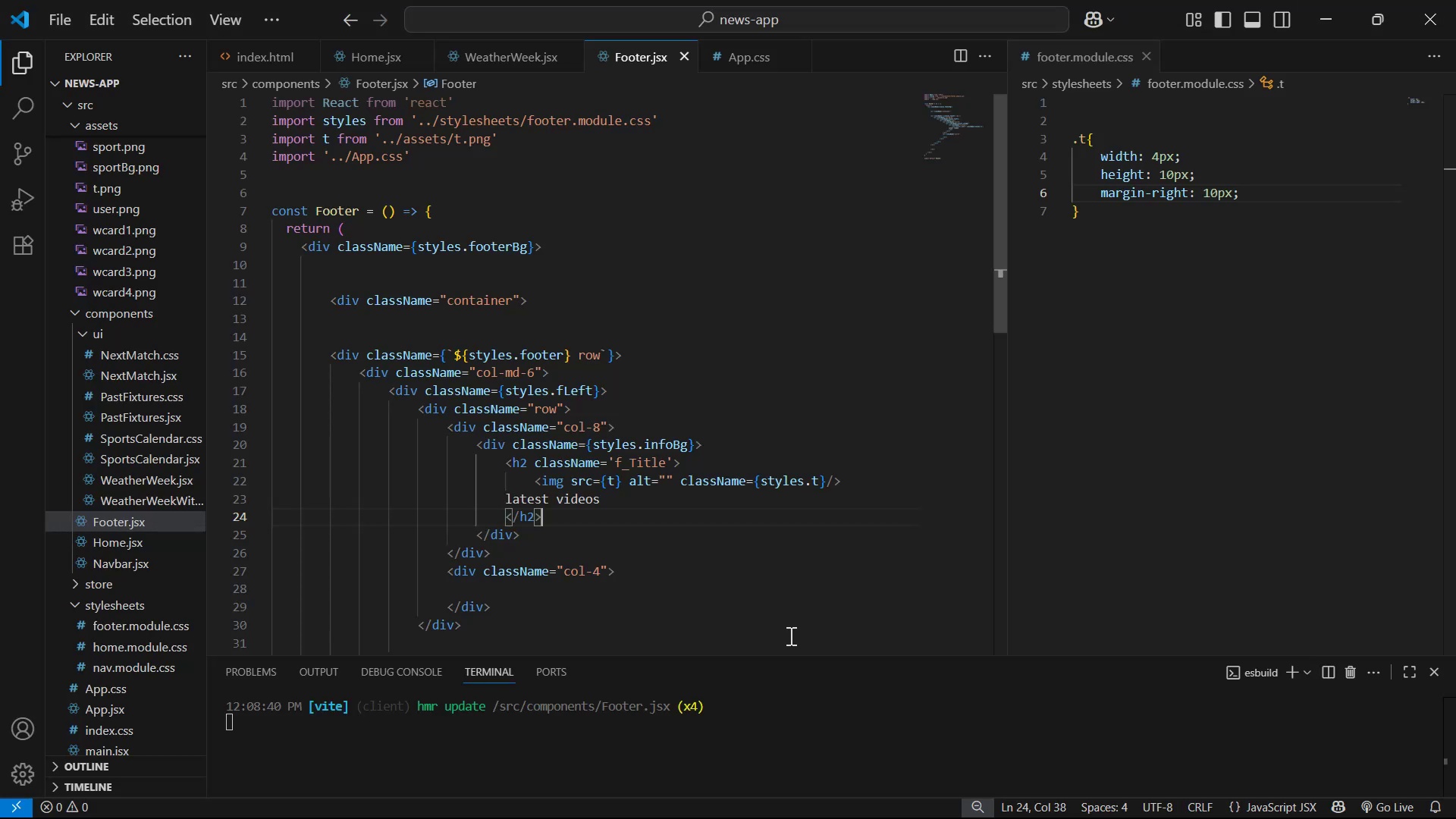 
key(Enter)
 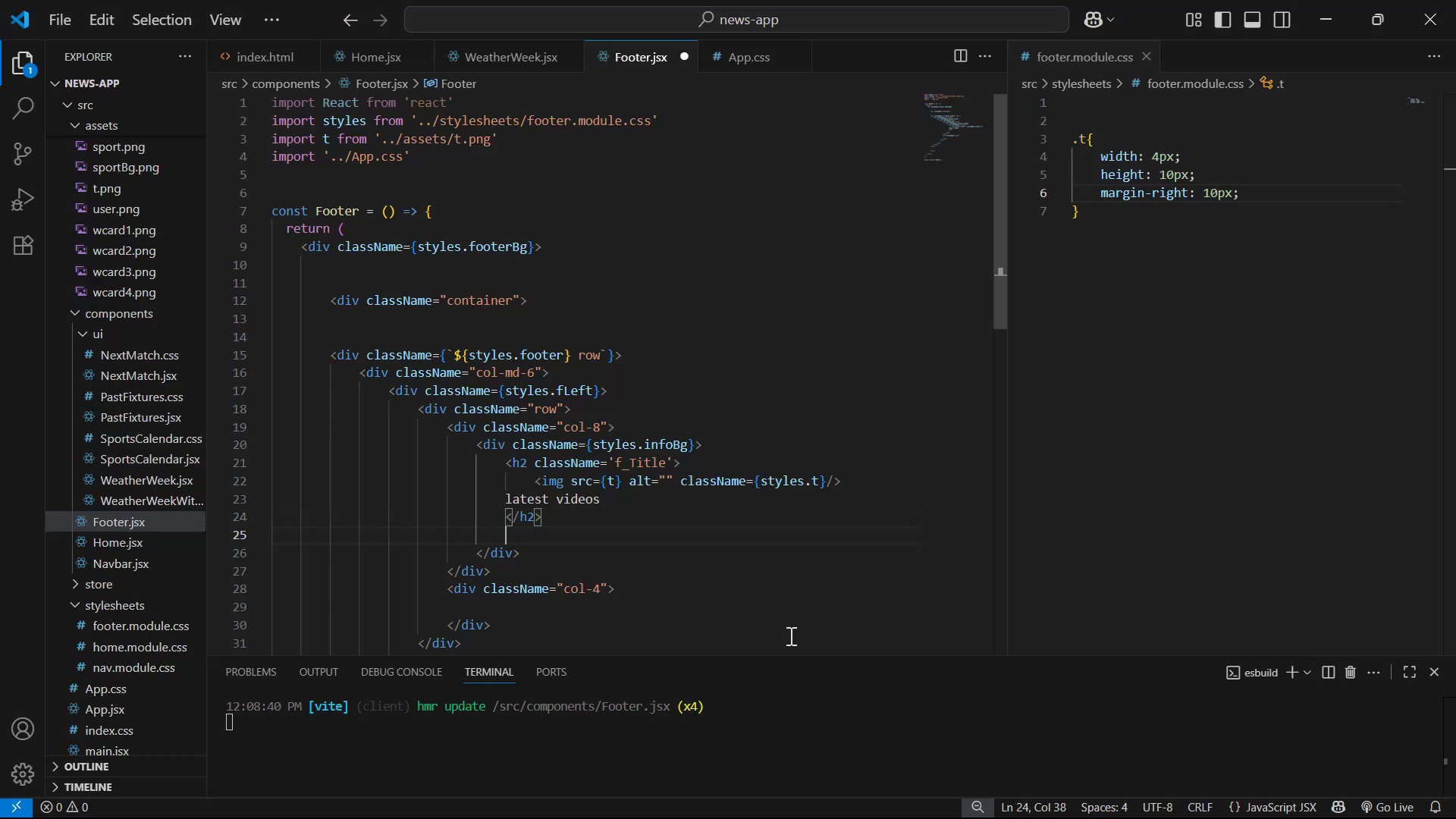 
key(Enter)
 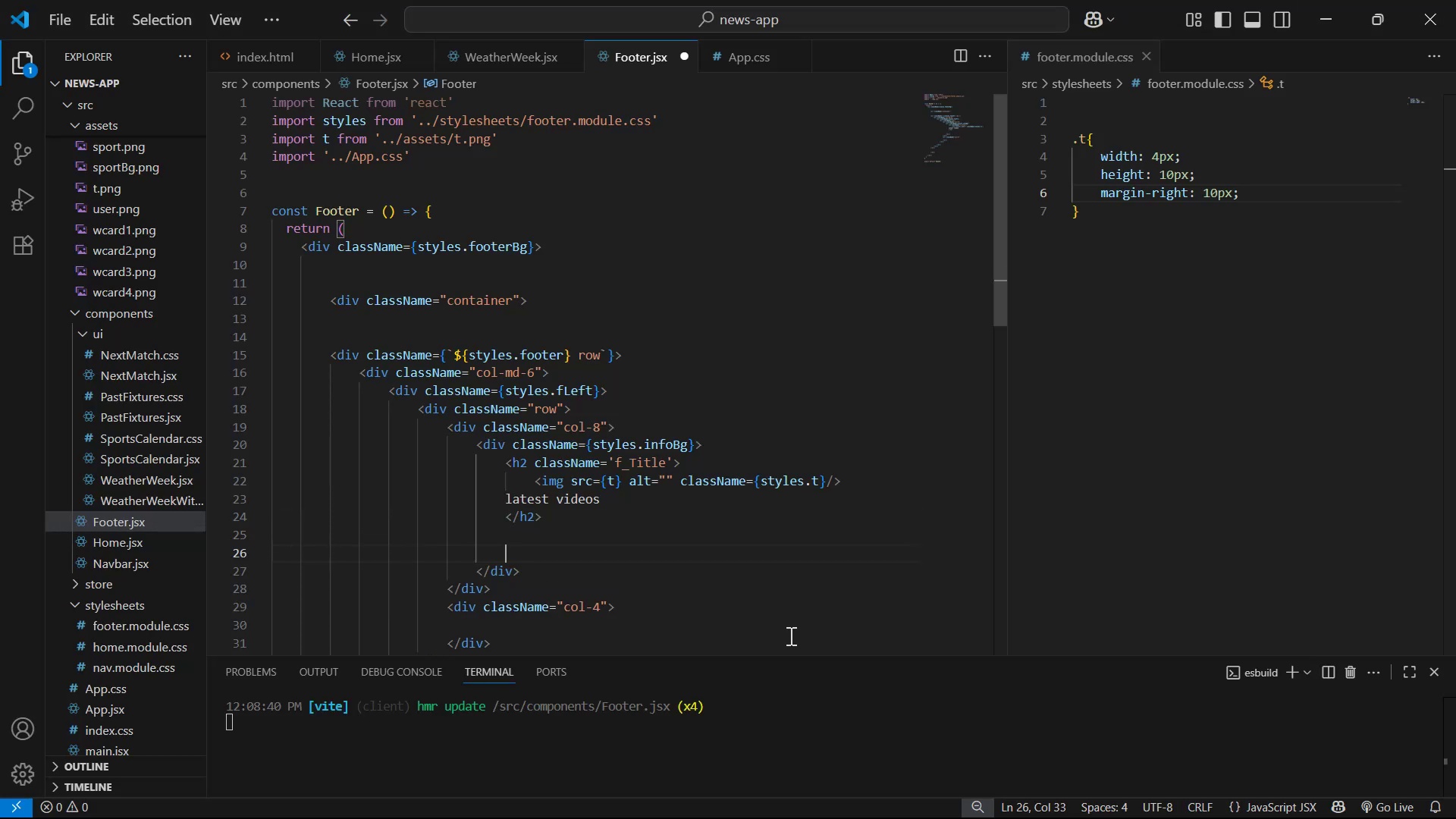 
key(P)
 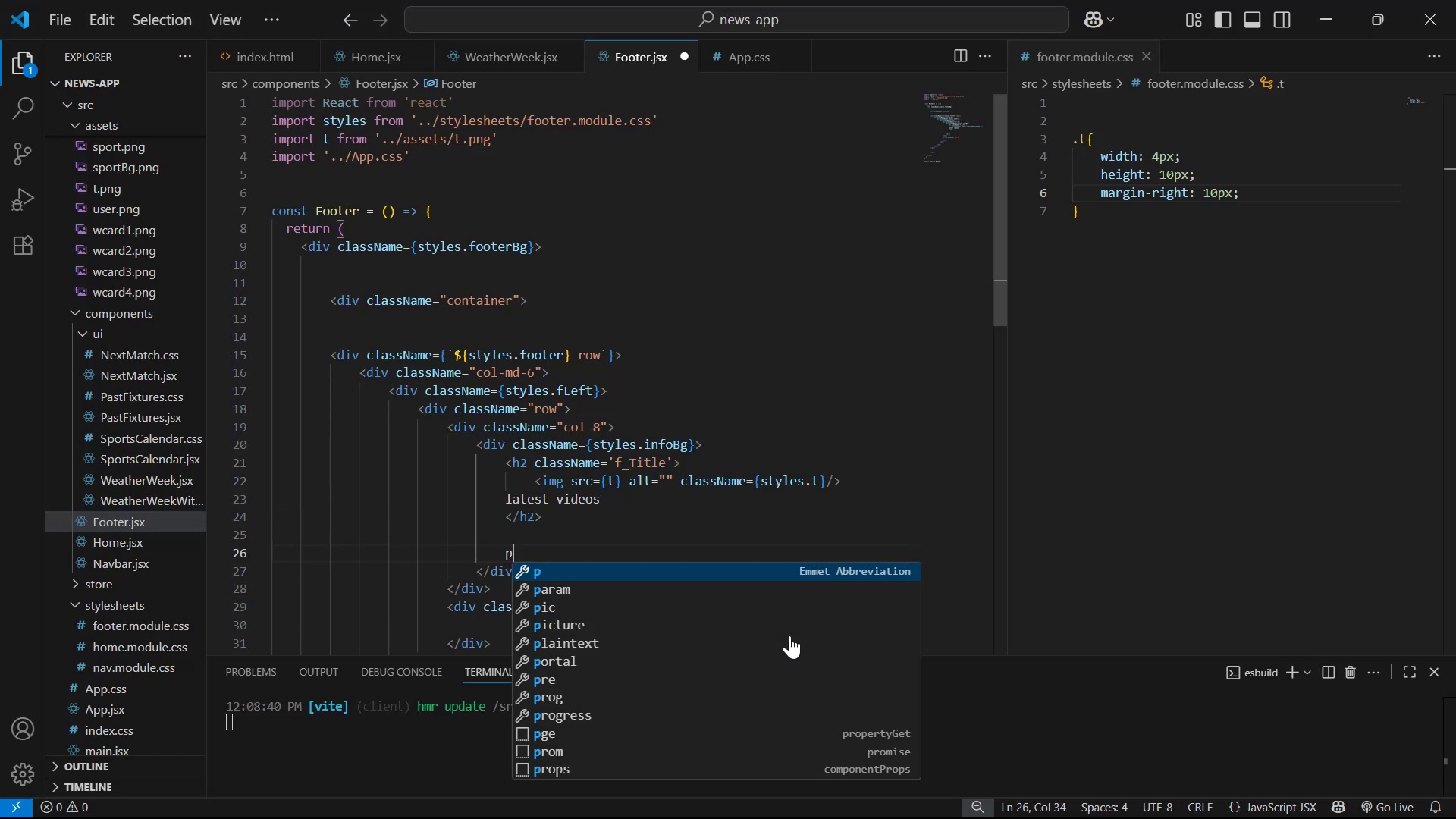 
key(Enter)
 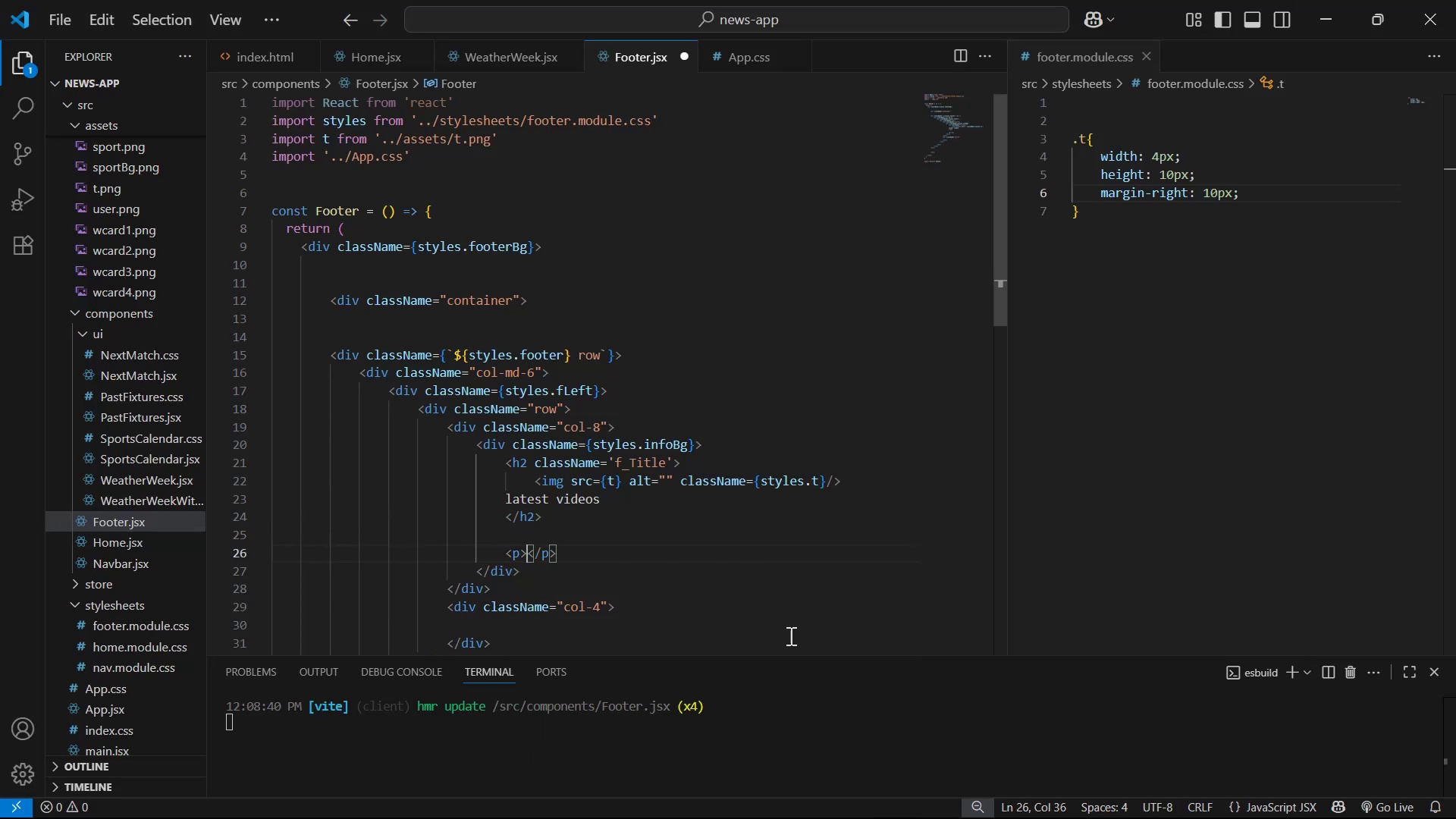 
key(Alt+AltLeft)
 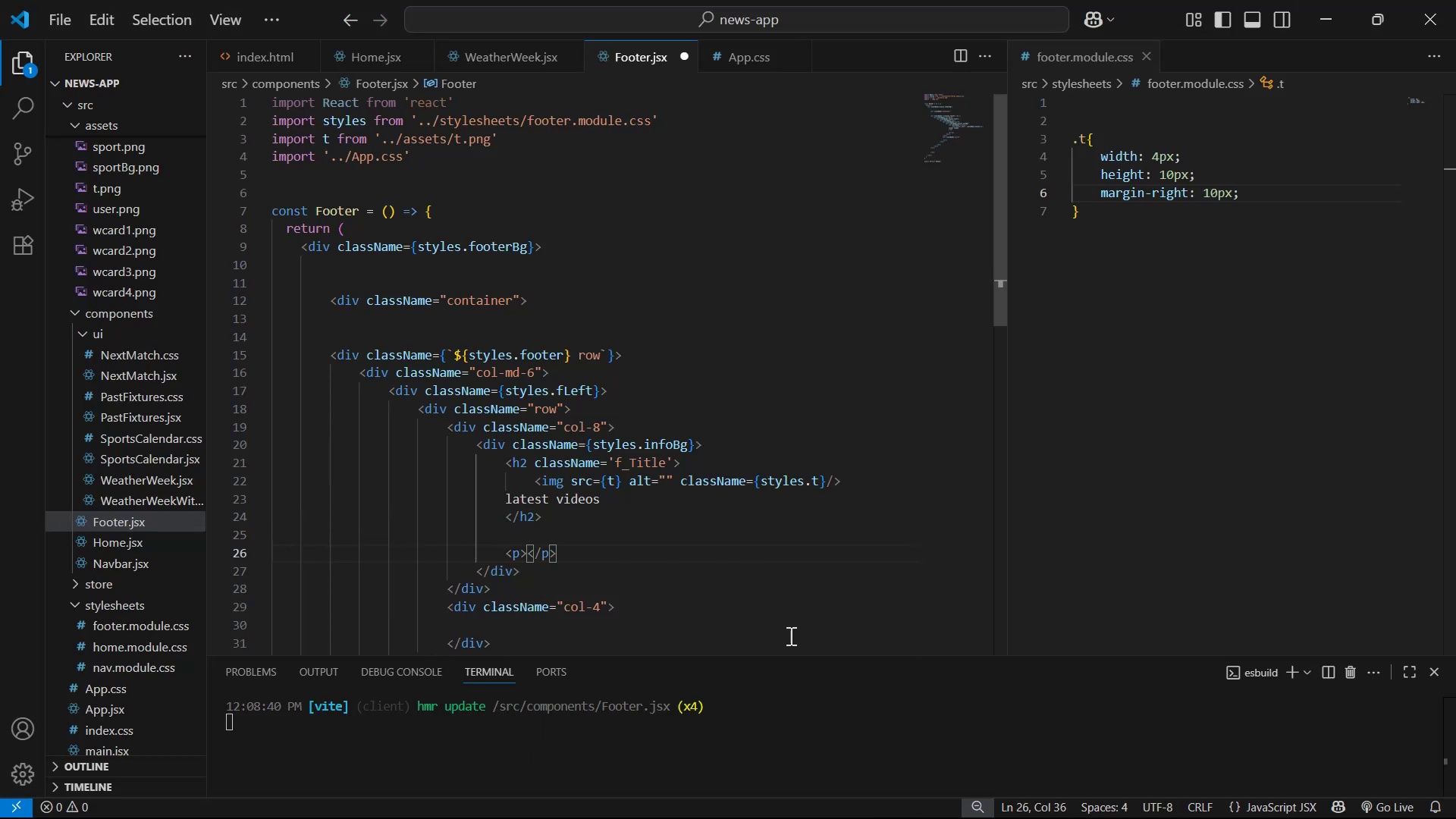 
key(Alt+Tab)
 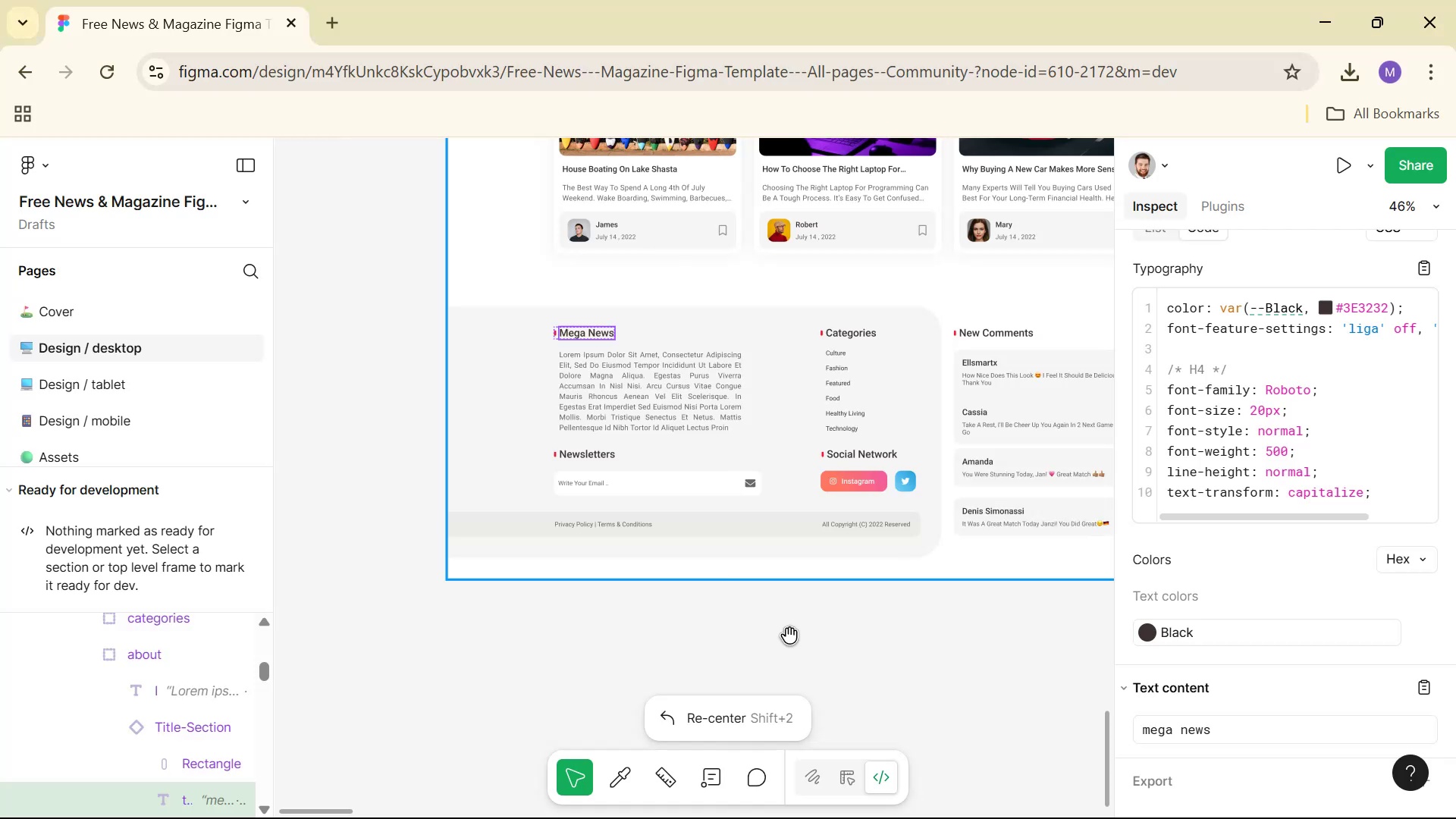 
key(Alt+AltLeft)
 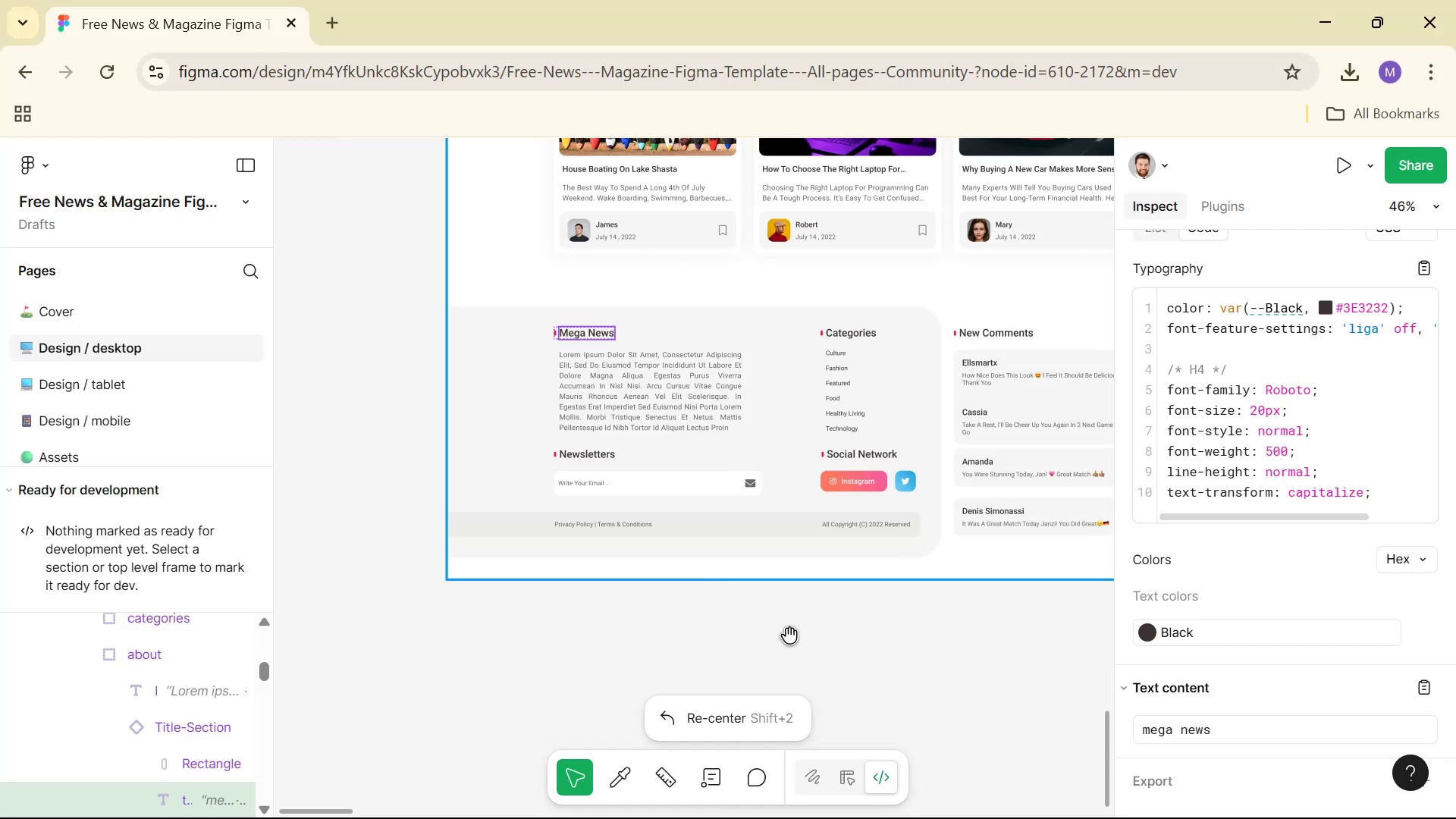 
key(Alt+Tab)
 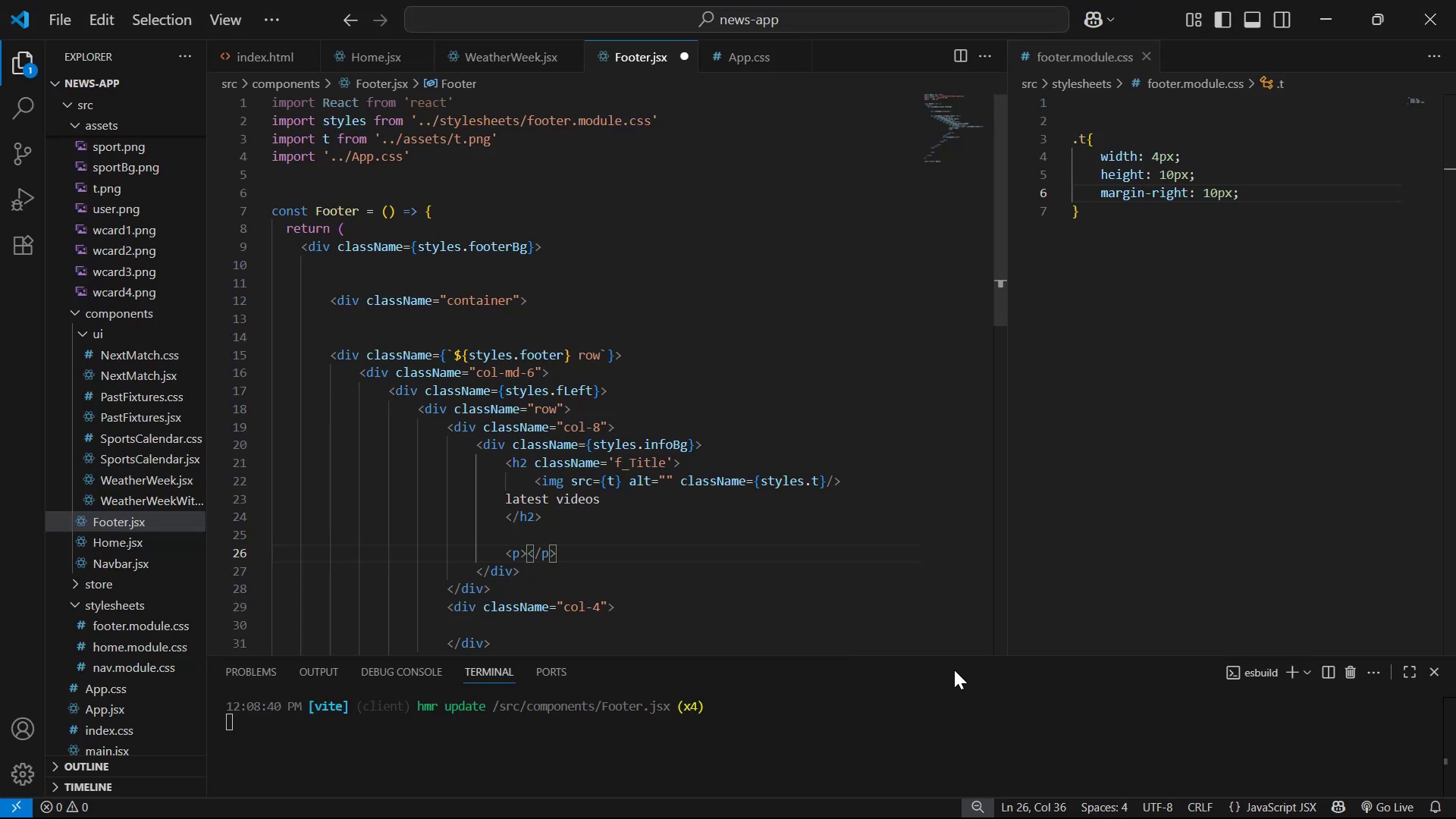 
key(Alt+AltLeft)
 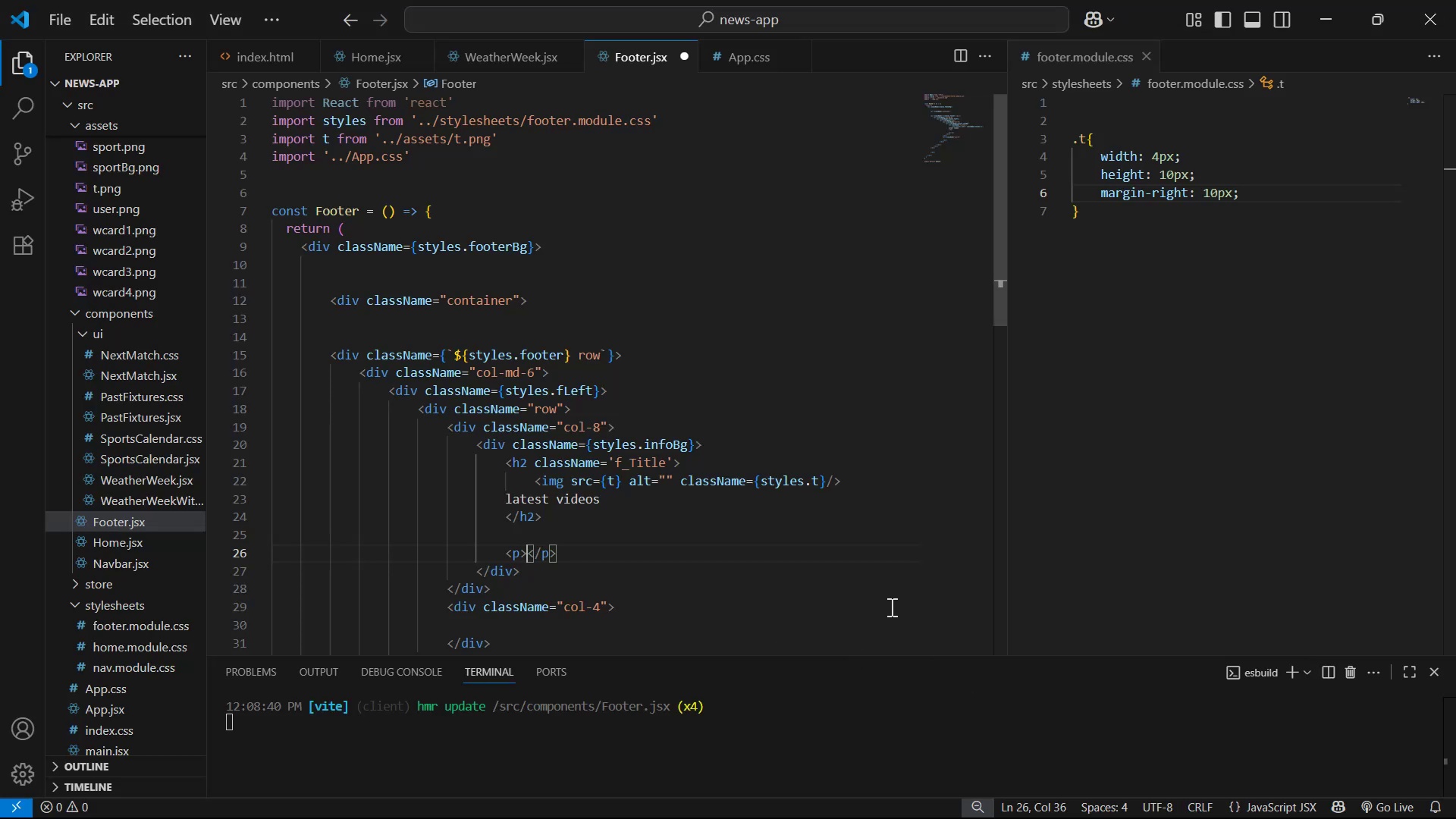 
key(Alt+Tab)
 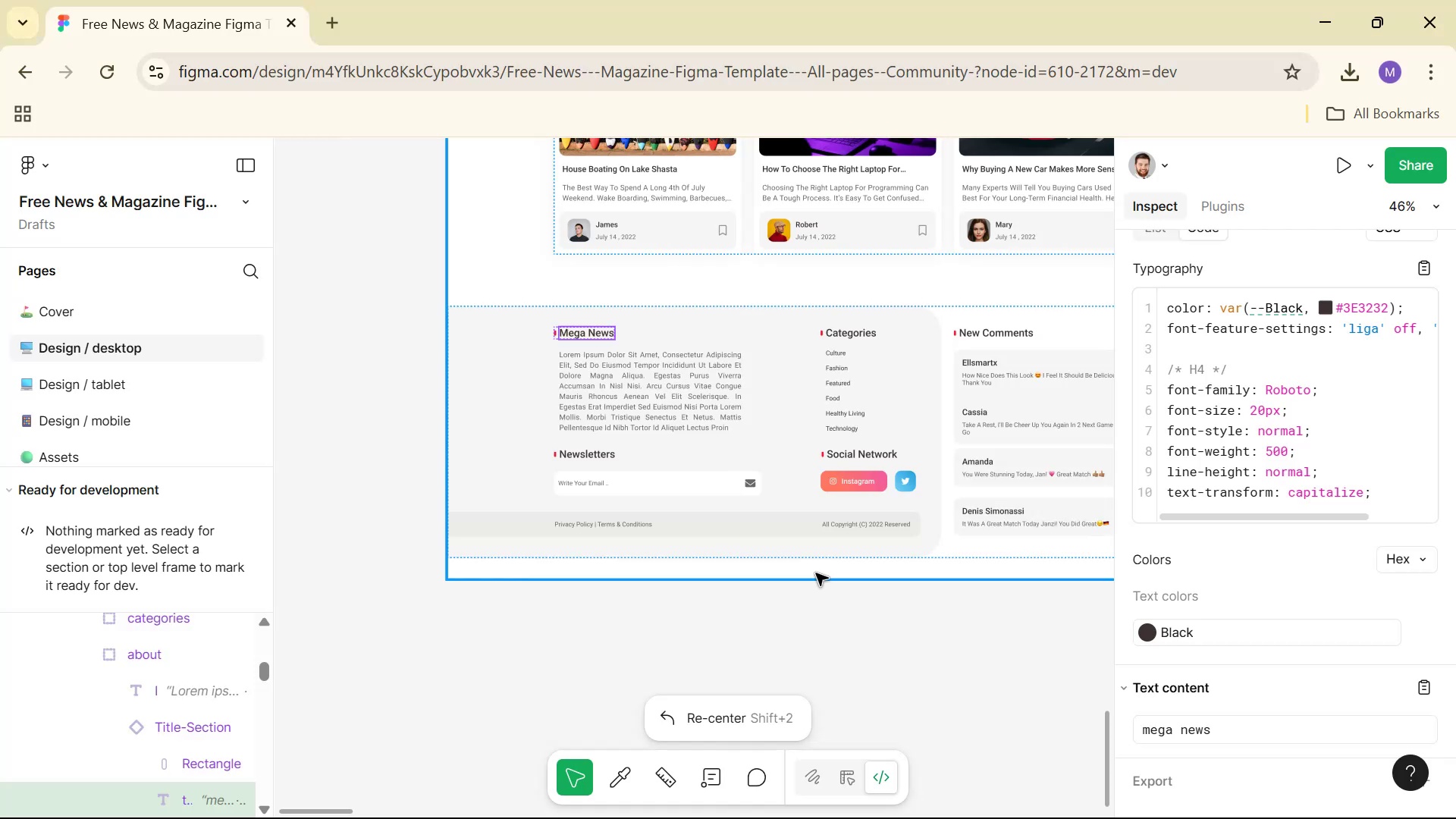 
key(Alt+Tab)
 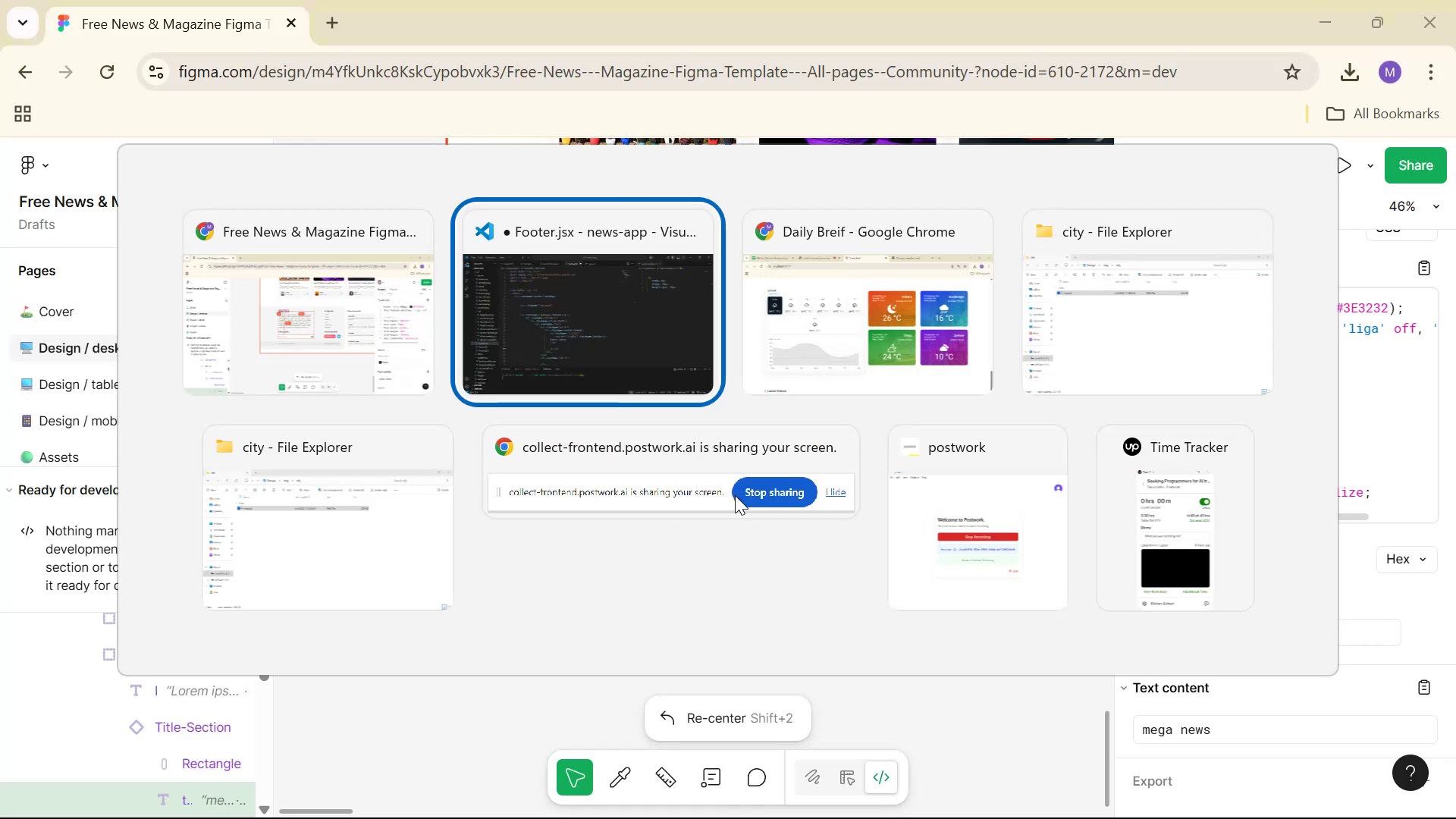 
key(Alt+Tab)
 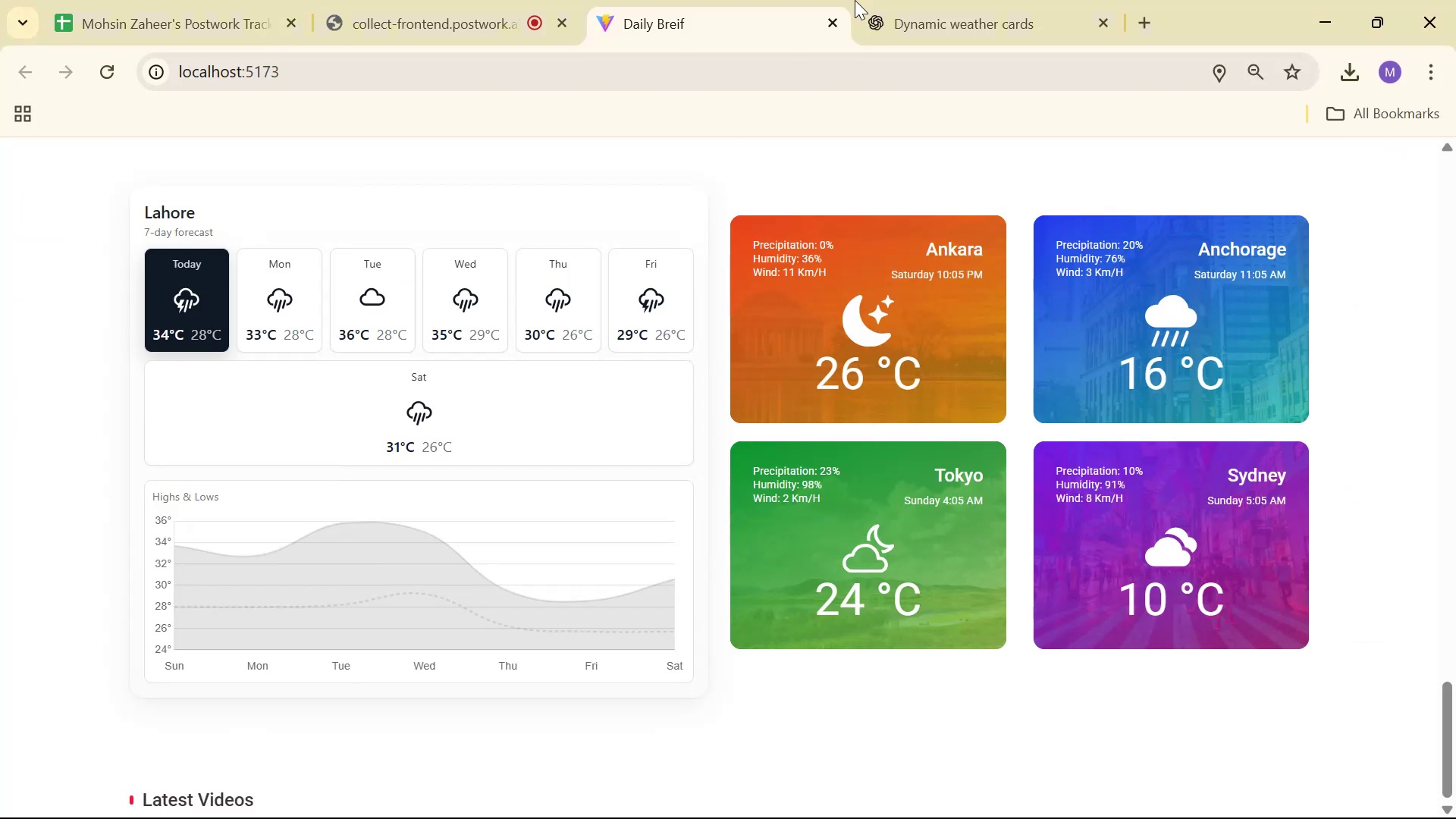 
left_click([893, 0])
 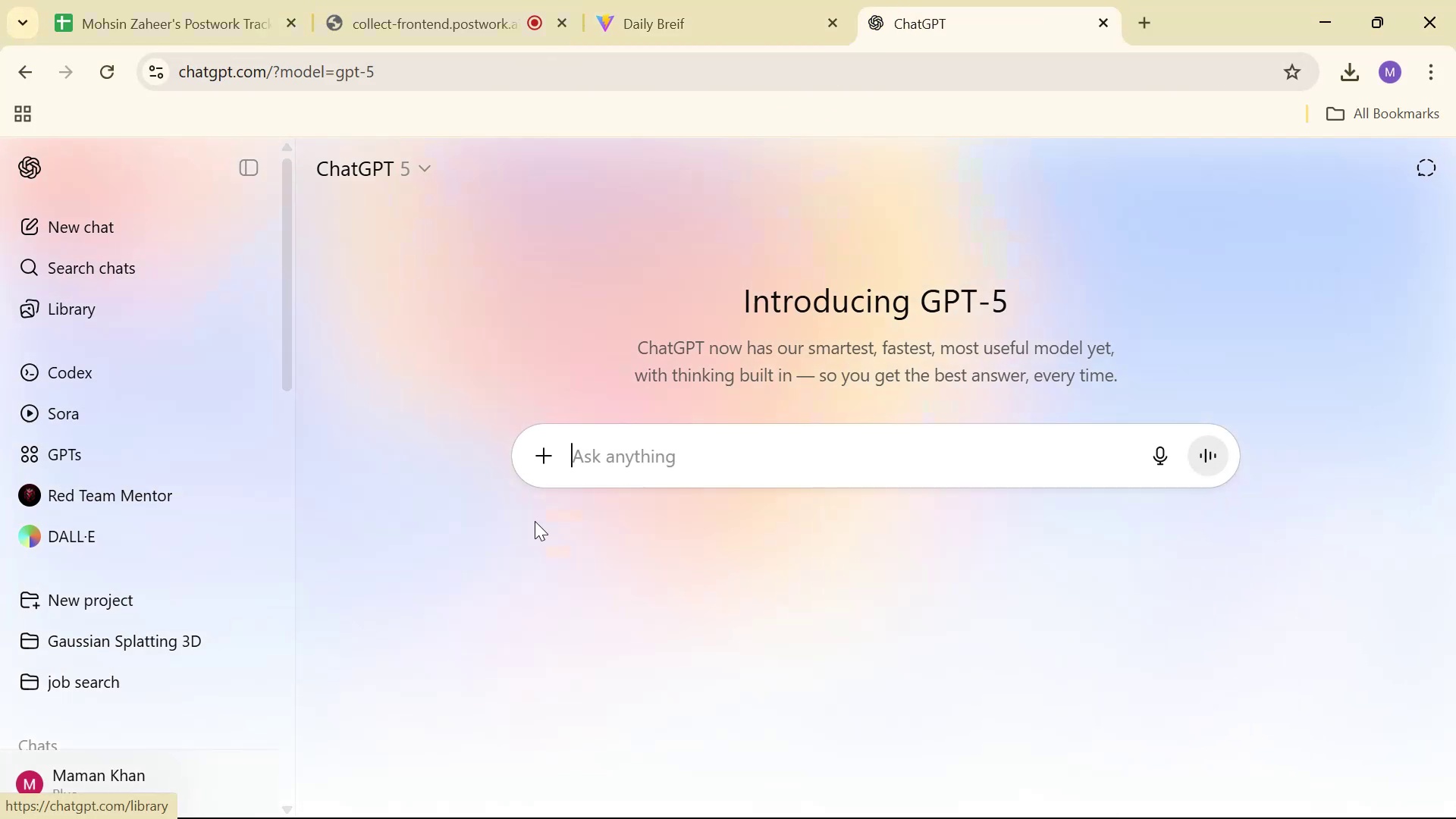 
type(give me 30 workds)
key(Backspace)
key(Backspace)
type(s )
 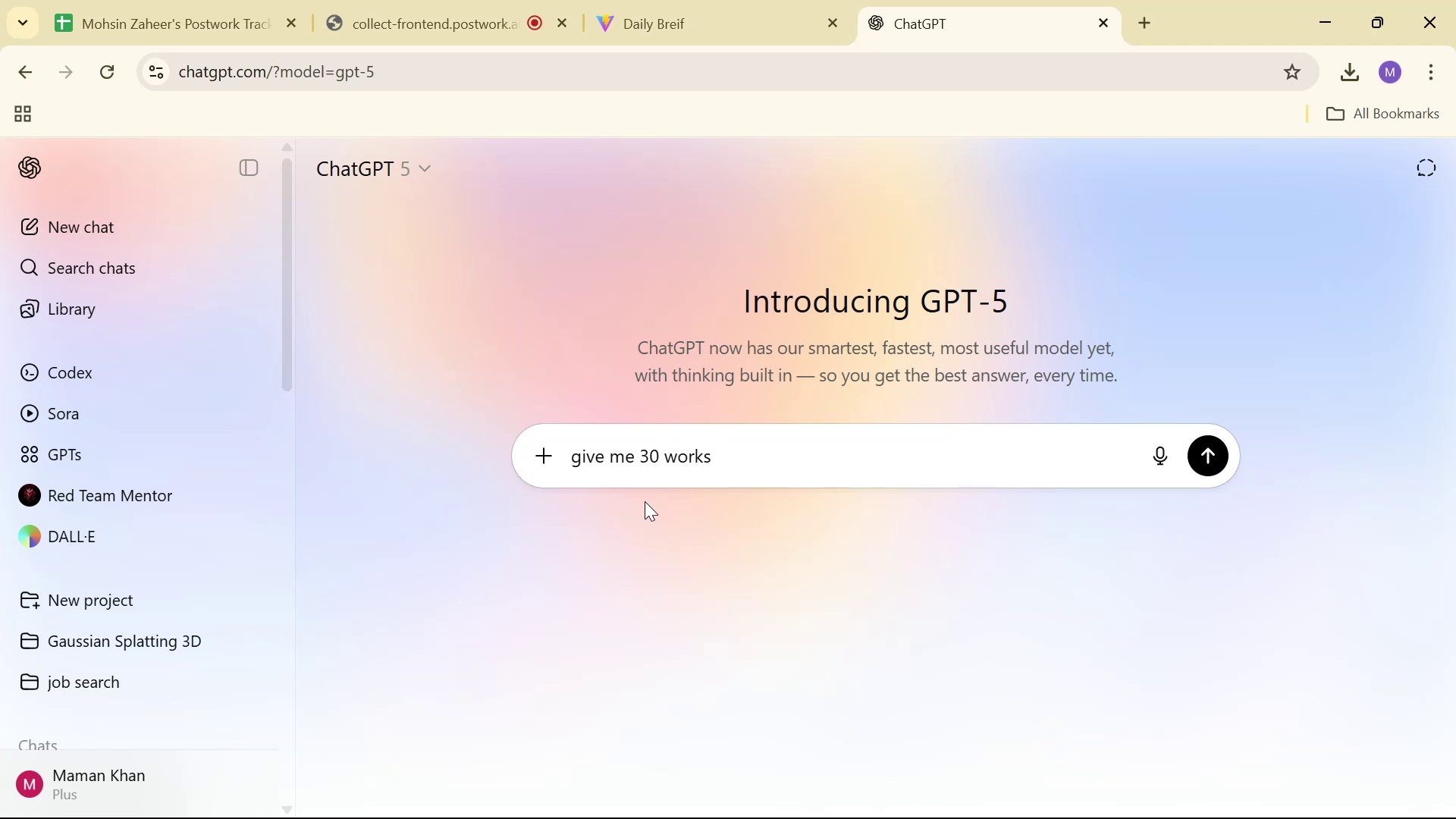 
hold_key(key=ArrowDown, duration=0.54)
 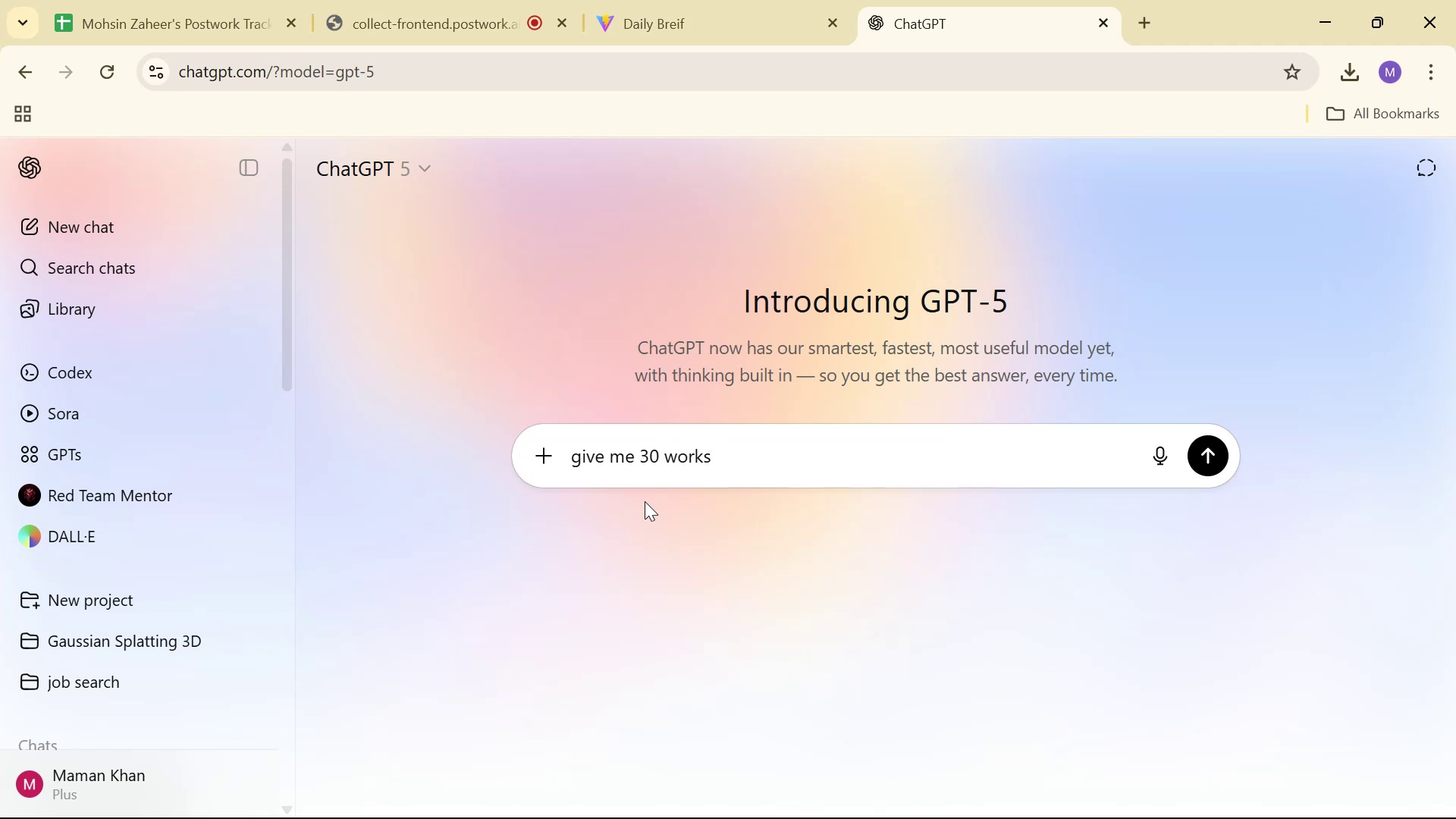 
hold_key(key=ArrowLeft, duration=0.46)
 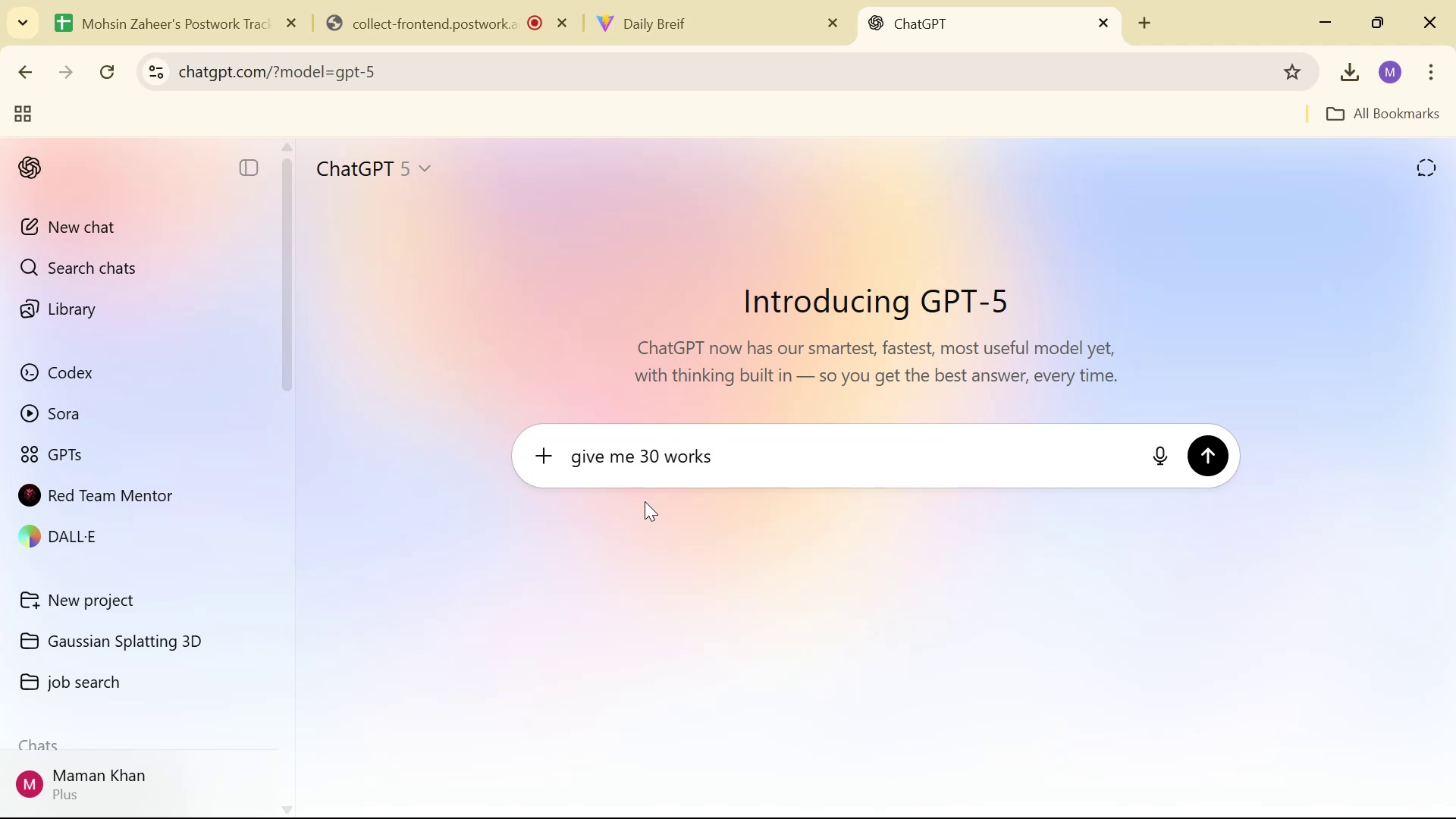 
key(ArrowLeft)
 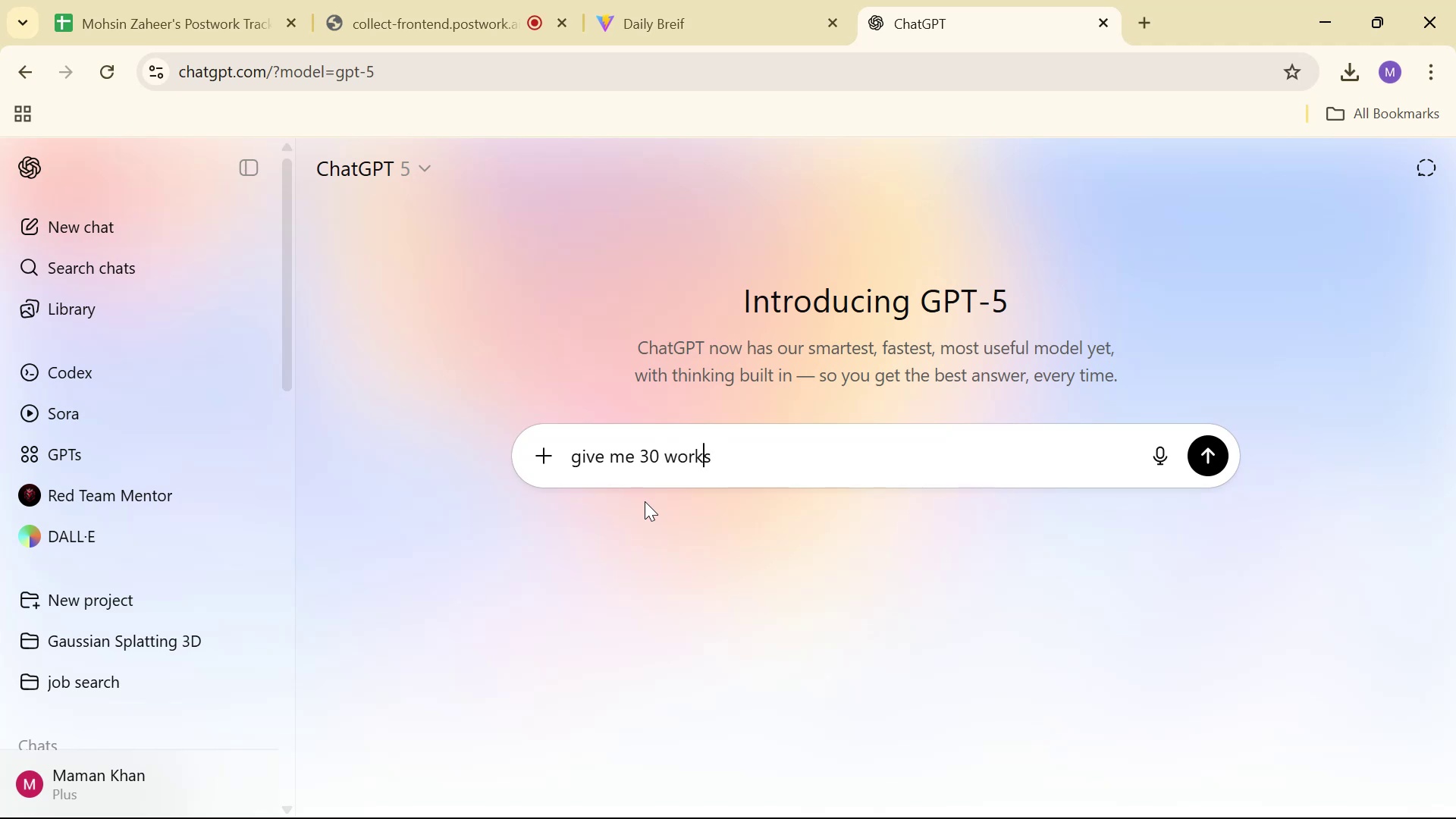 
key(Backspace)
 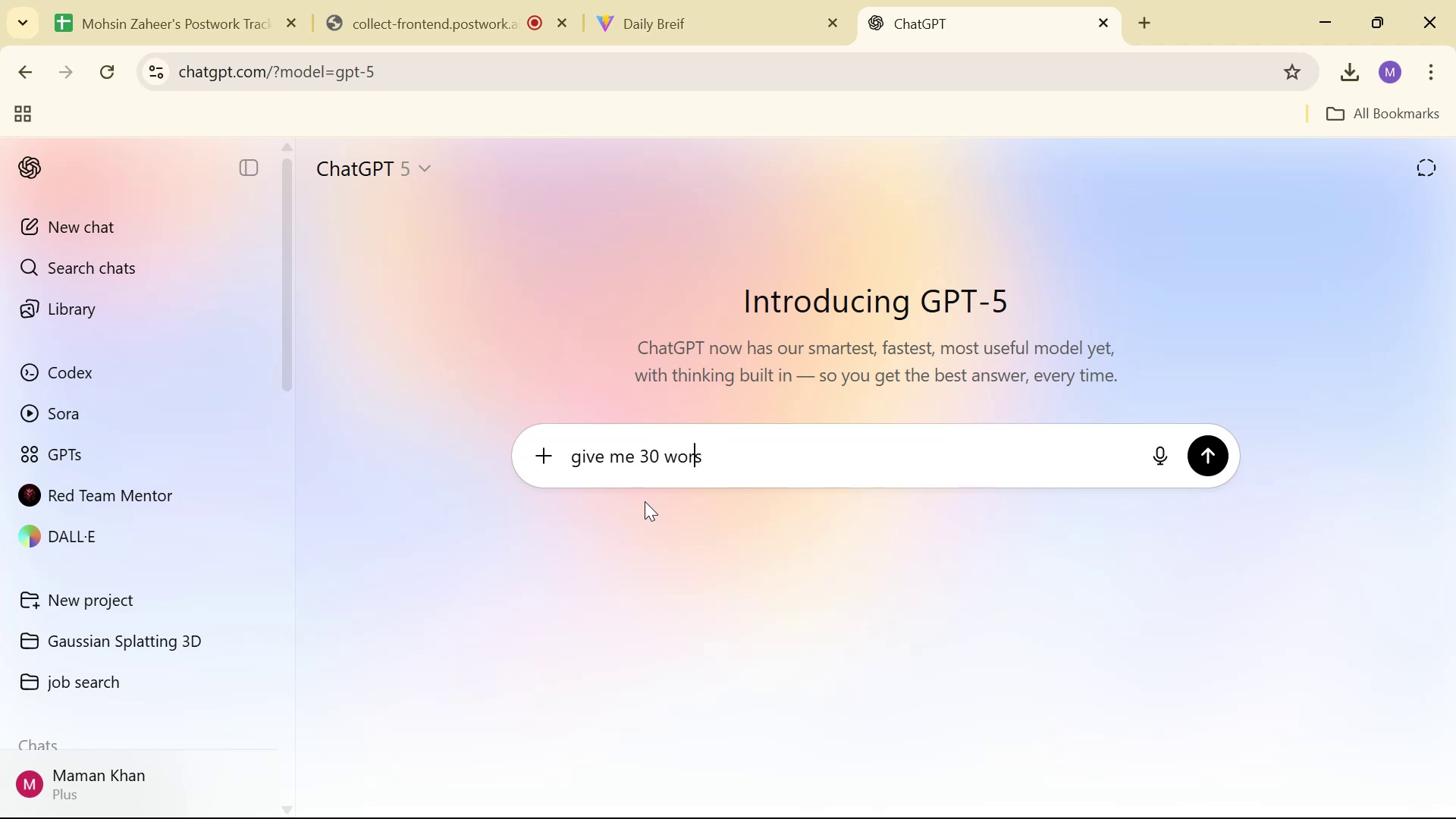 
key(D)
 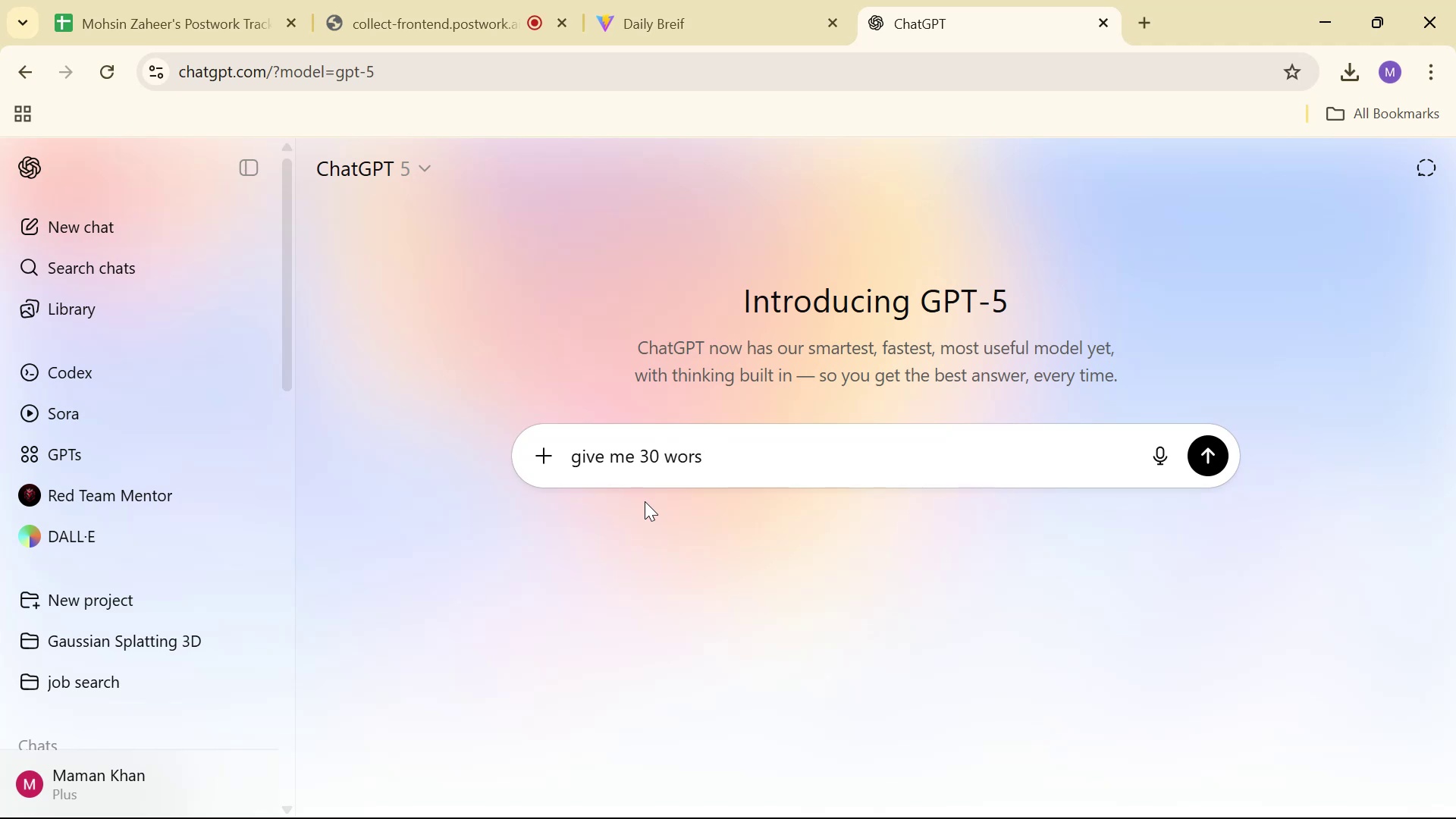 
hold_key(key=ArrowLeft, duration=0.59)
 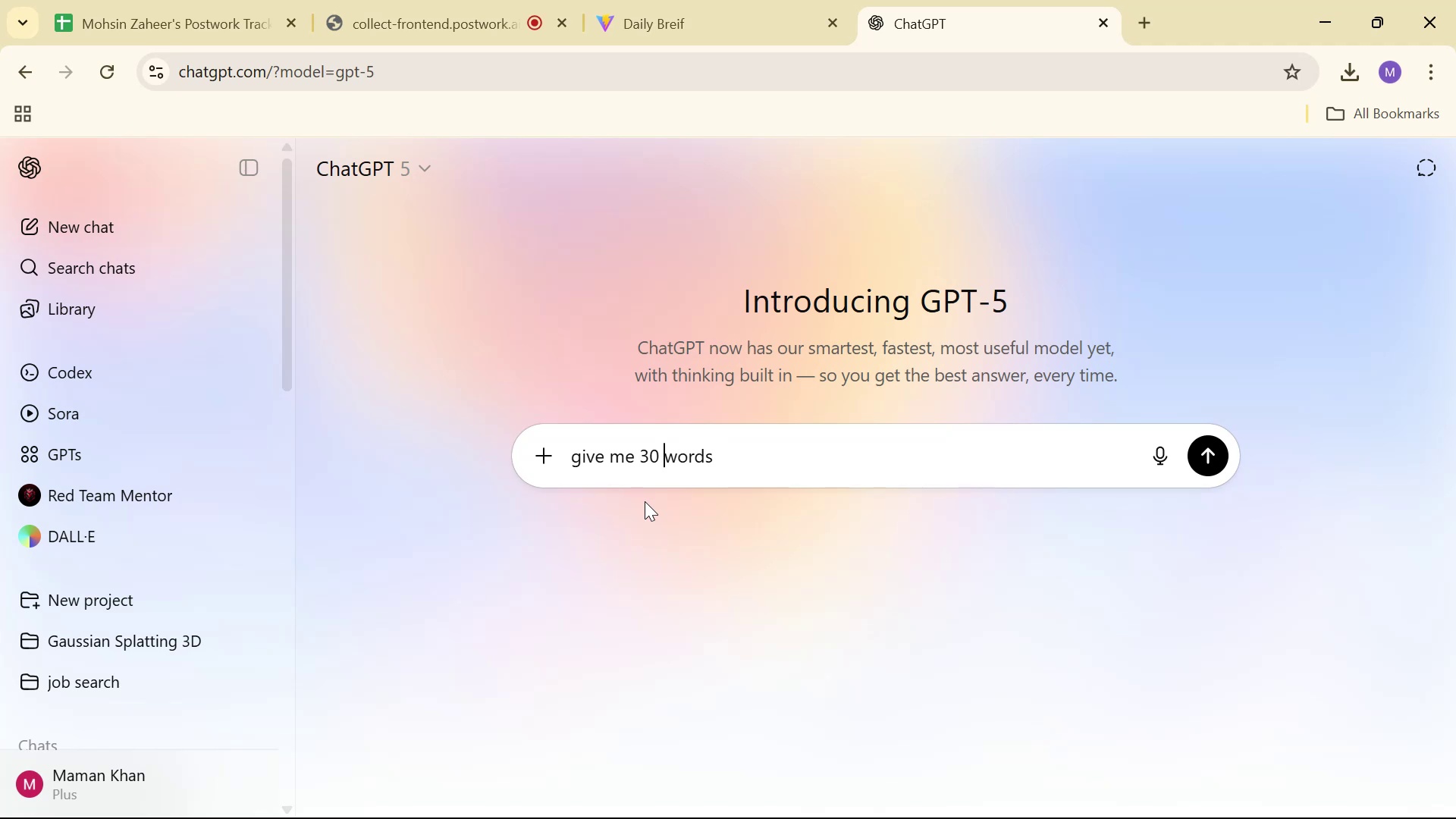 
key(ArrowLeft)
 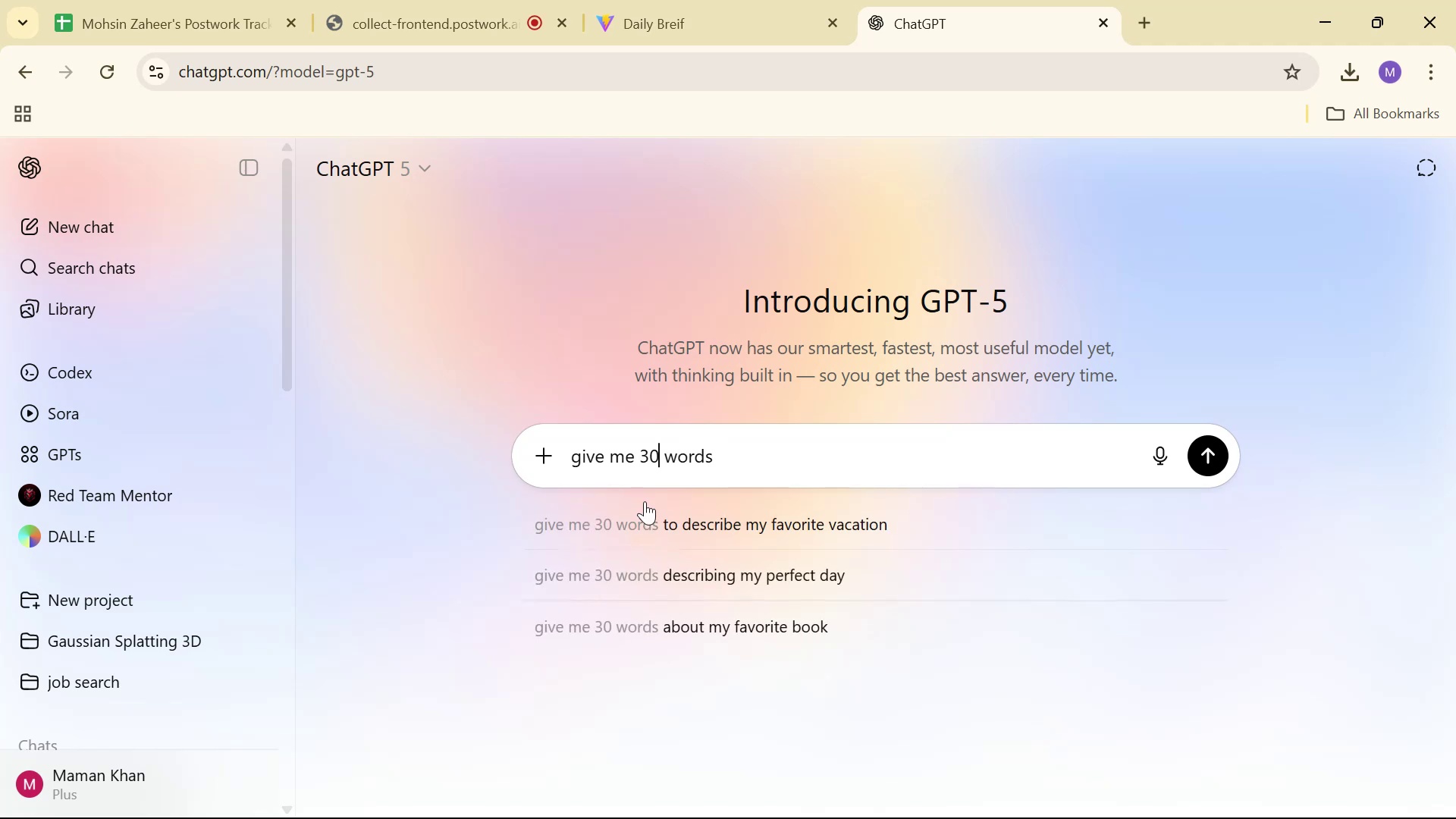 
key(Backspace)
key(Backspace)
type(40description about my app Daily breif i n)
key(Backspace)
key(Backspace)
type(n which )
 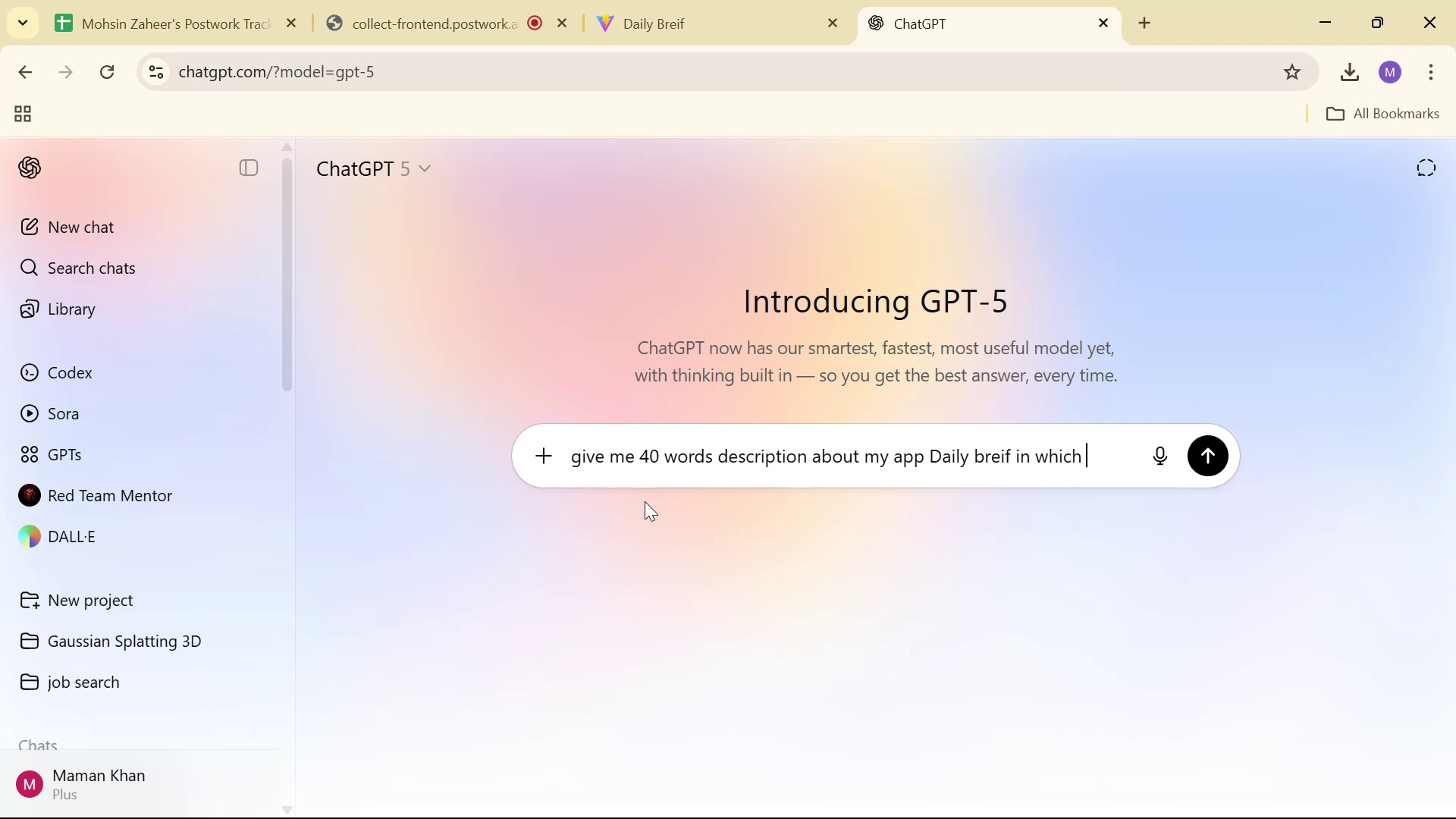 
hold_key(key=ArrowRight, duration=0.79)
 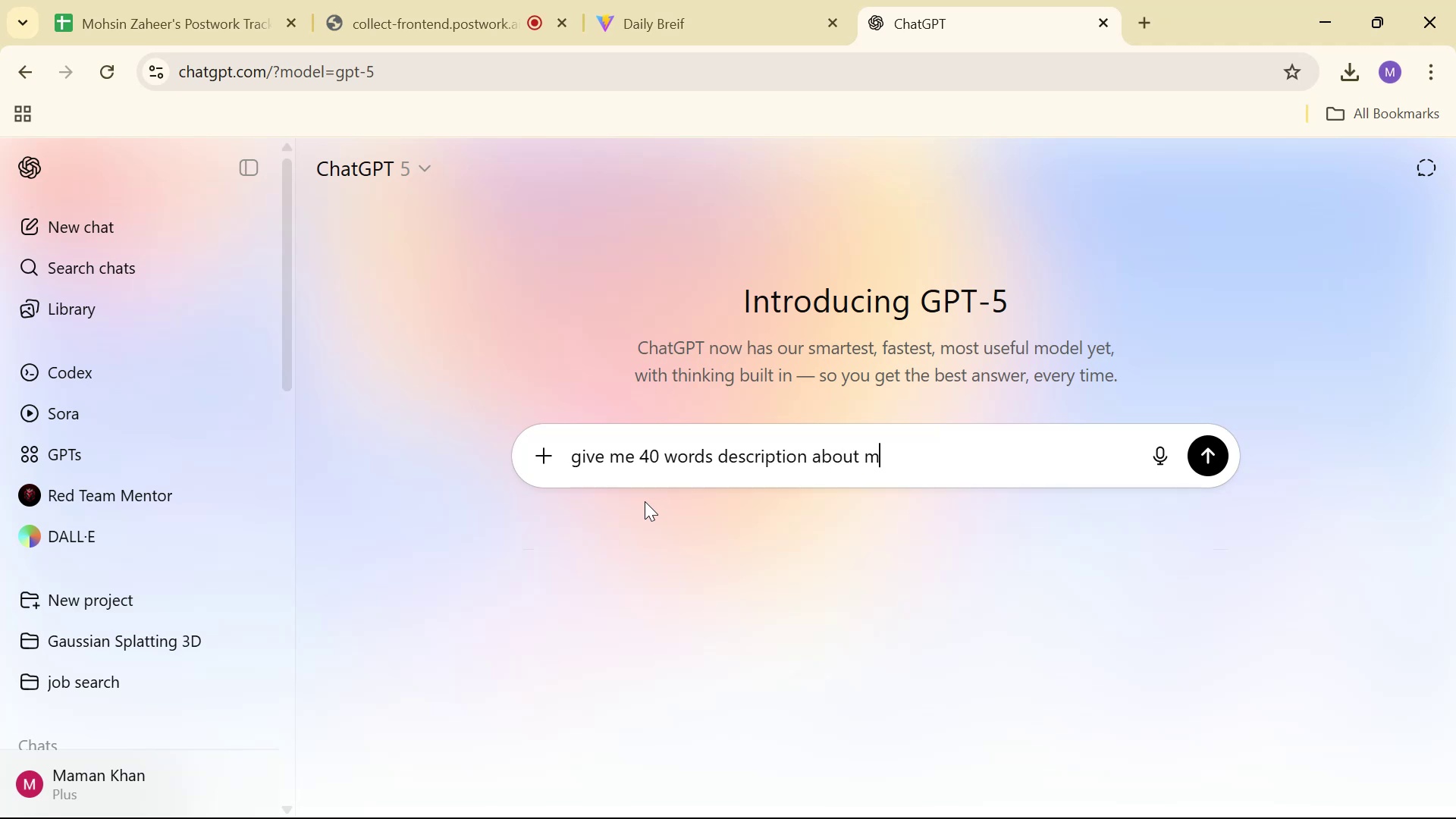 
left_click([645, 501])
 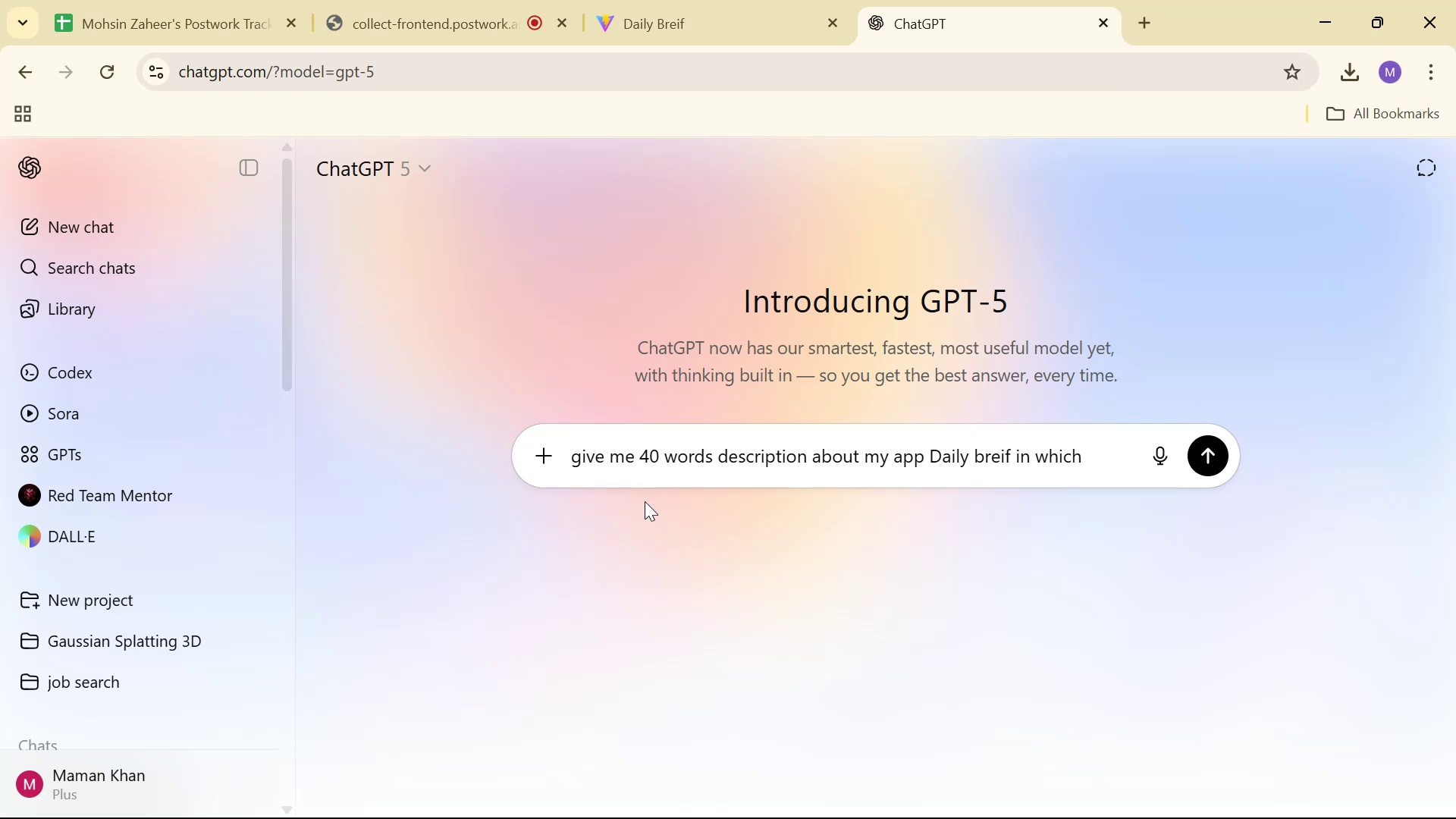 
left_click([1121, 460])
 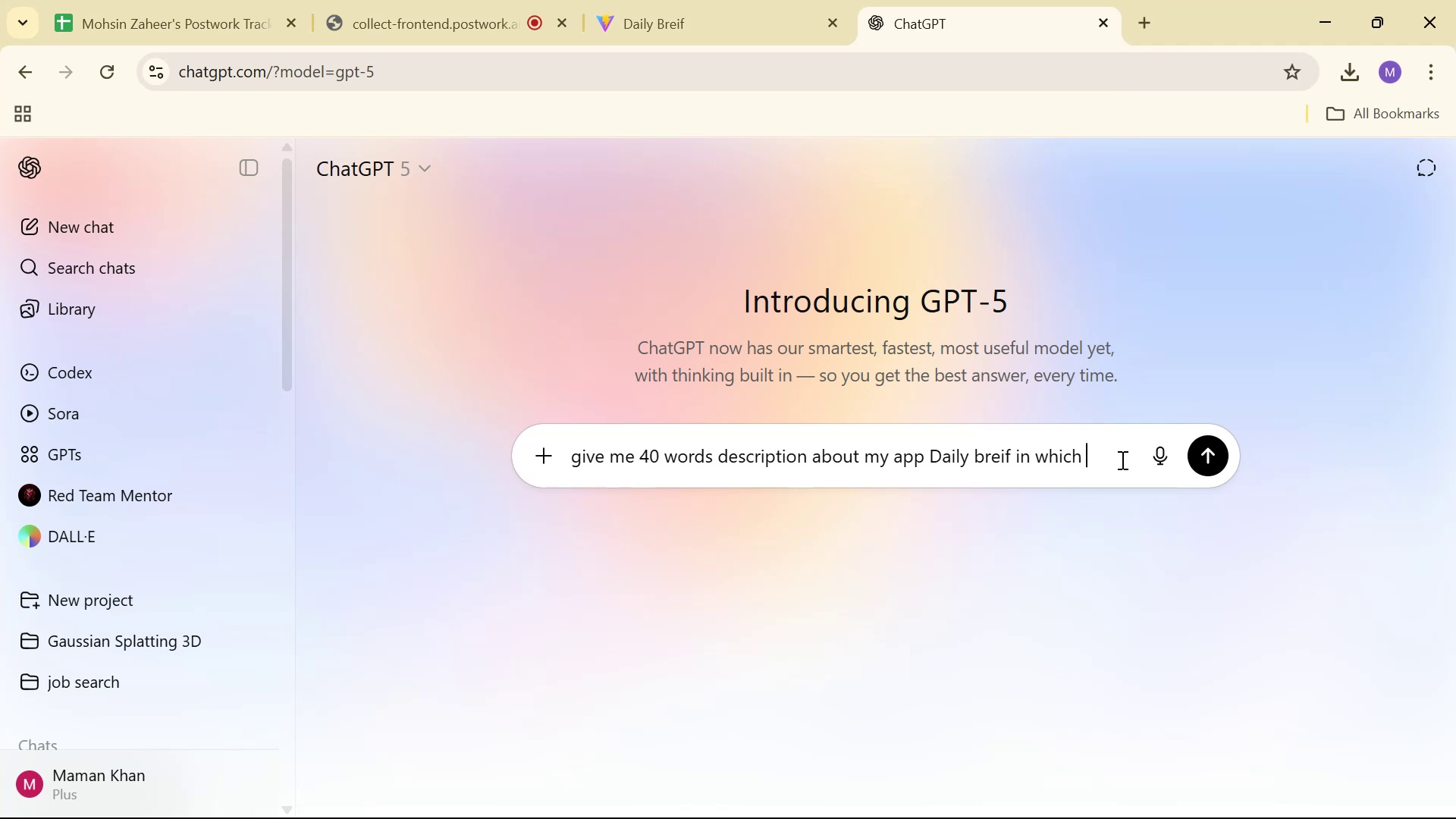 
type(I )
key(Backspace)
type(;)
key(Backspace)
type('m give user )
key(Backspace)
type(s )
 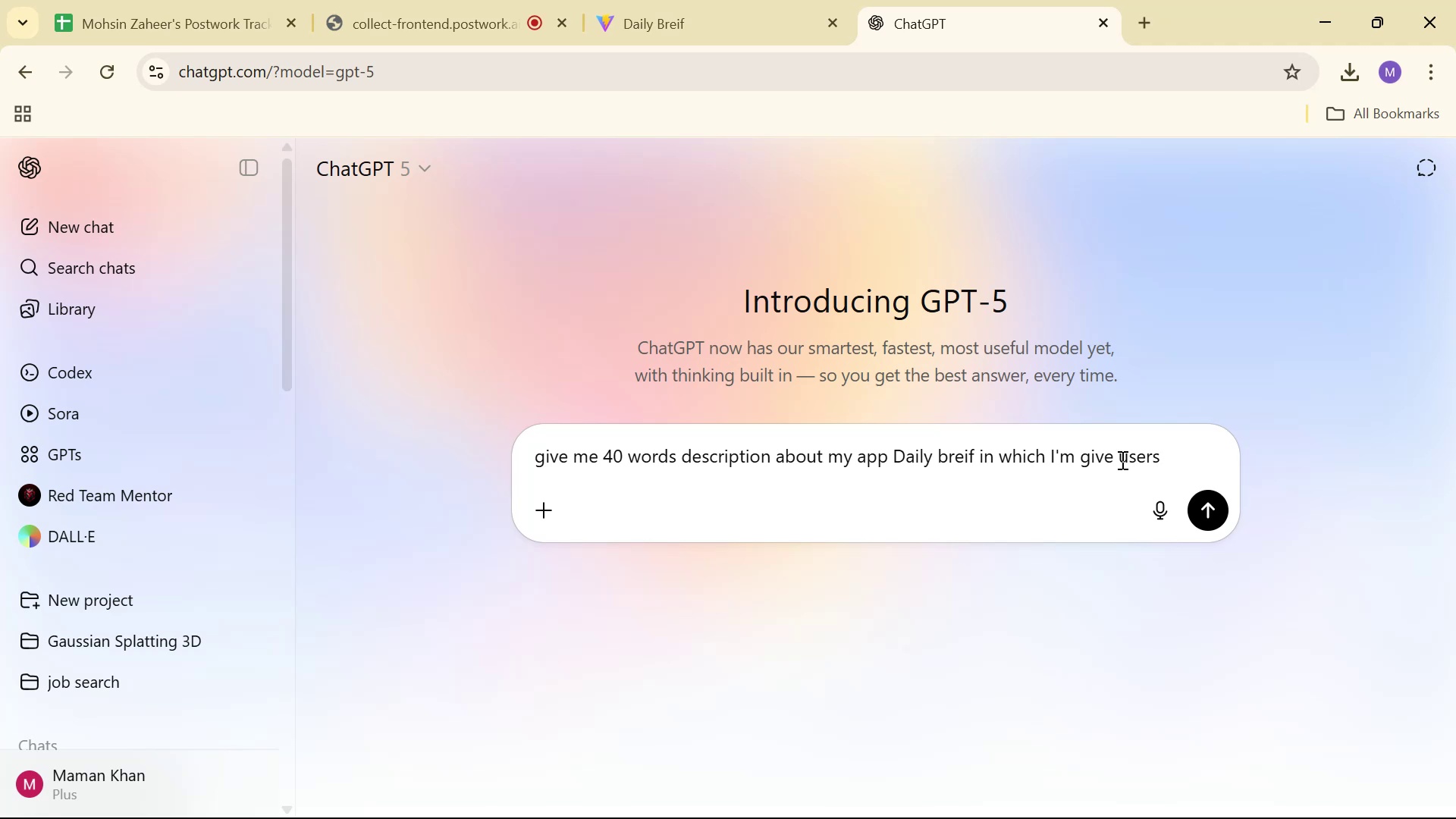 
wait(5.28)
 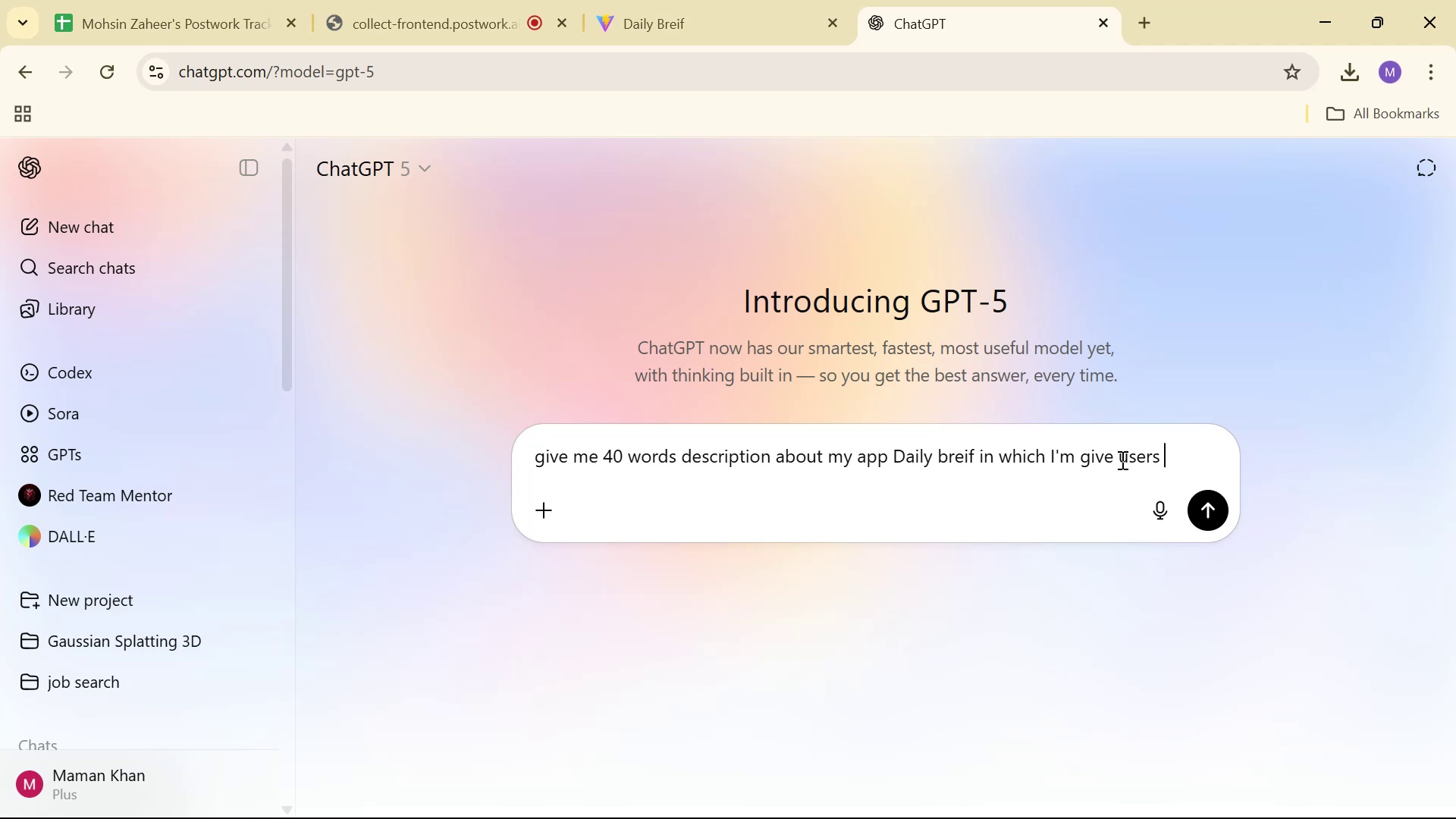 
type(dail)
 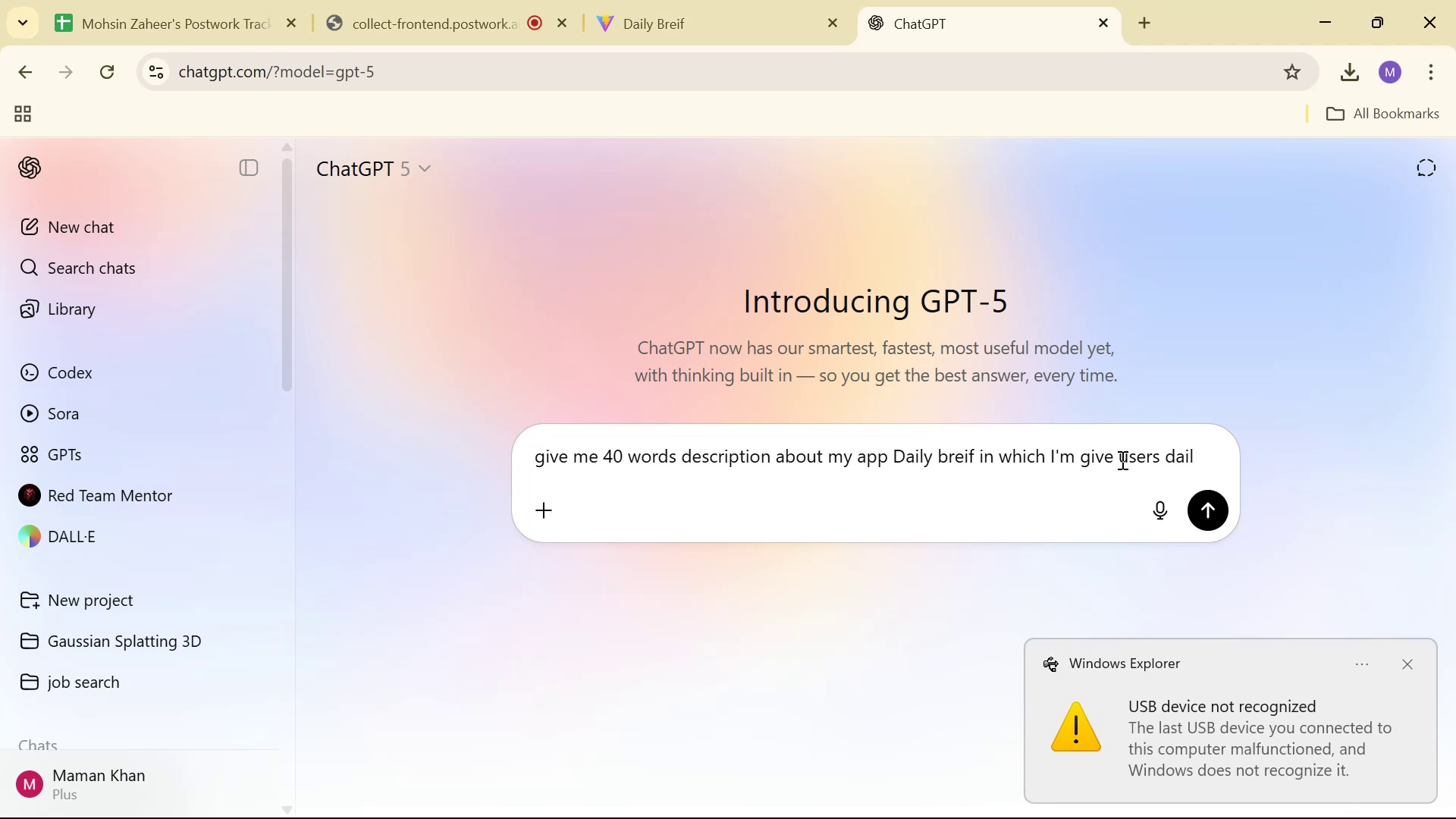 
type(y update about new )
key(Backspace)
type( )
key(Backspace)
key(Backspace)
key(Backspace)
key(Backspace)
key(Backspace)
key(Backspace)
key(Backspace)
key(Backspace)
key(Backspace)
key(Backspace)
key(Backspace)
type(s of wbe)
key(Backspace)
key(Backspace)
type(v)
key(Backspace)
key(Backspace)
type(ve)
key(Backspace)
key(Backspace)
type(everything we)
key(Backspace)
key(Backspace)
key(Backspace)
type( l)
key(Backspace)
key(Backspace)
type(. )
key(Backspace)
key(Backspace)
type( for example )
key(Backspace)
type(: weather)
key(Backspace)
key(Backspace)
key(Backspace)
key(Backspace)
key(Backspace)
key(Backspace)
key(Backspace)
type(news )
key(Backspace)
type(,w)
key(Backspace)
type( weather sports )
key(Backspace)
key(Backspace)
type(s)
 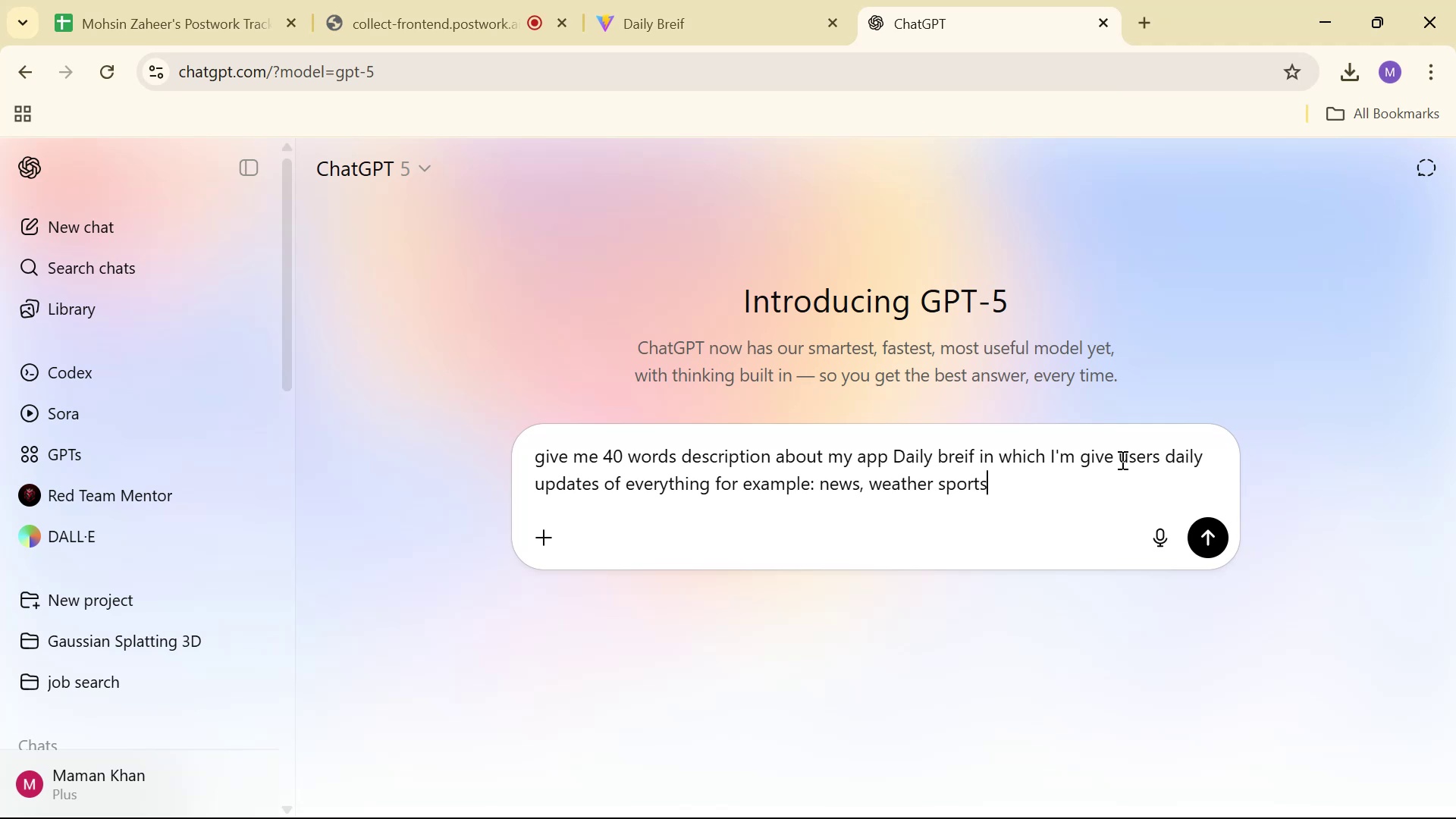 
key(ArrowLeft)
 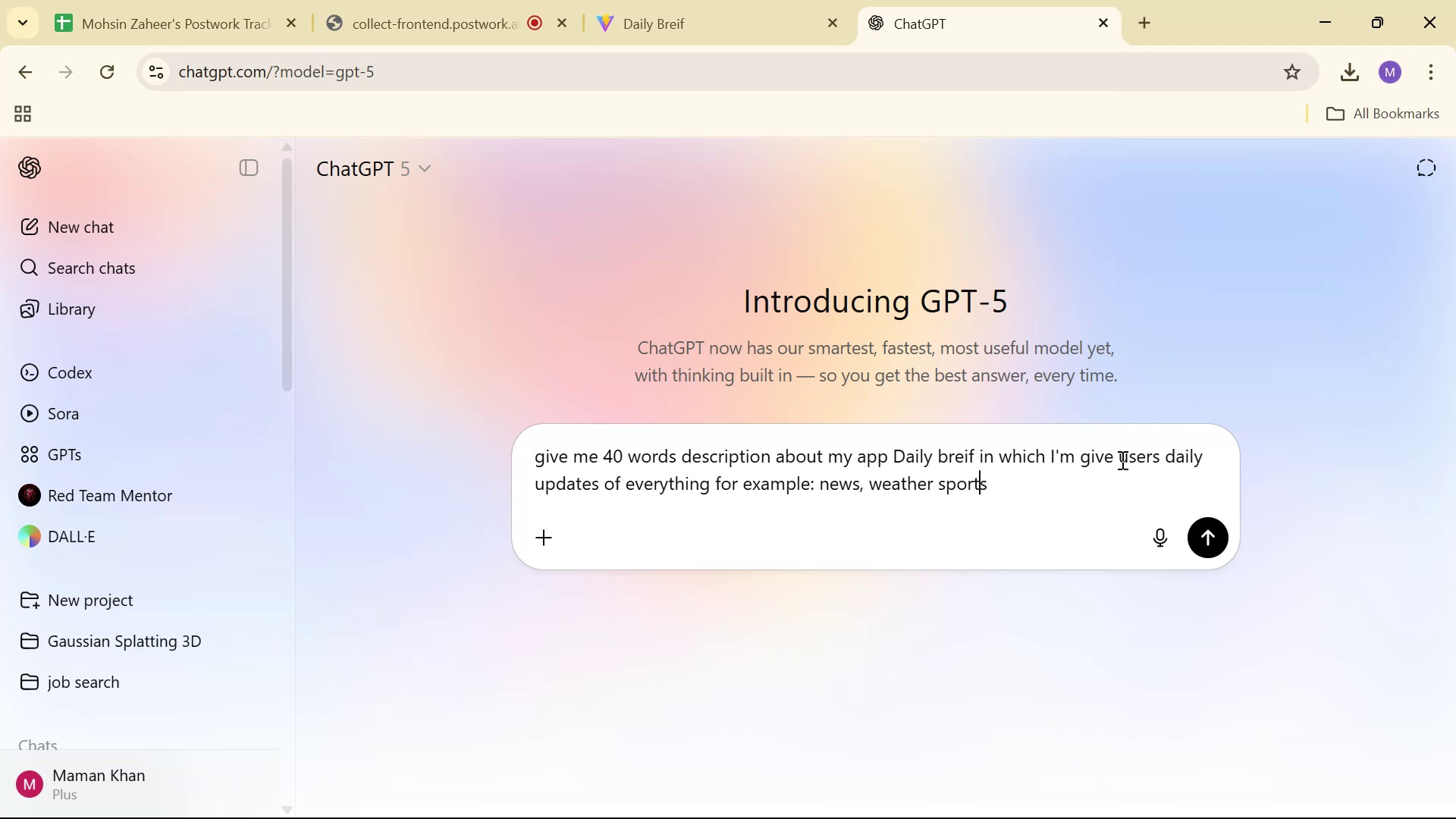 
key(ArrowLeft)
 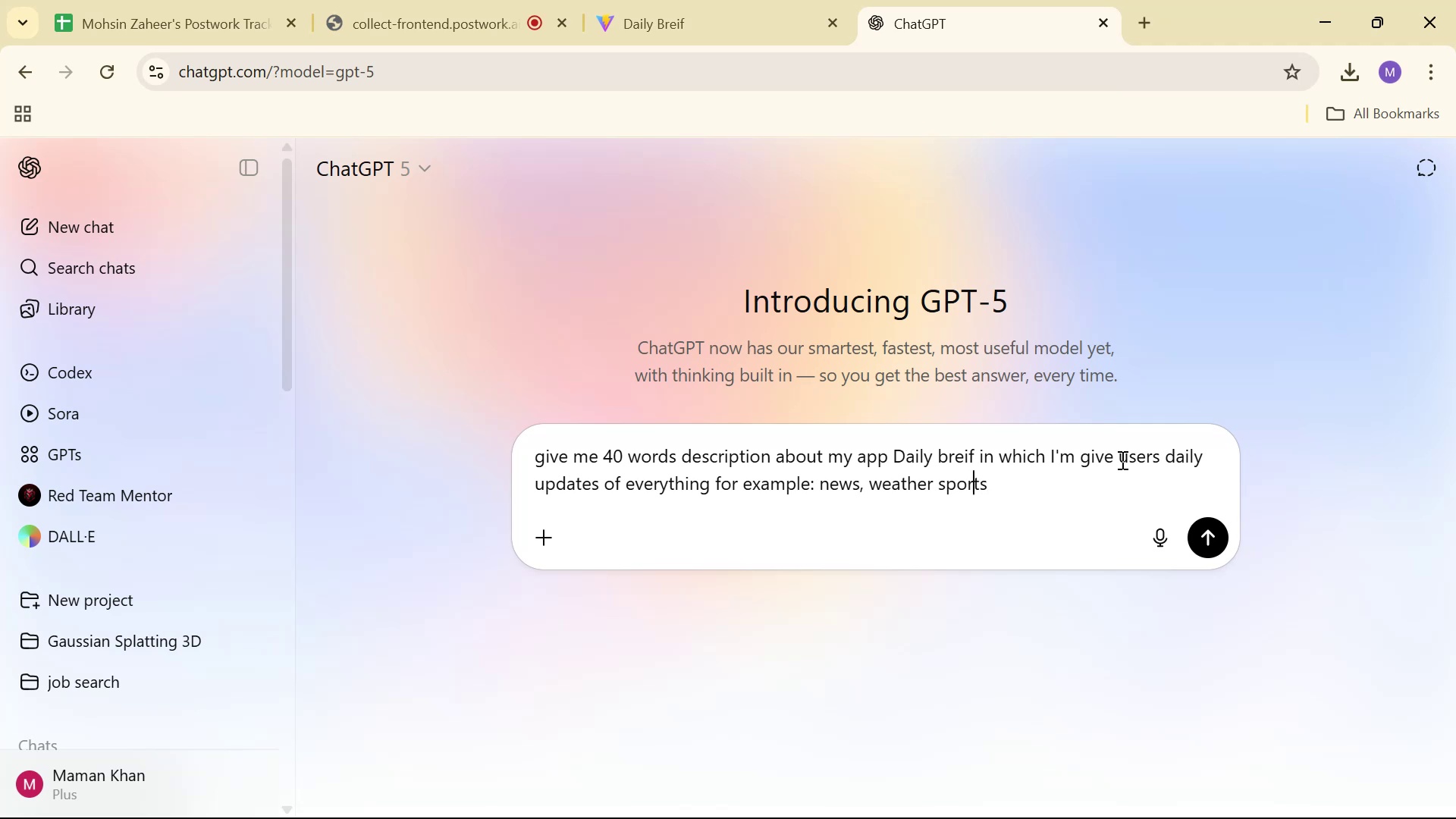 
key(ArrowLeft)
 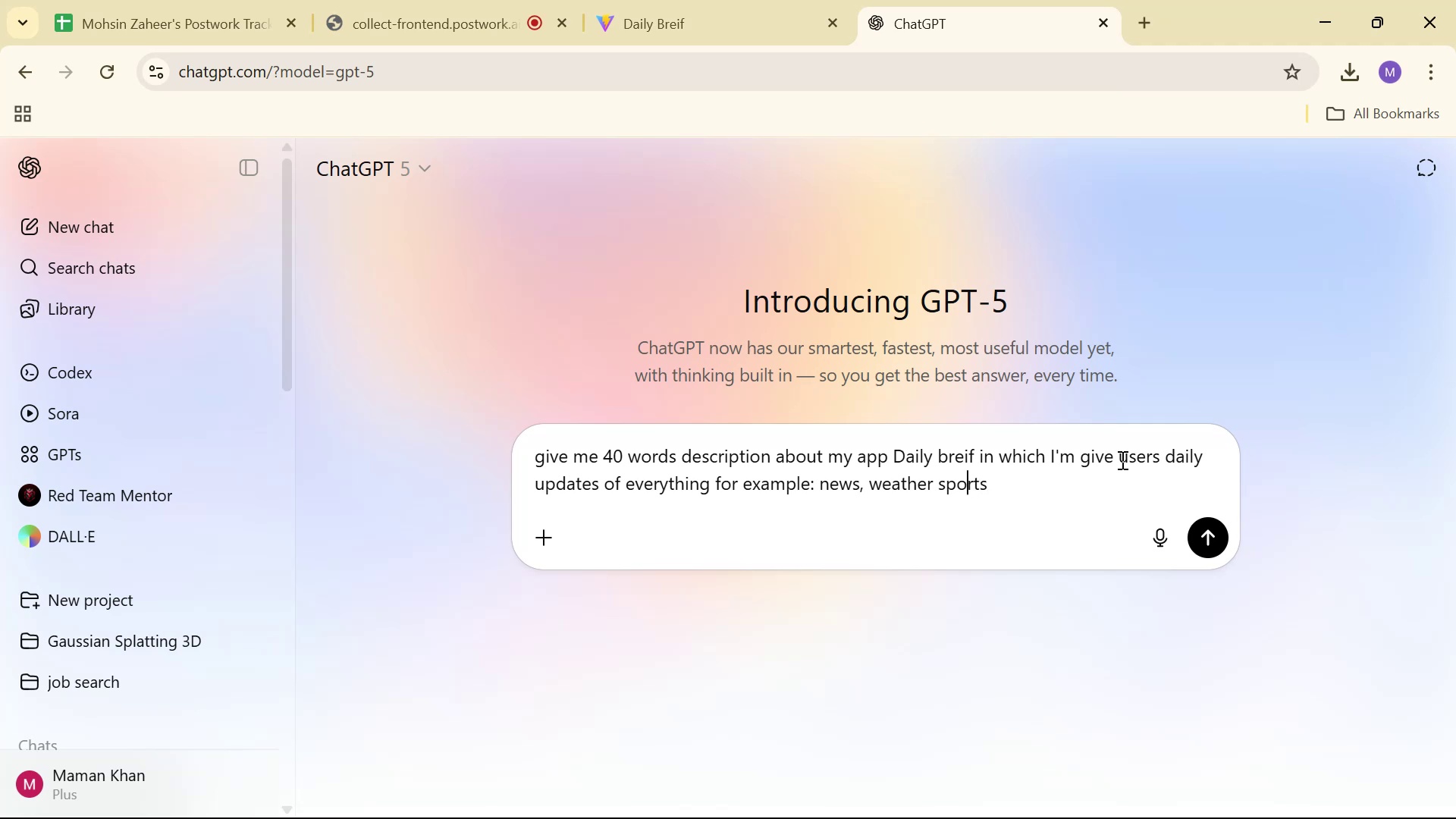 
key(ArrowLeft)
 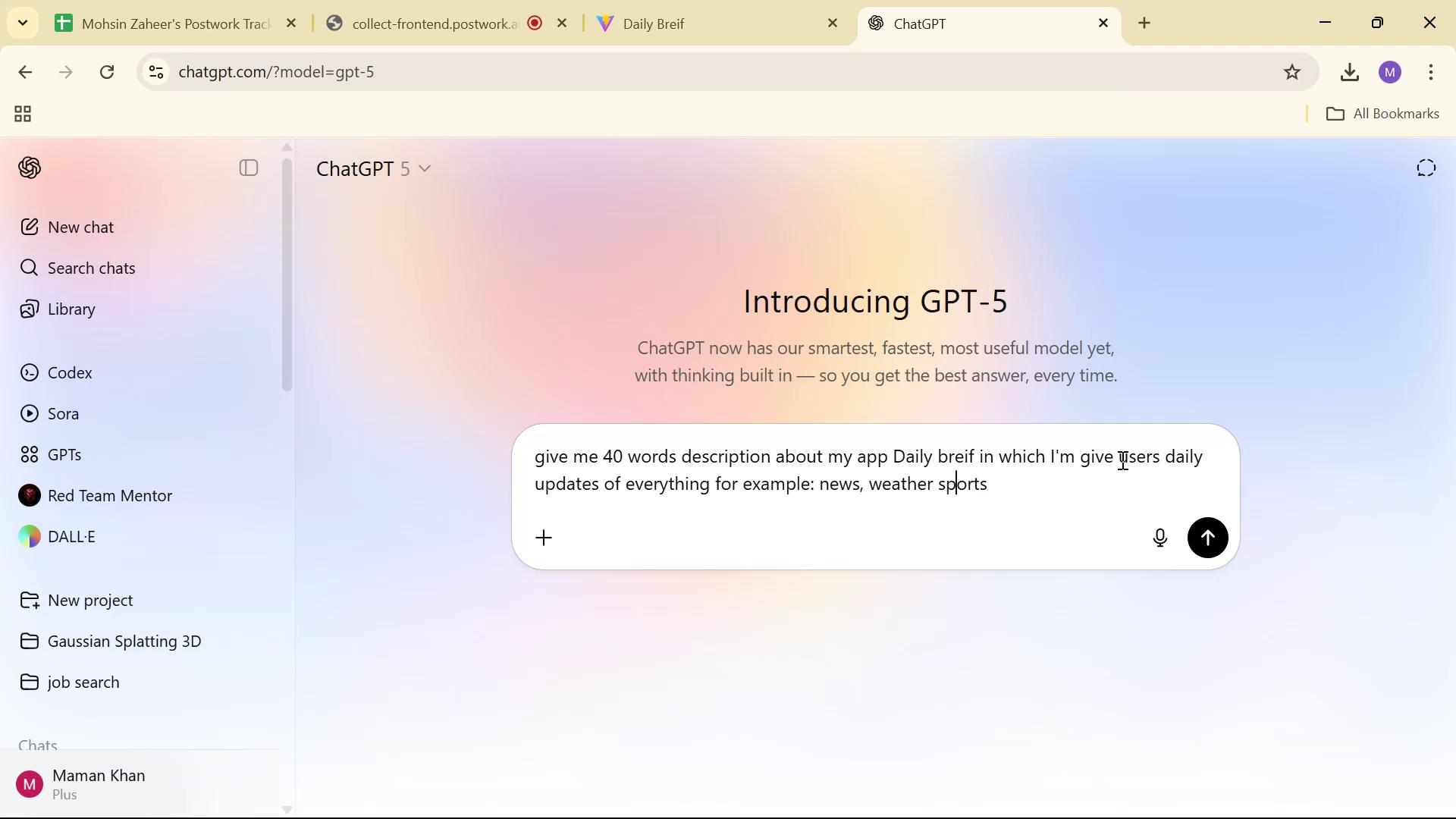 
key(ArrowLeft)
 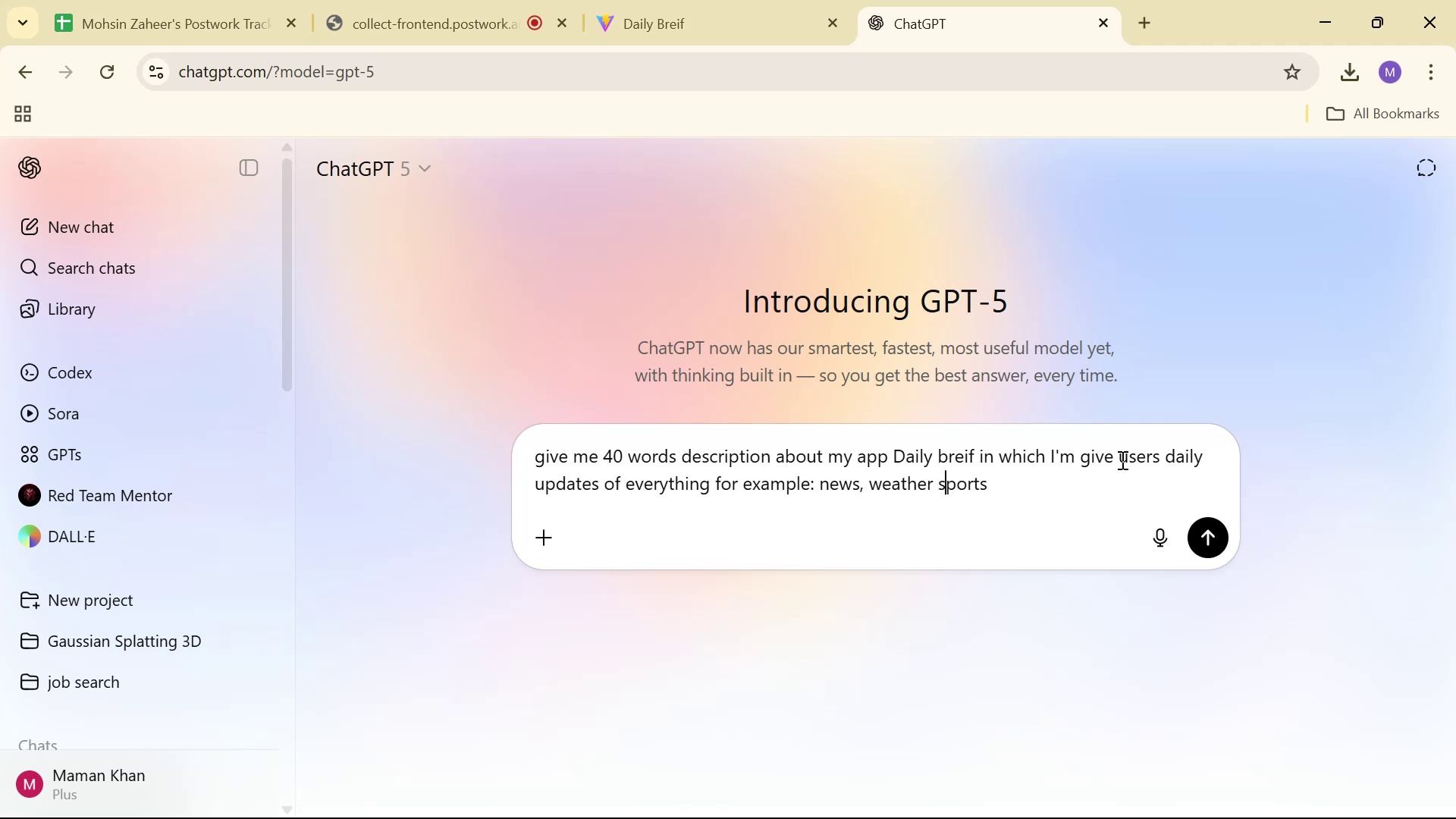 
key(ArrowLeft)
 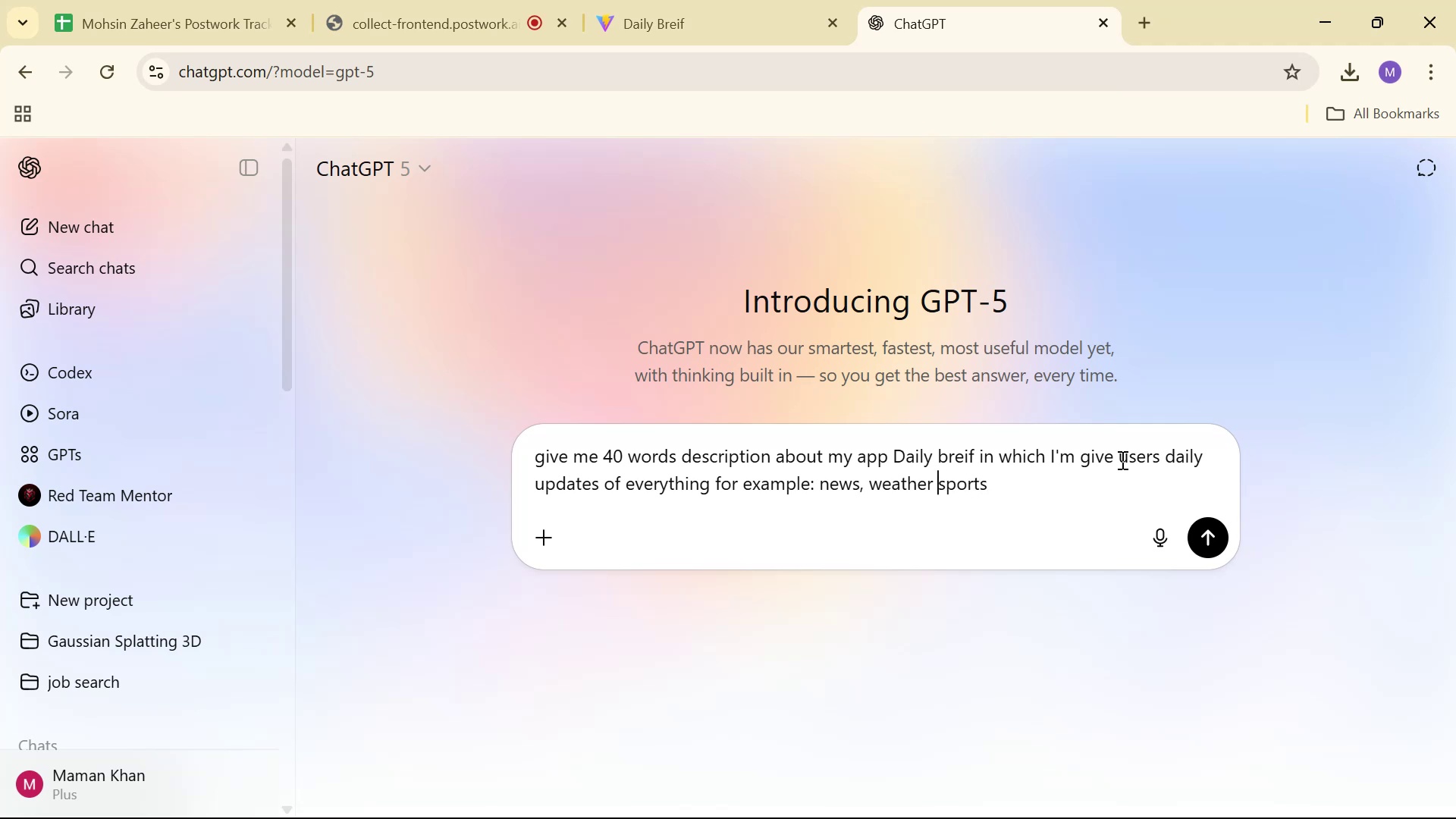 
type(,  etc)
 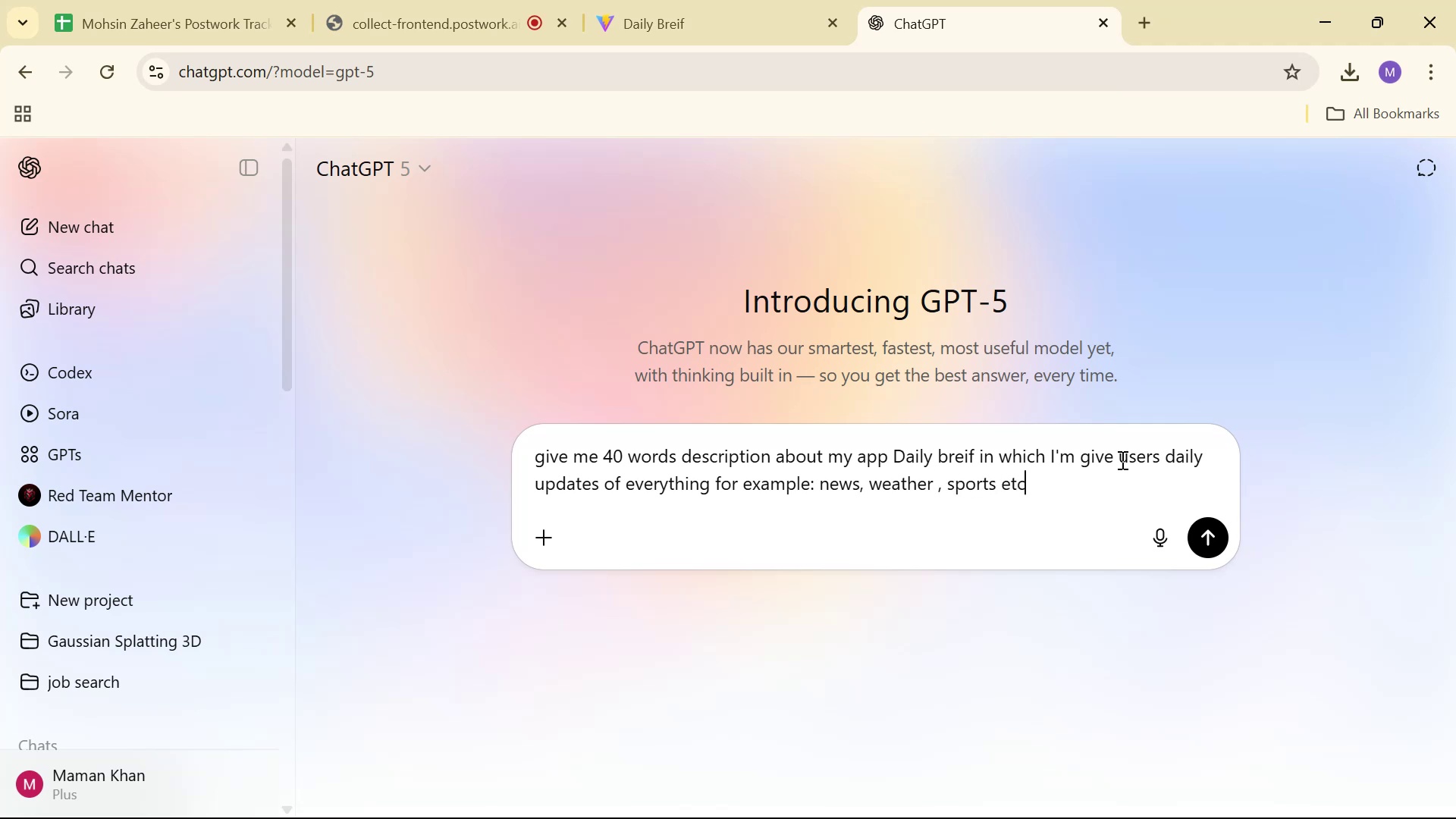 
hold_key(key=ArrowRight, duration=0.67)
 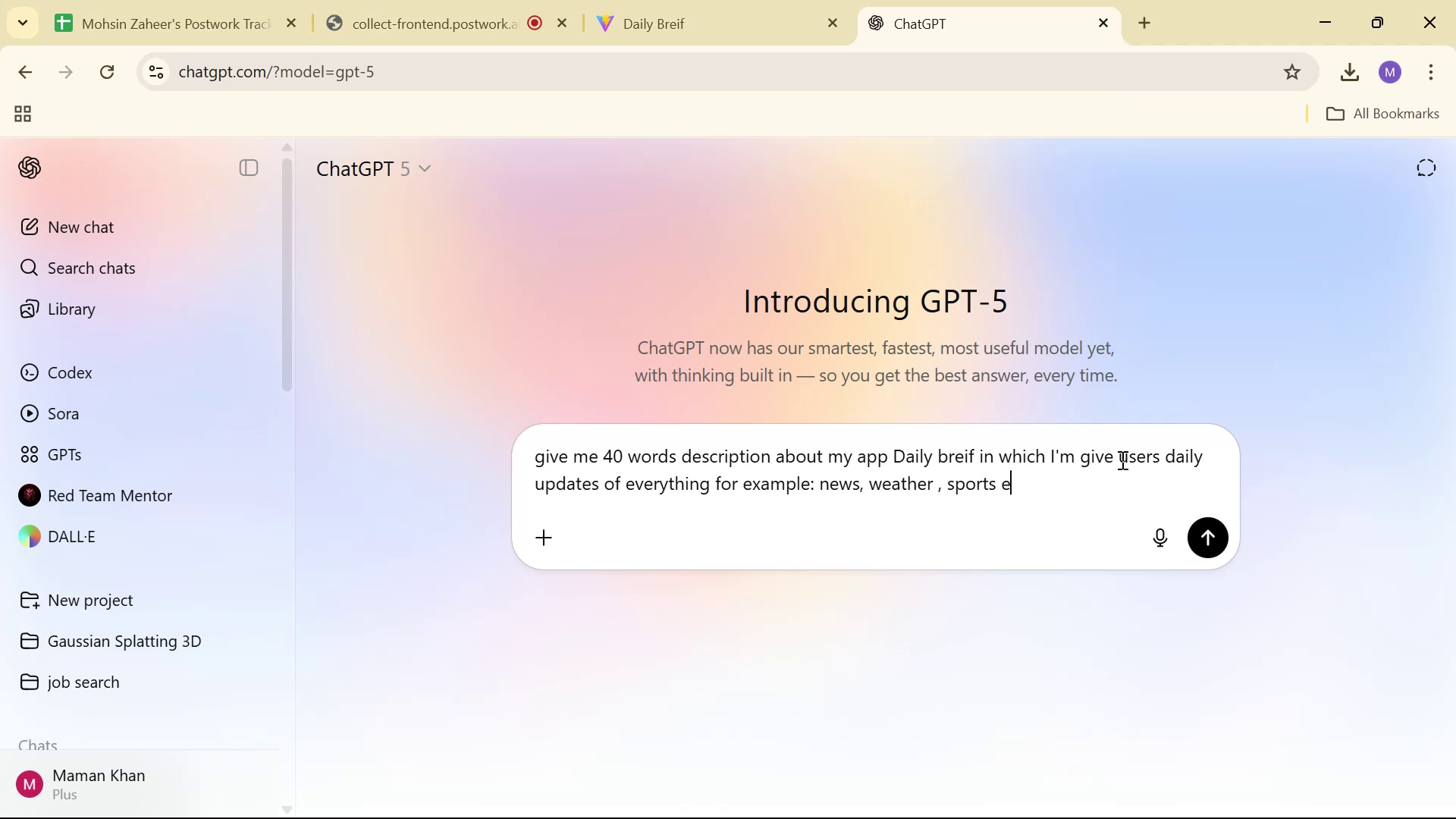 
key(Enter)
 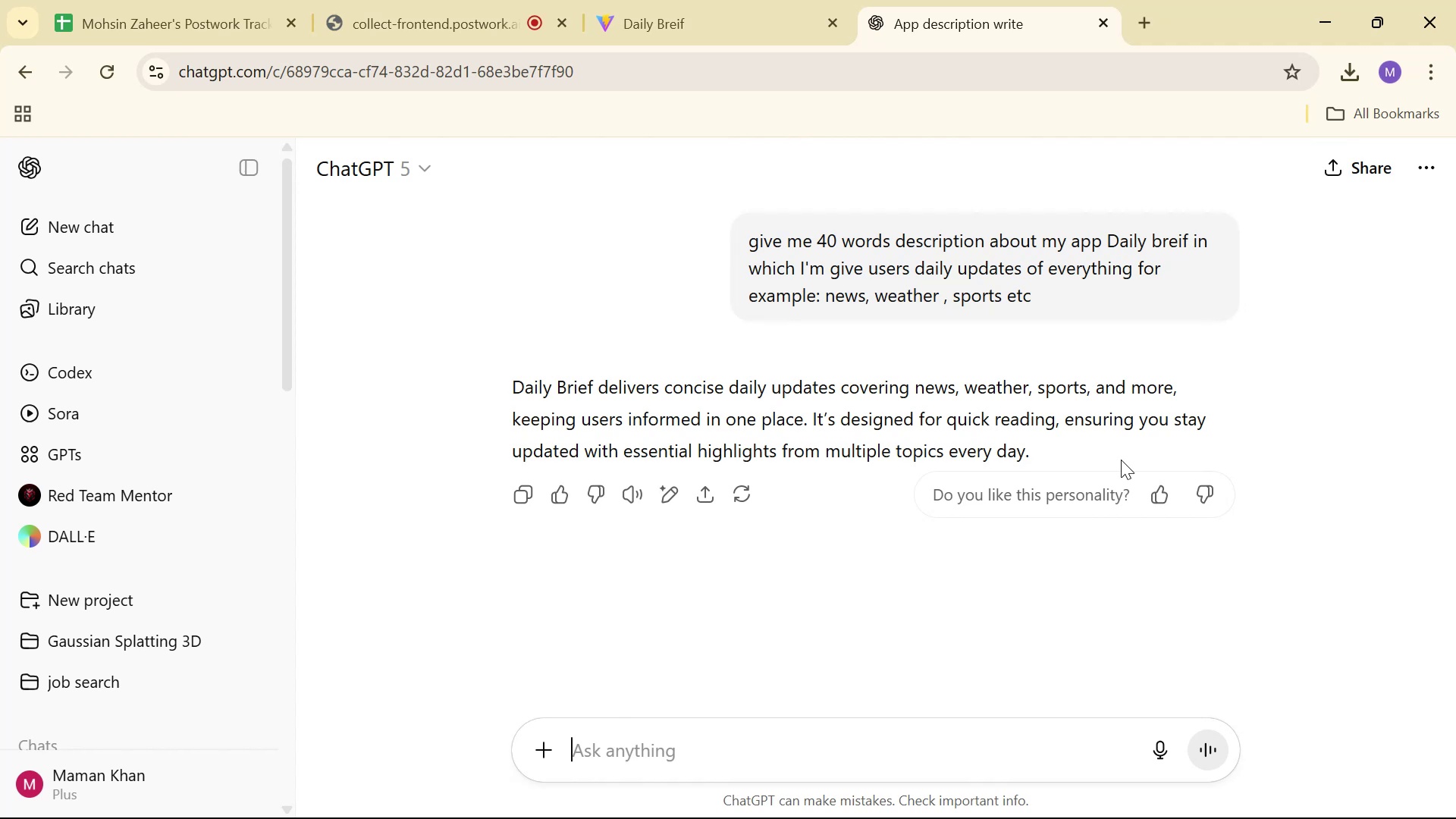 
wait(16.15)
 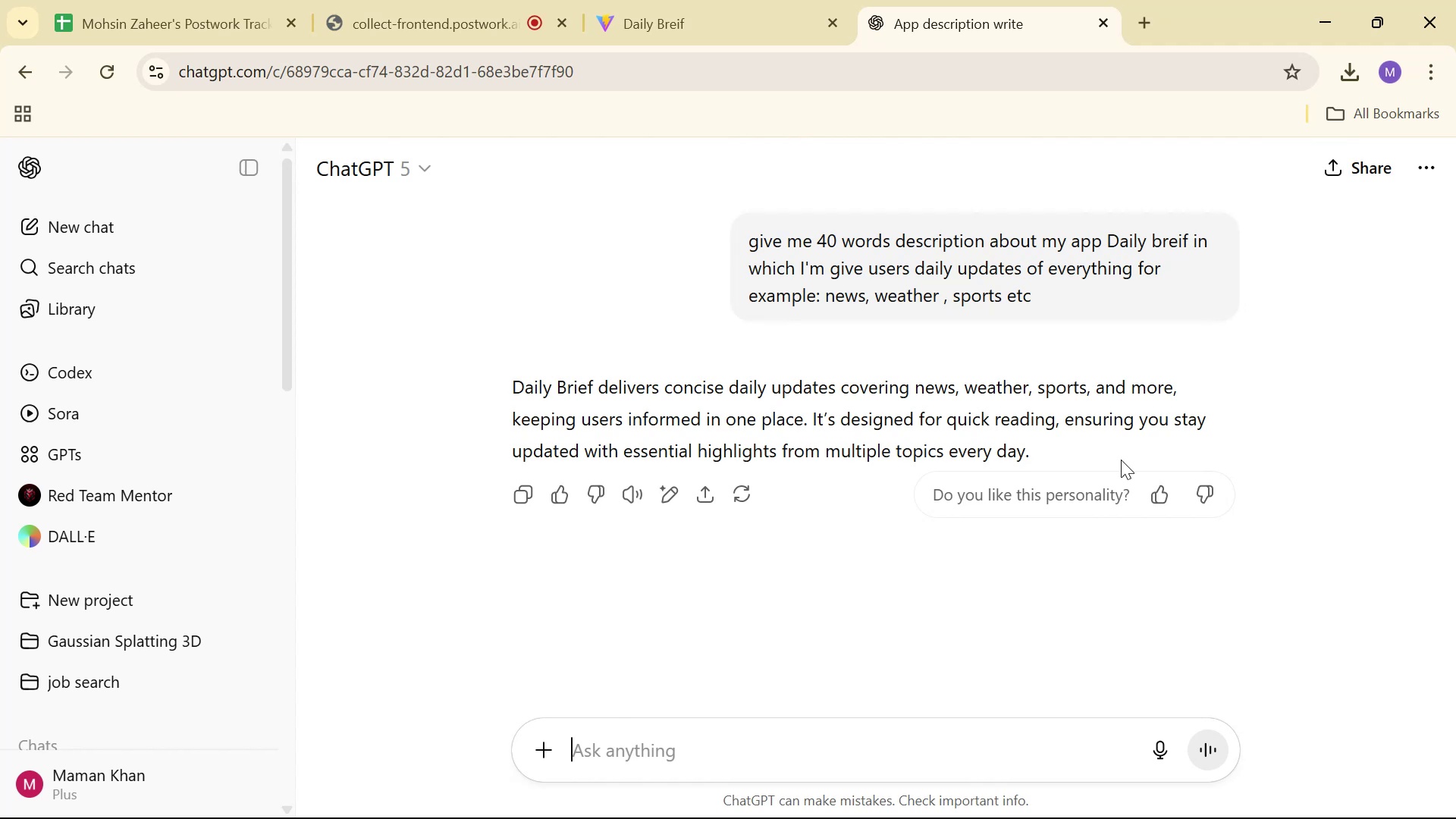 
key(Control+C)
 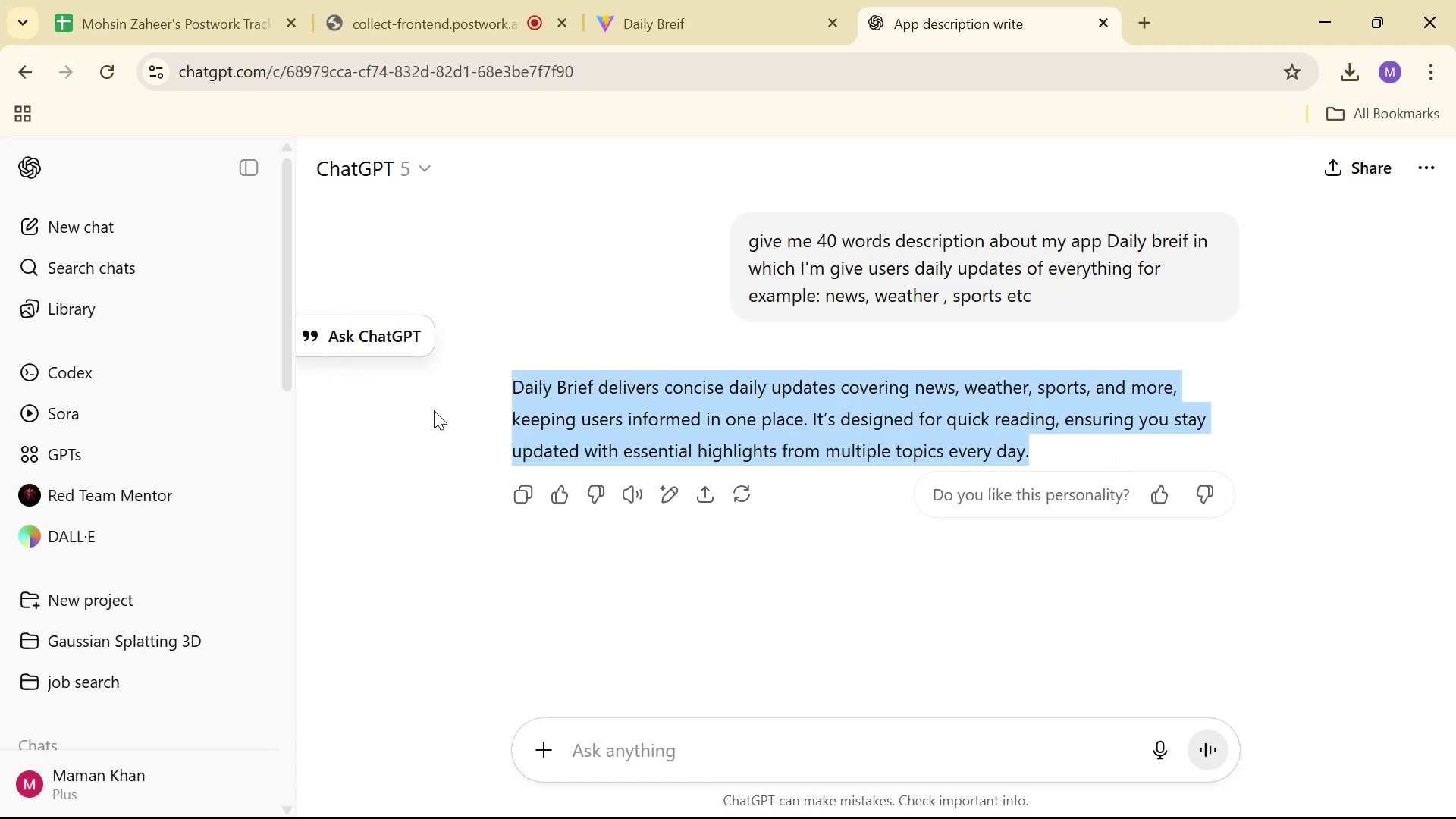 
key(Alt+Tab)
 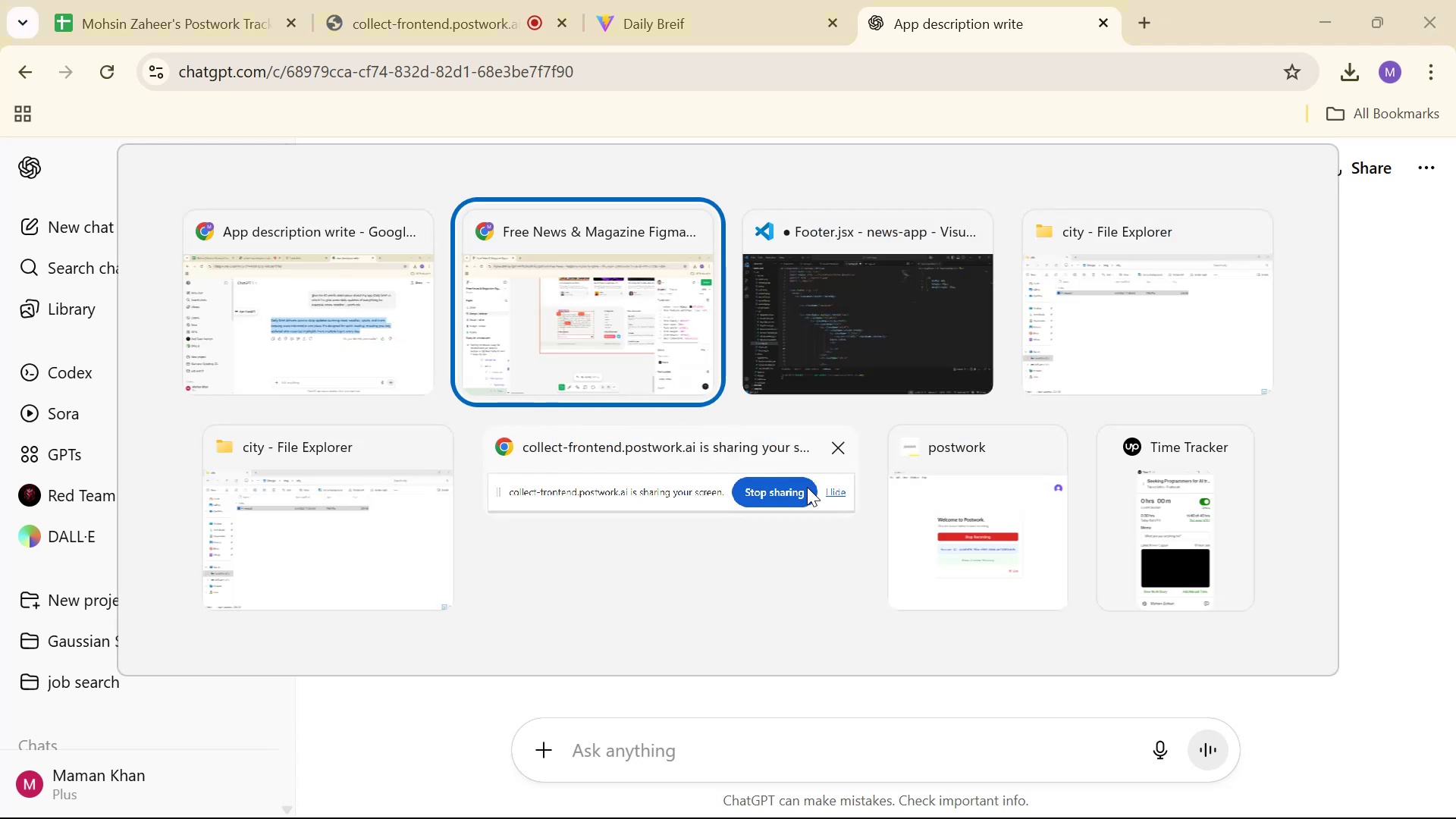 
key(Alt+Tab)
 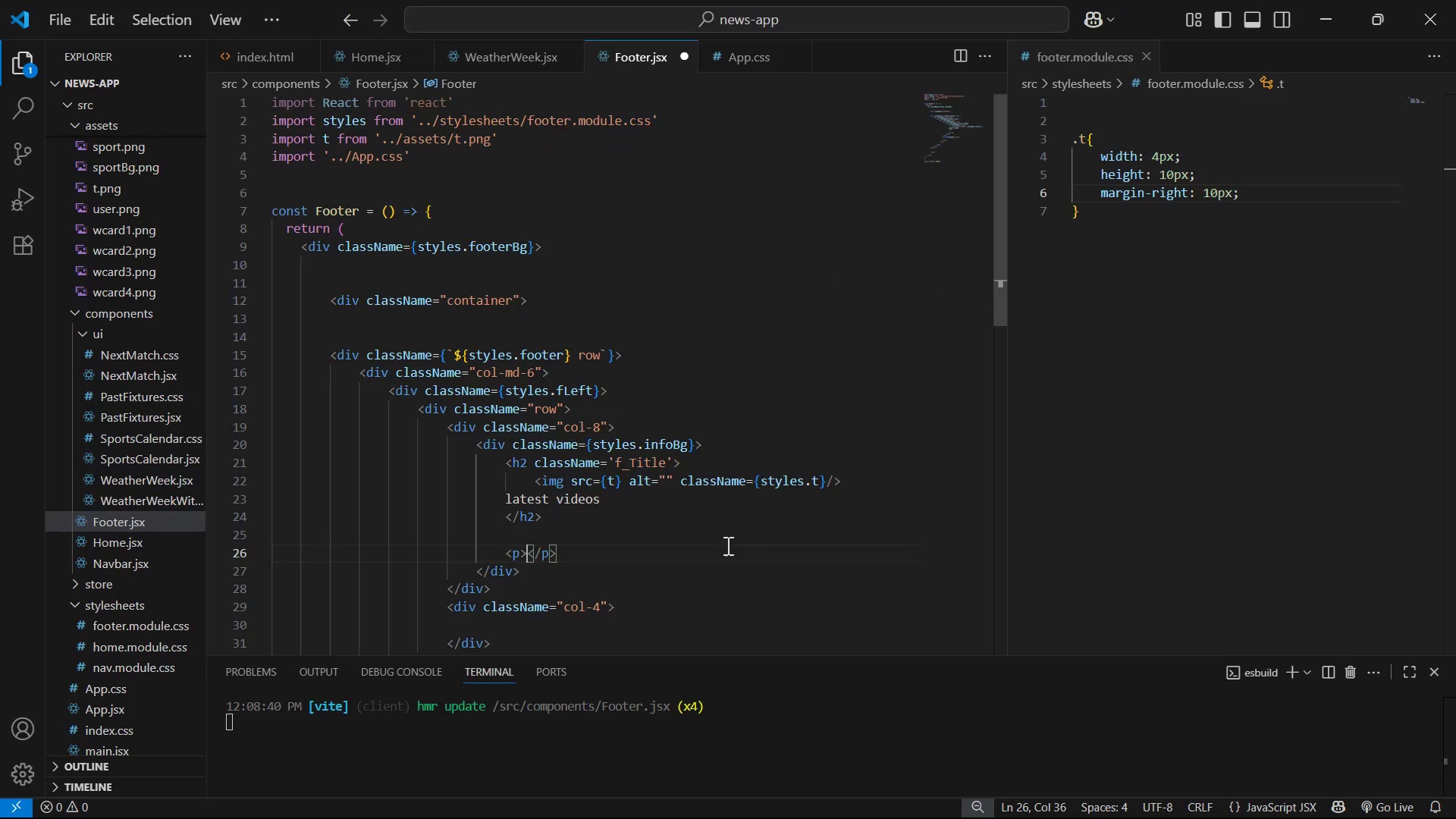 
key(Control+V)
 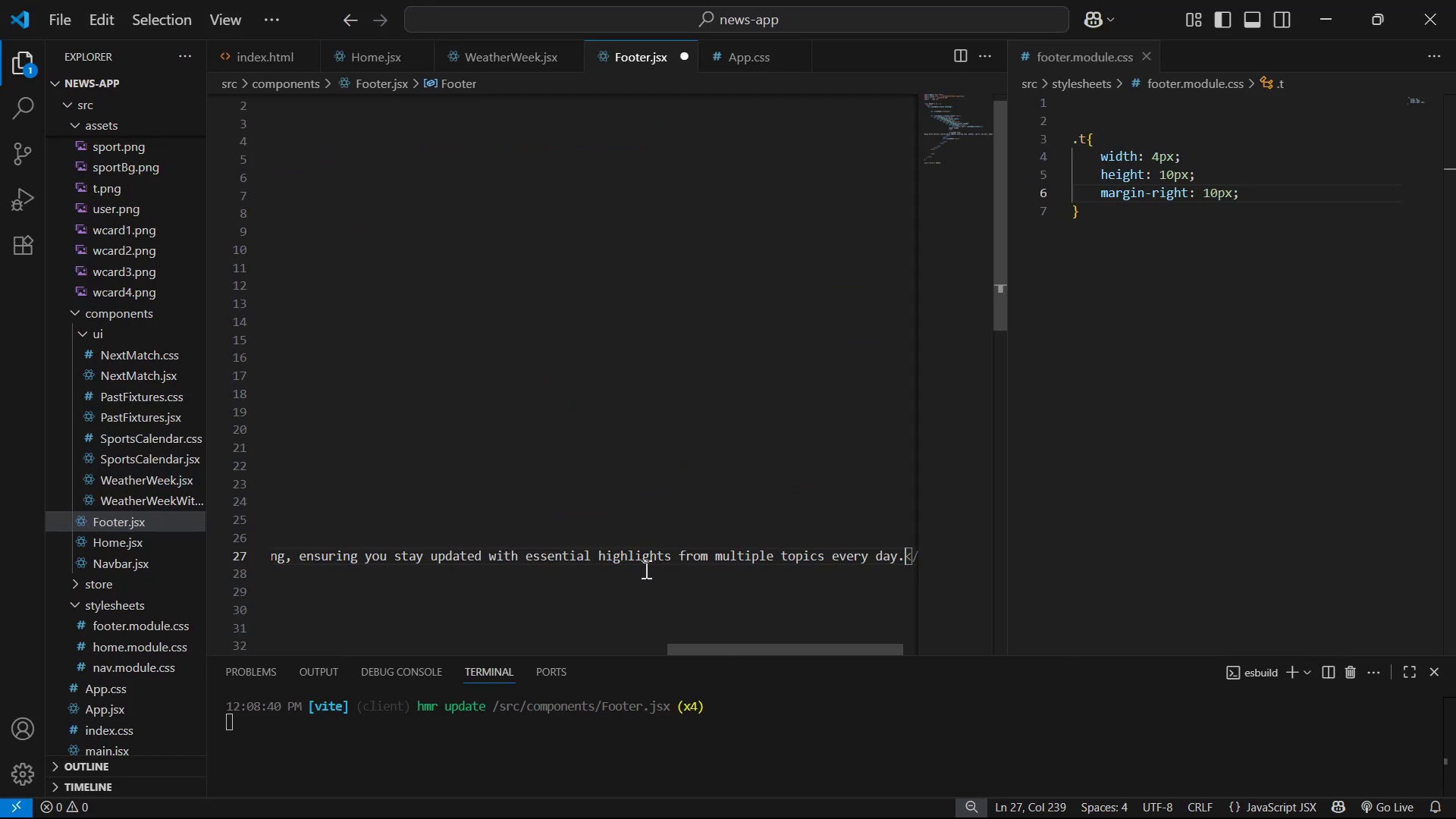 
key(Alt+Z)
 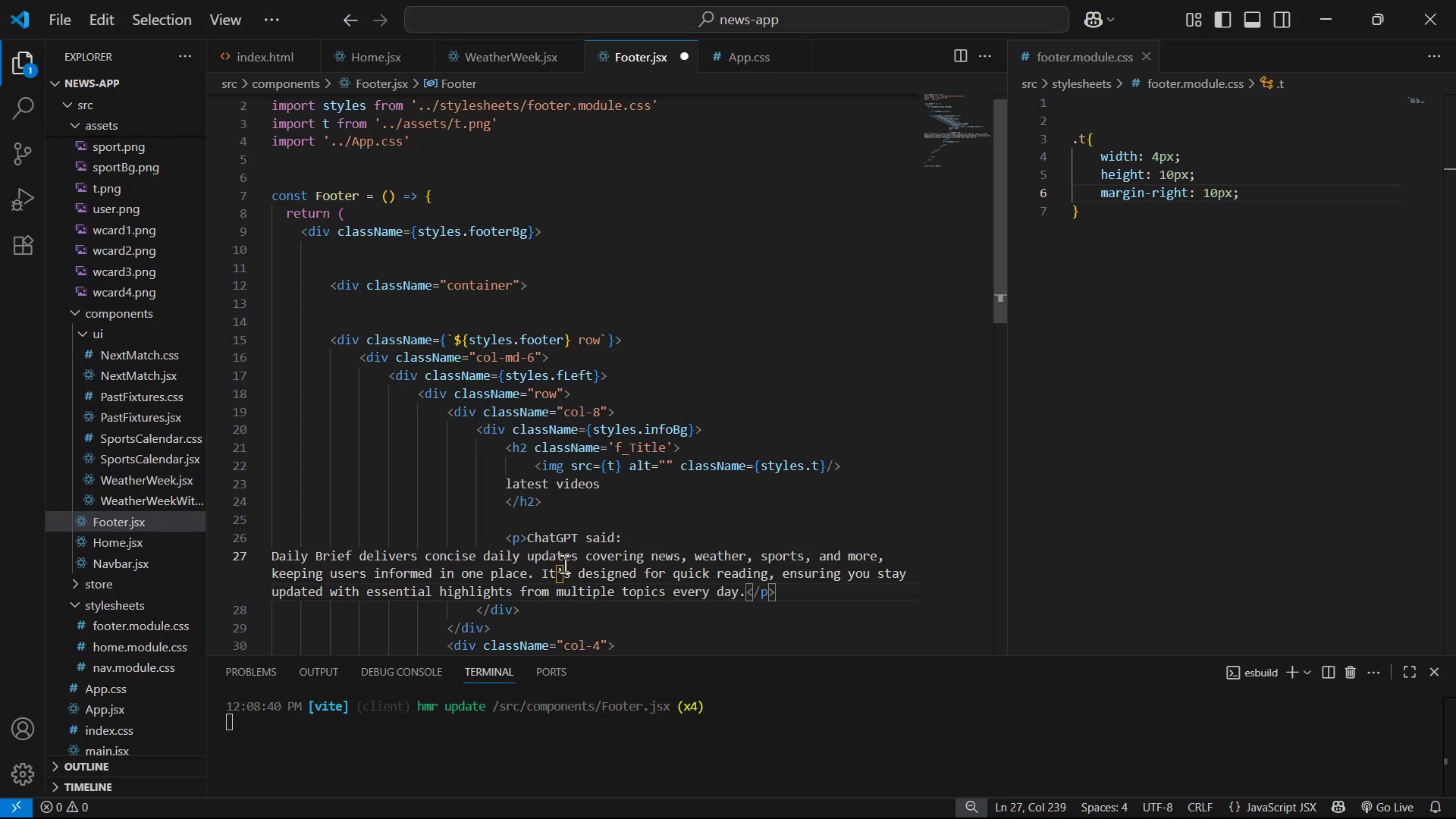 
left_click([522, 538])
 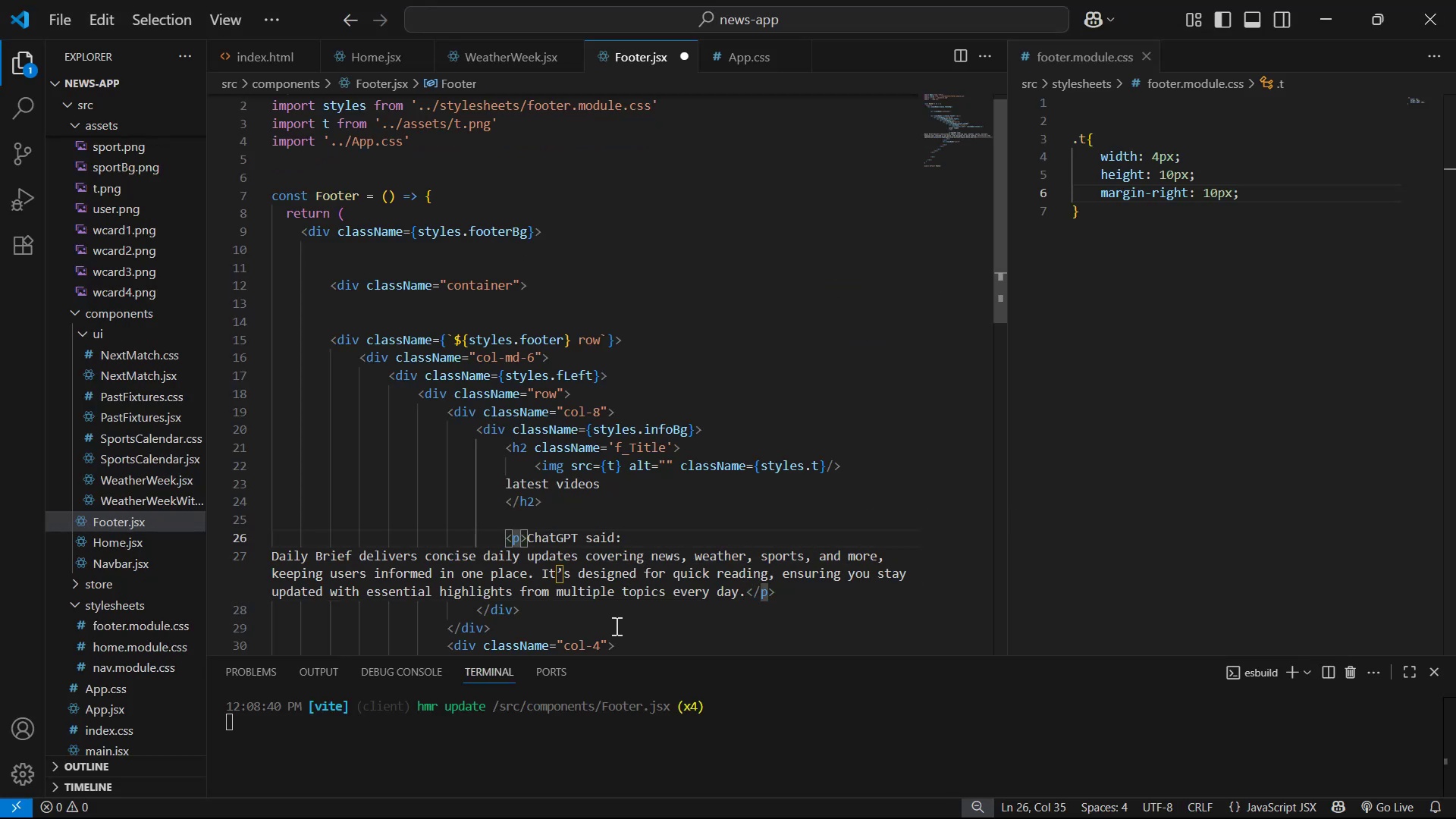 
type( cla)
 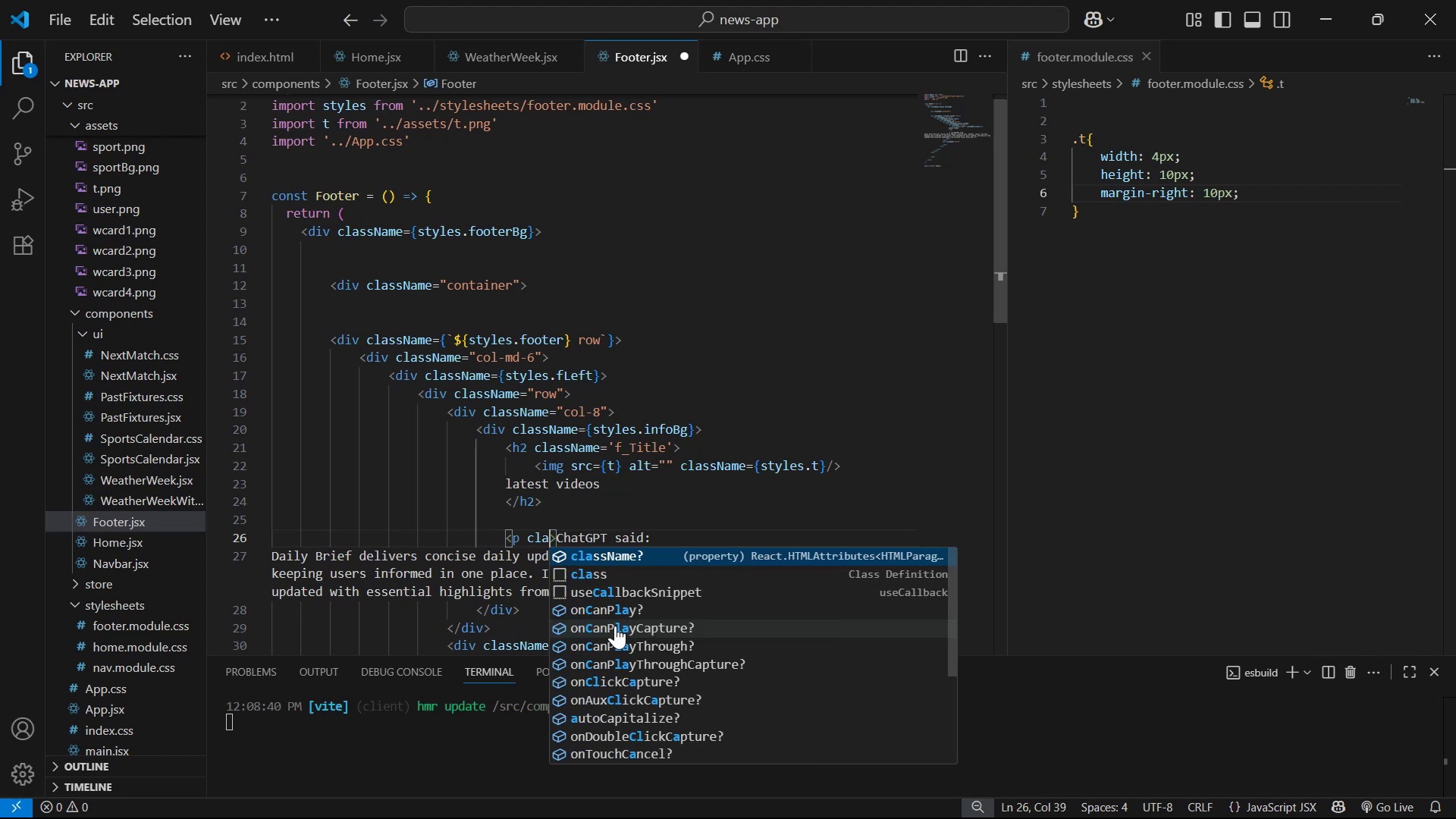 
key(Enter)
 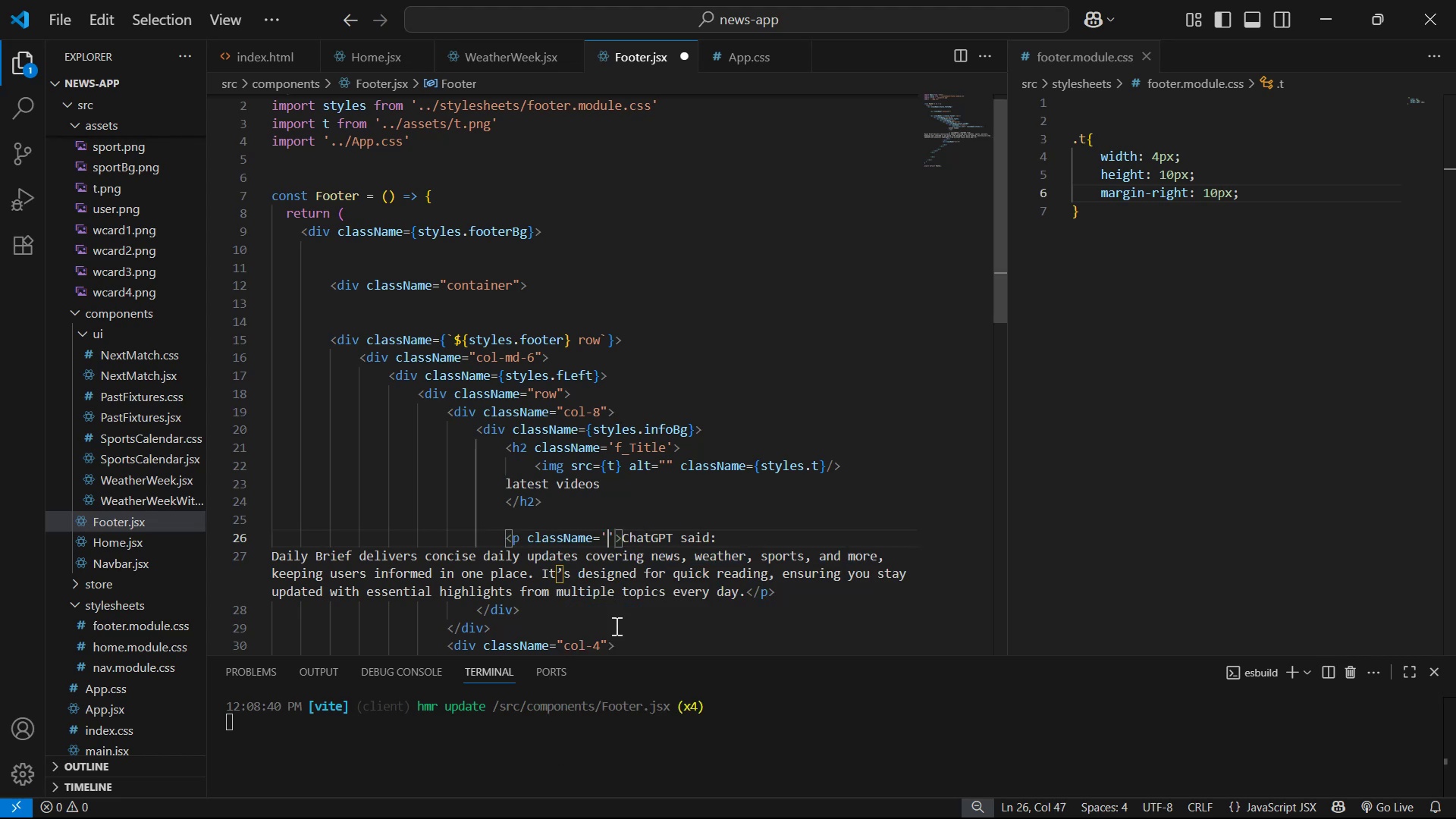 
key(ArrowRight)
 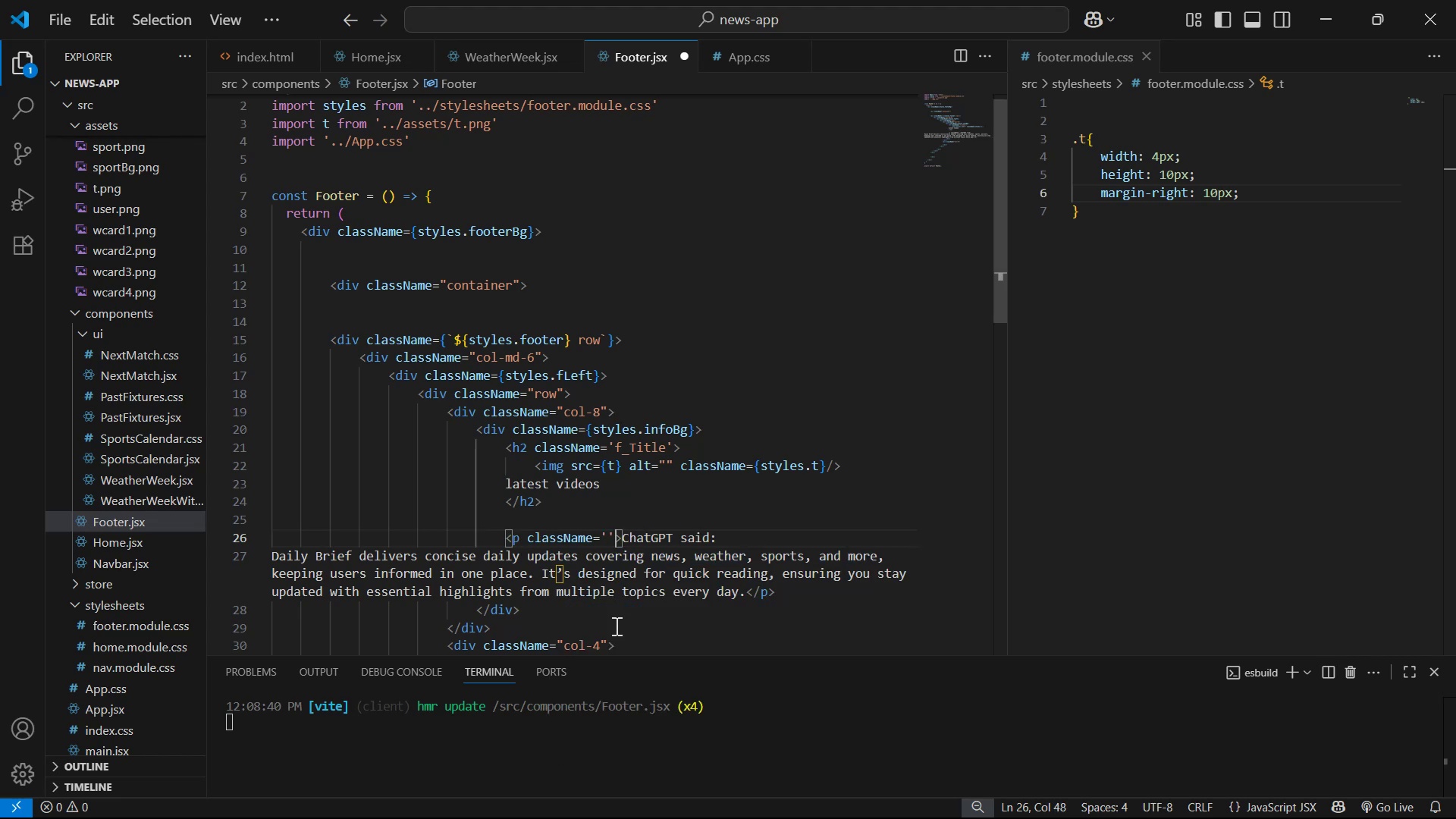 
key(Backspace)
key(Backspace)
type({sty)
 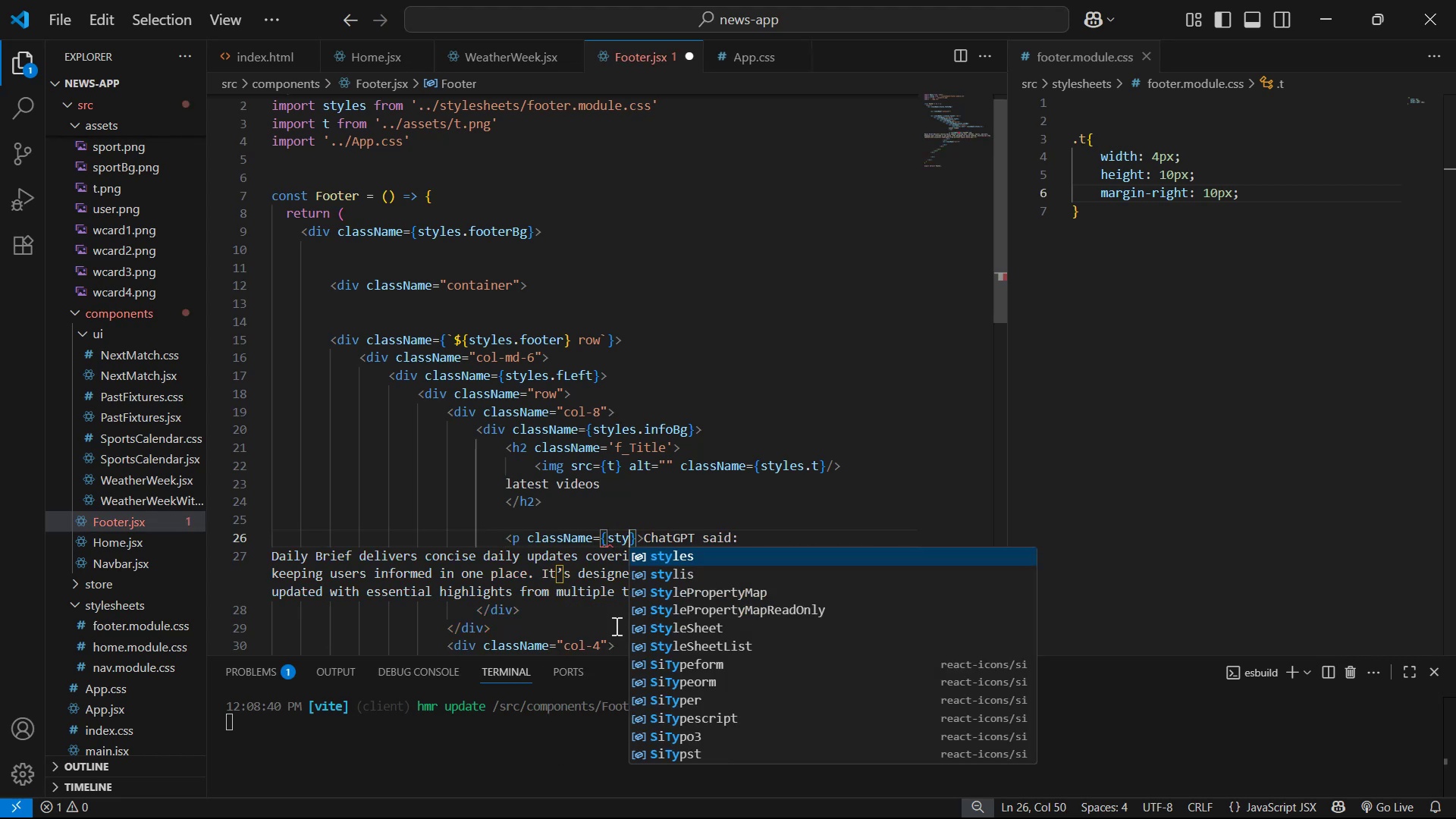 
key(Enter)
 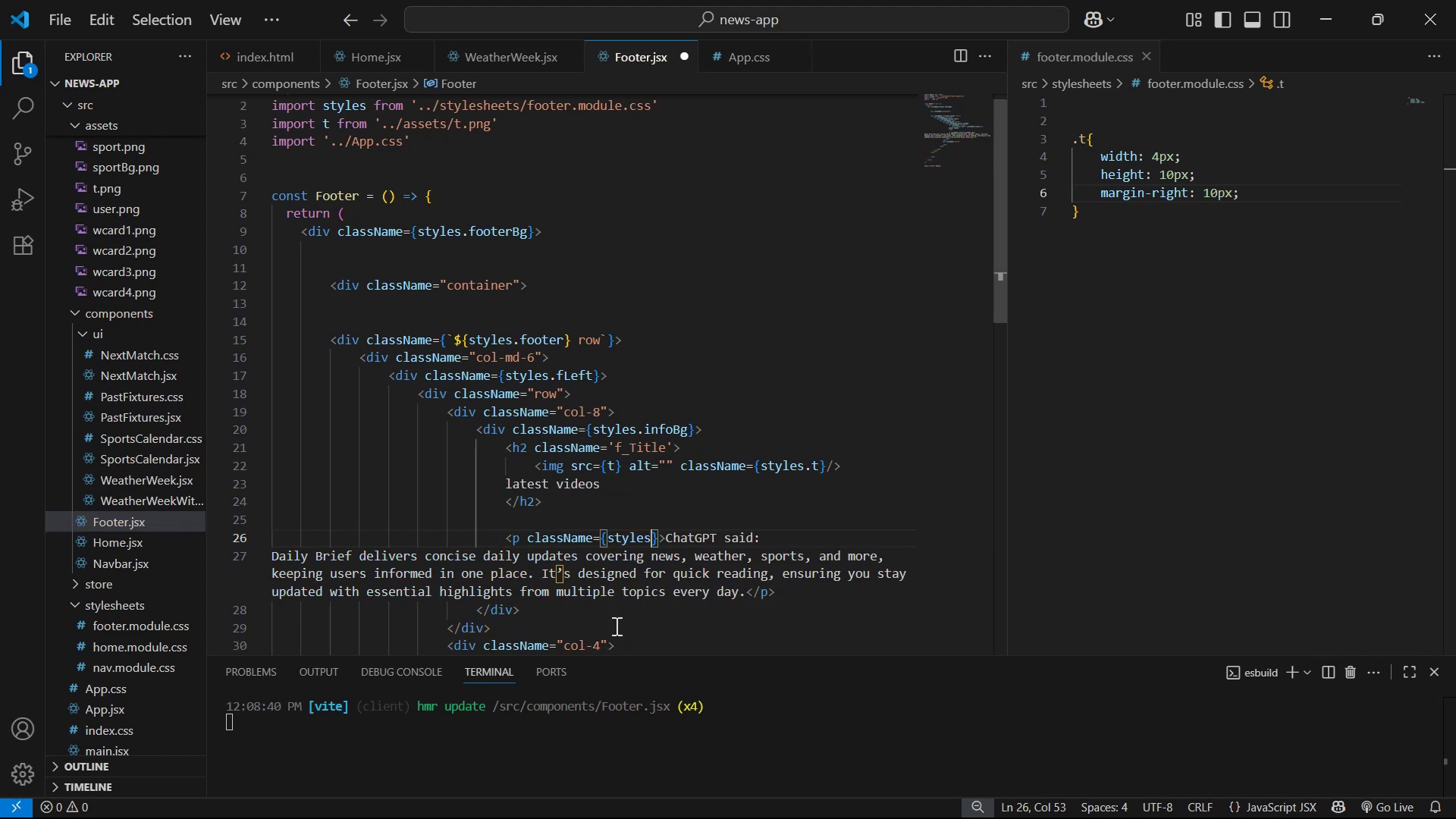 
type(.fInfo)
 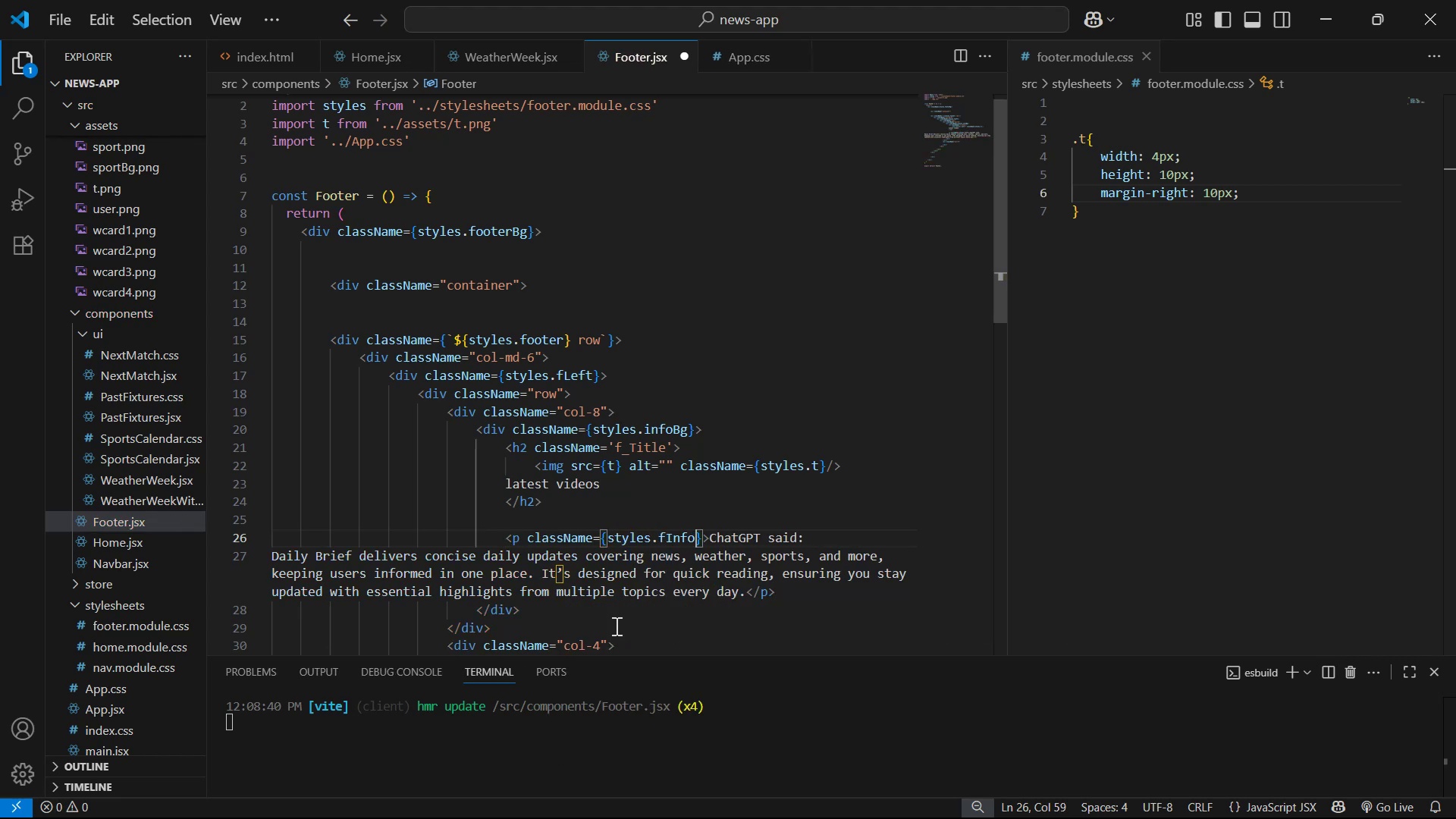 
hold_key(key=ArrowRight, duration=0.84)
 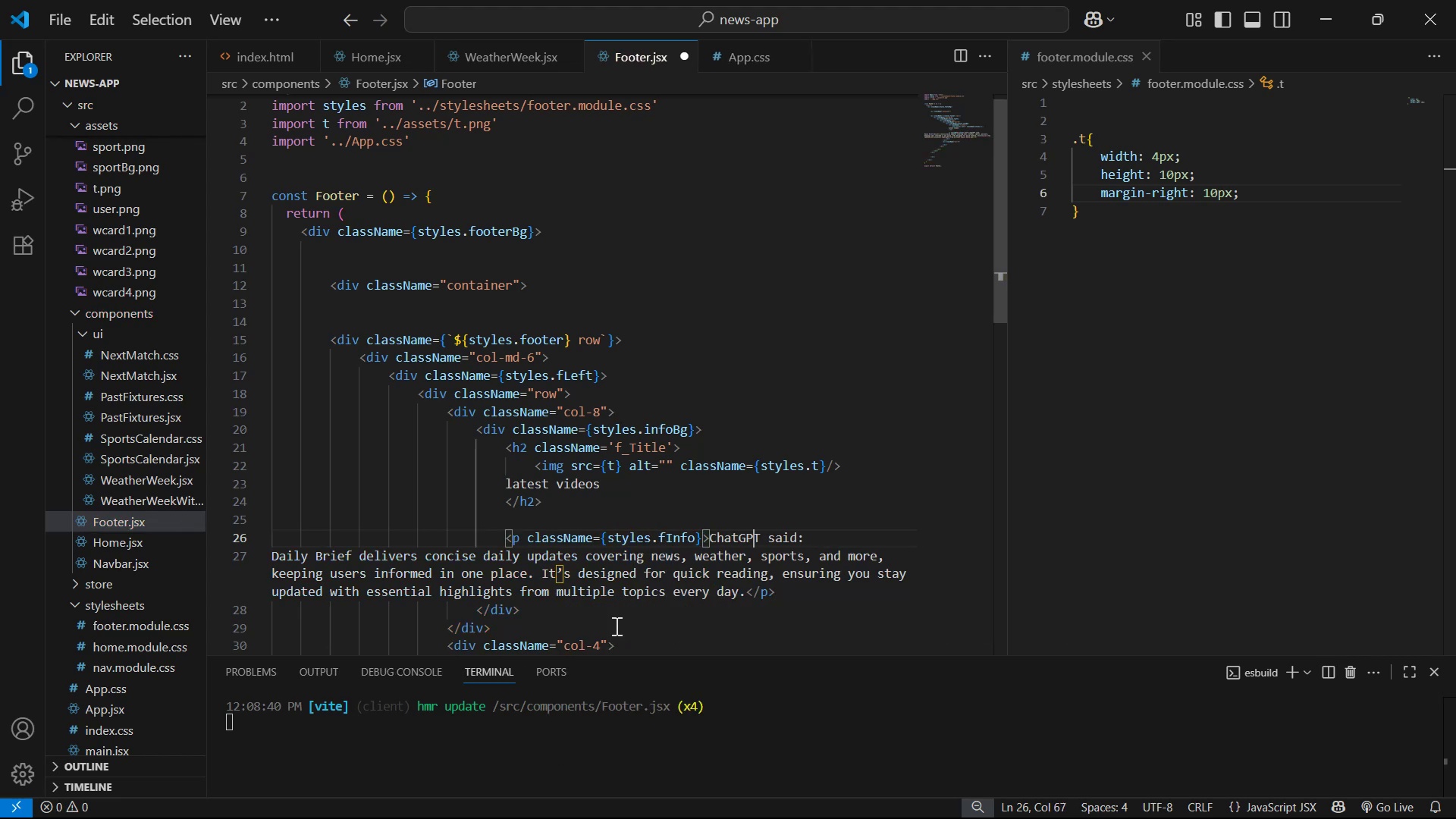 
key(ArrowRight)
 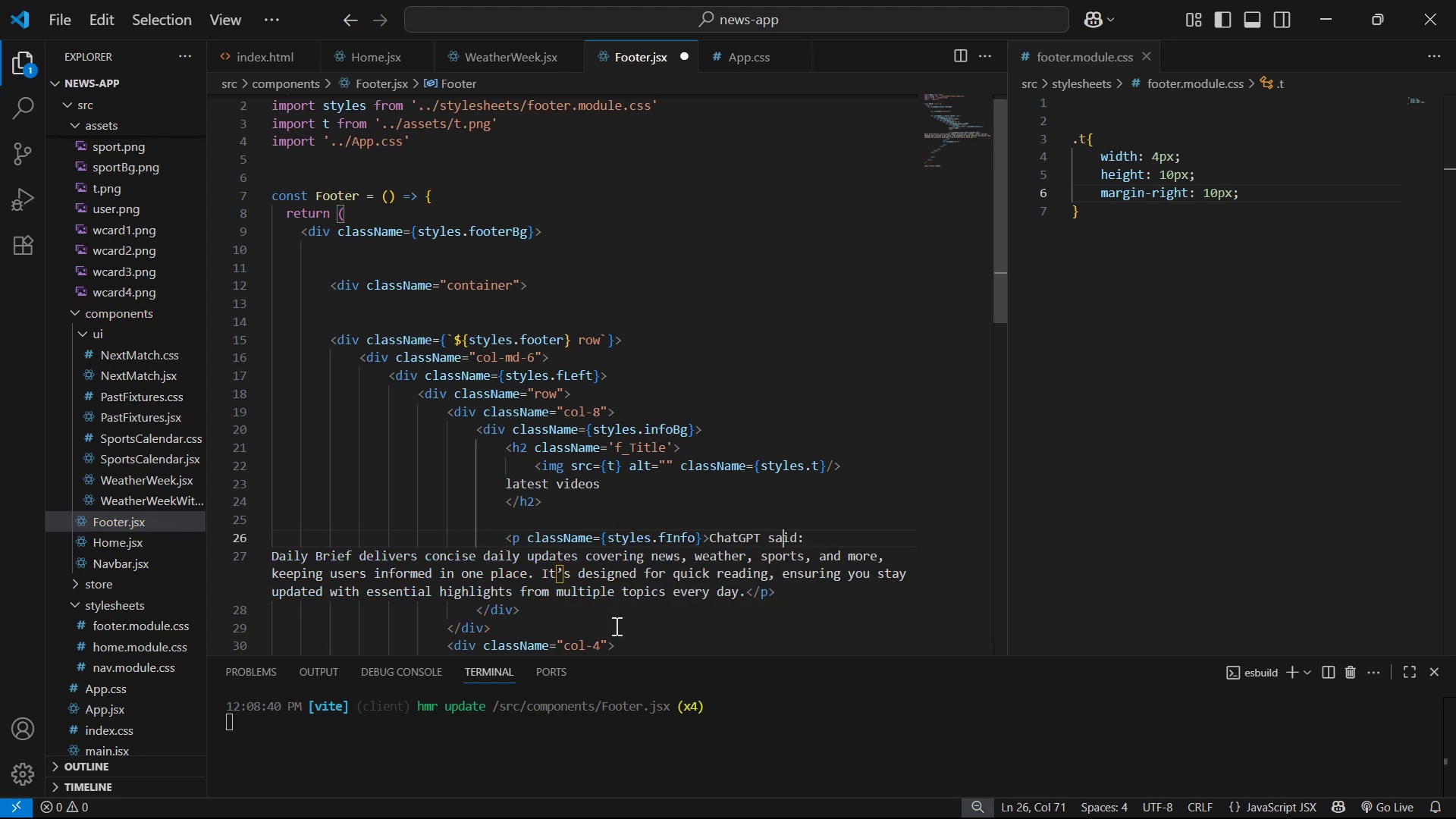 
key(ArrowRight)
 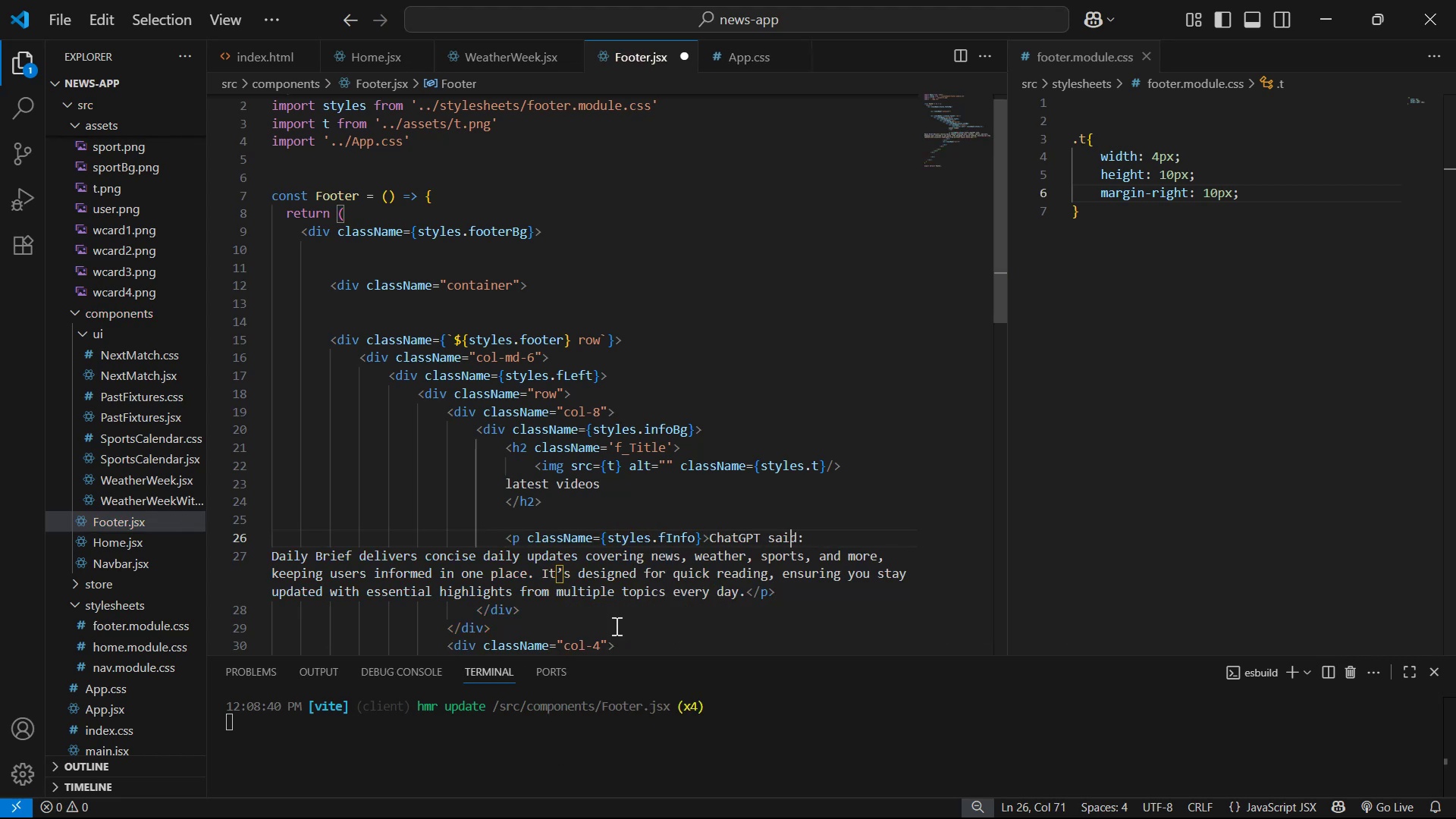 
key(ArrowRight)
 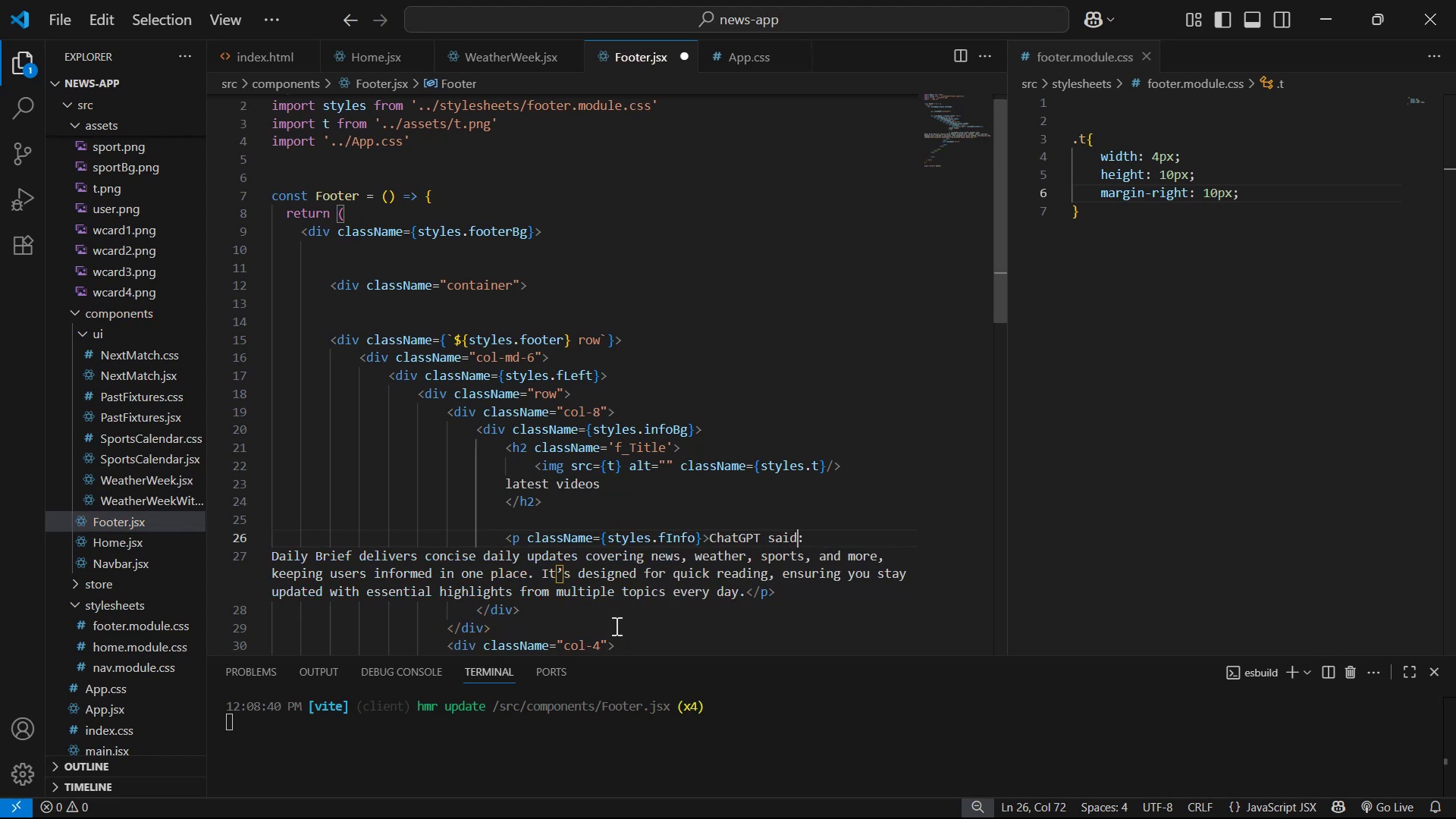 
key(ArrowRight)
 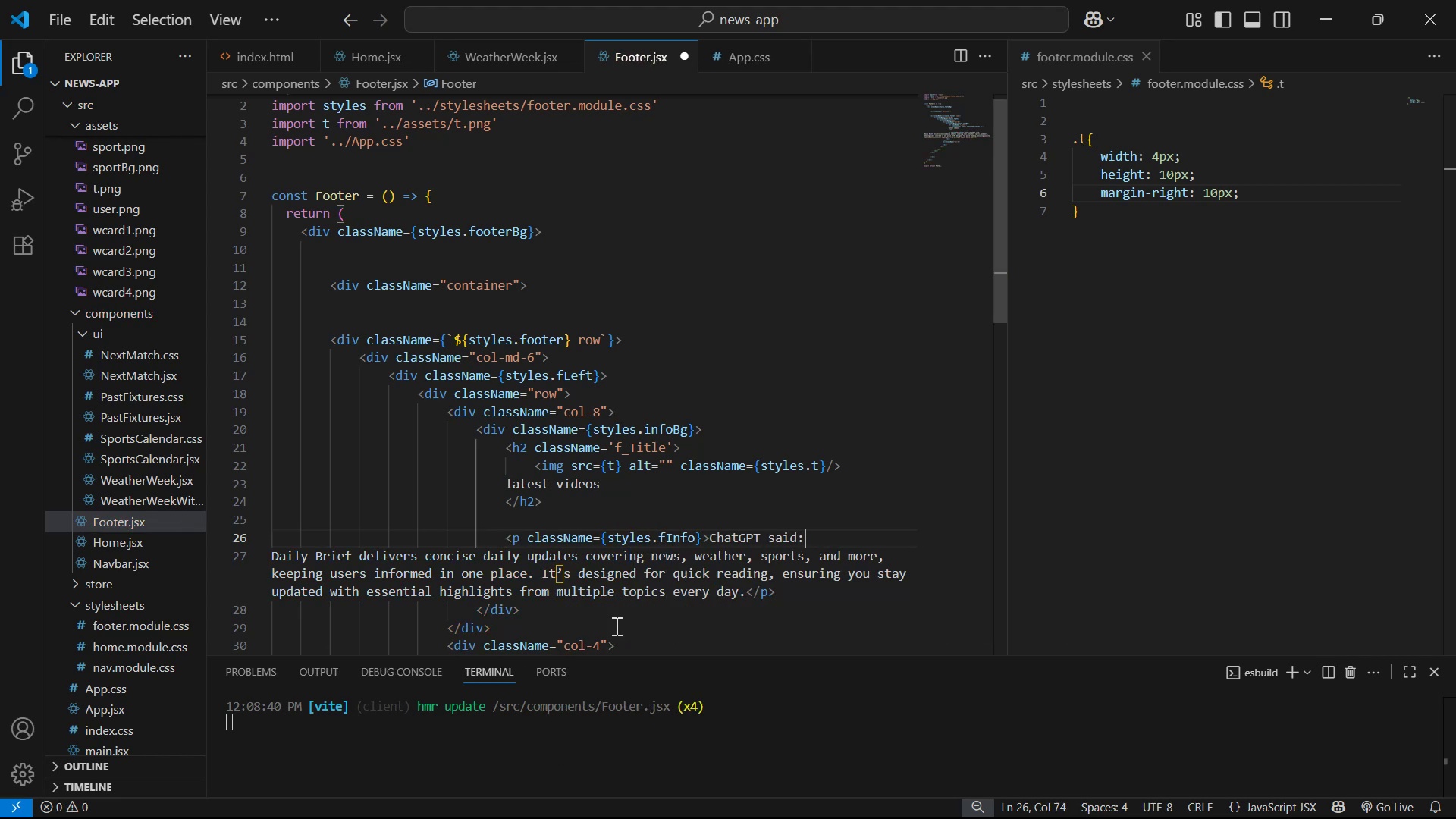 
key(Backspace)
 